 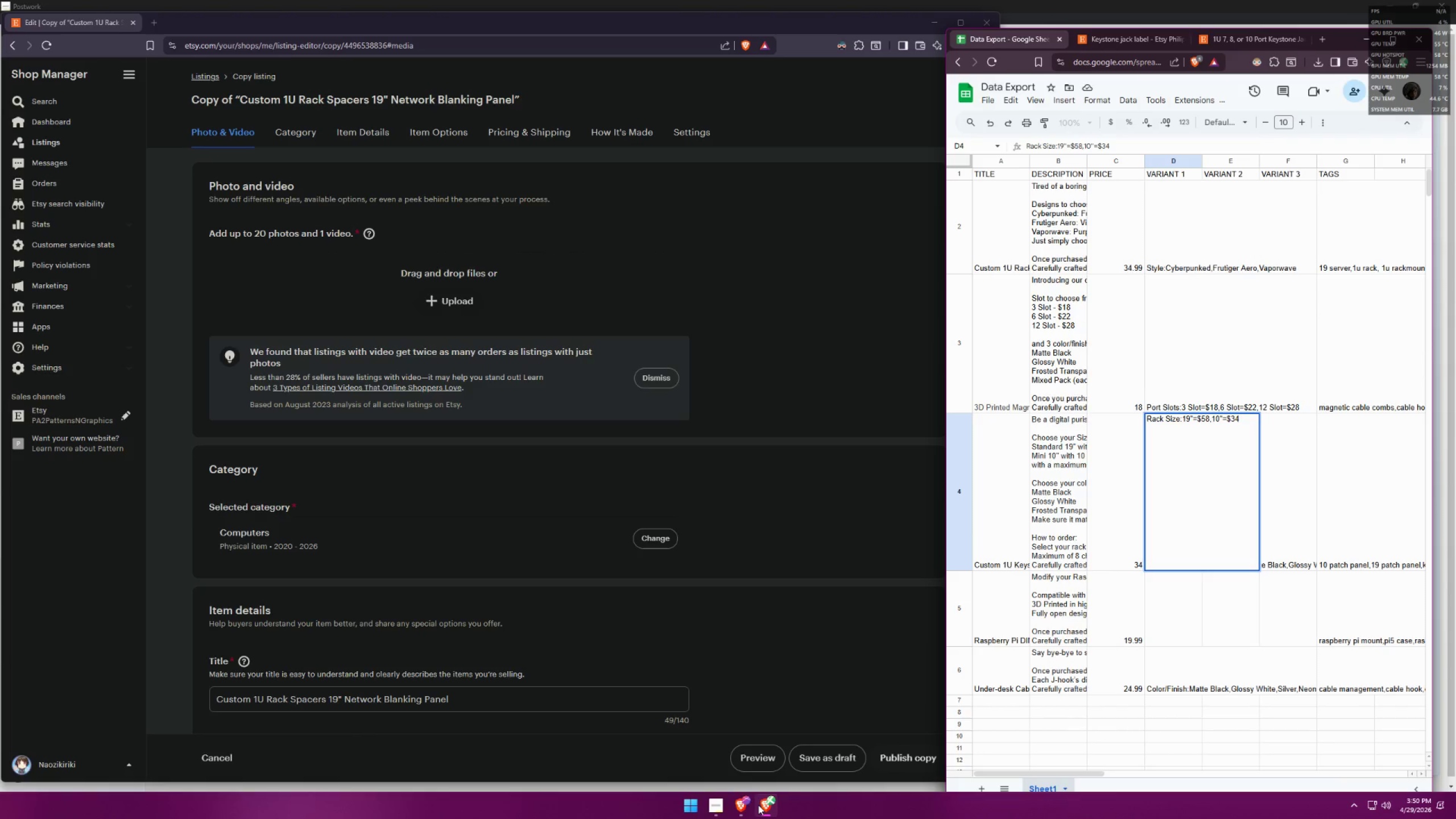 
scroll: coordinate [782, 494], scroll_direction: down, amount: 4.0
 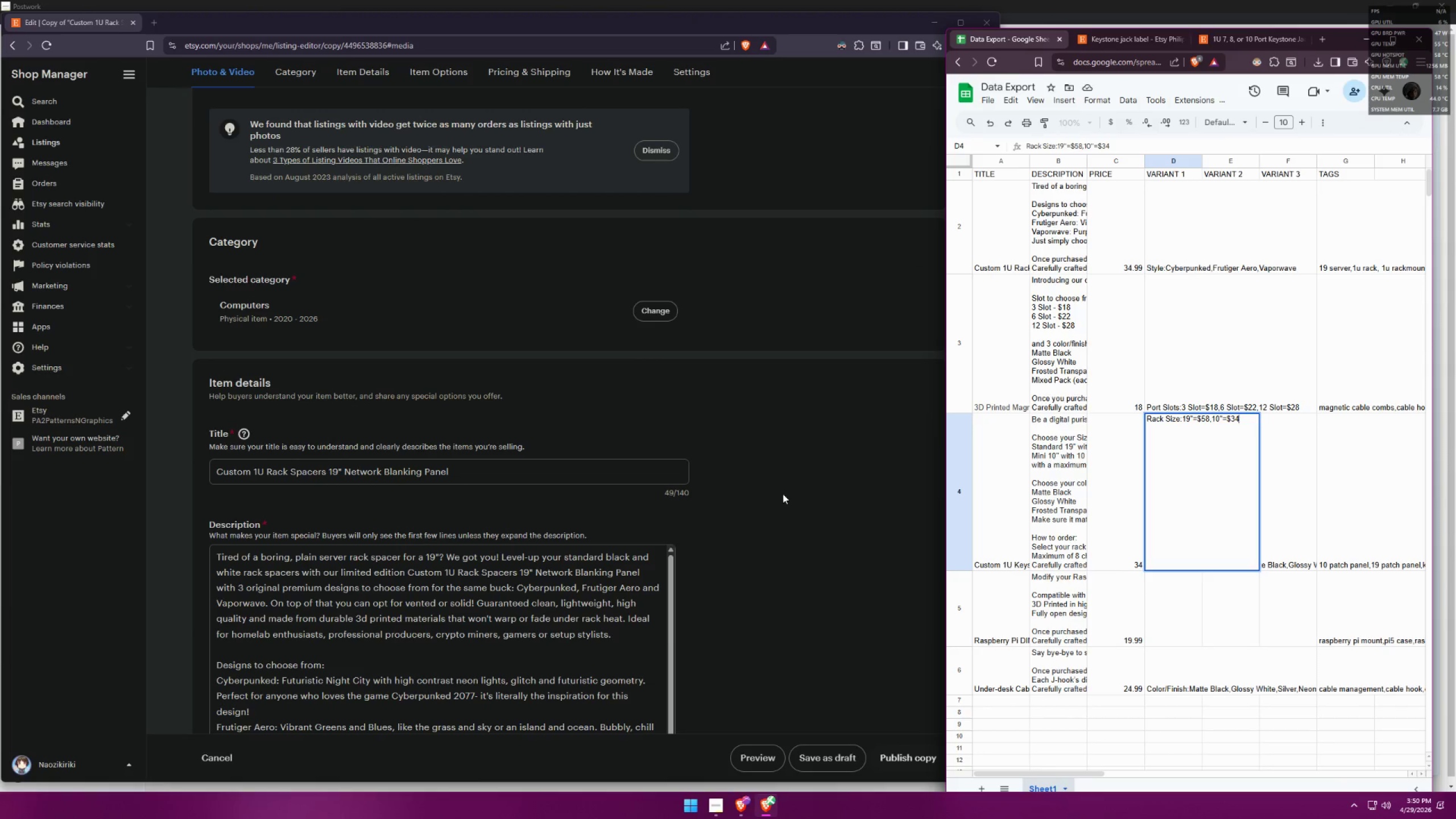 
scroll: coordinate [783, 493], scroll_direction: up, amount: 8.0
 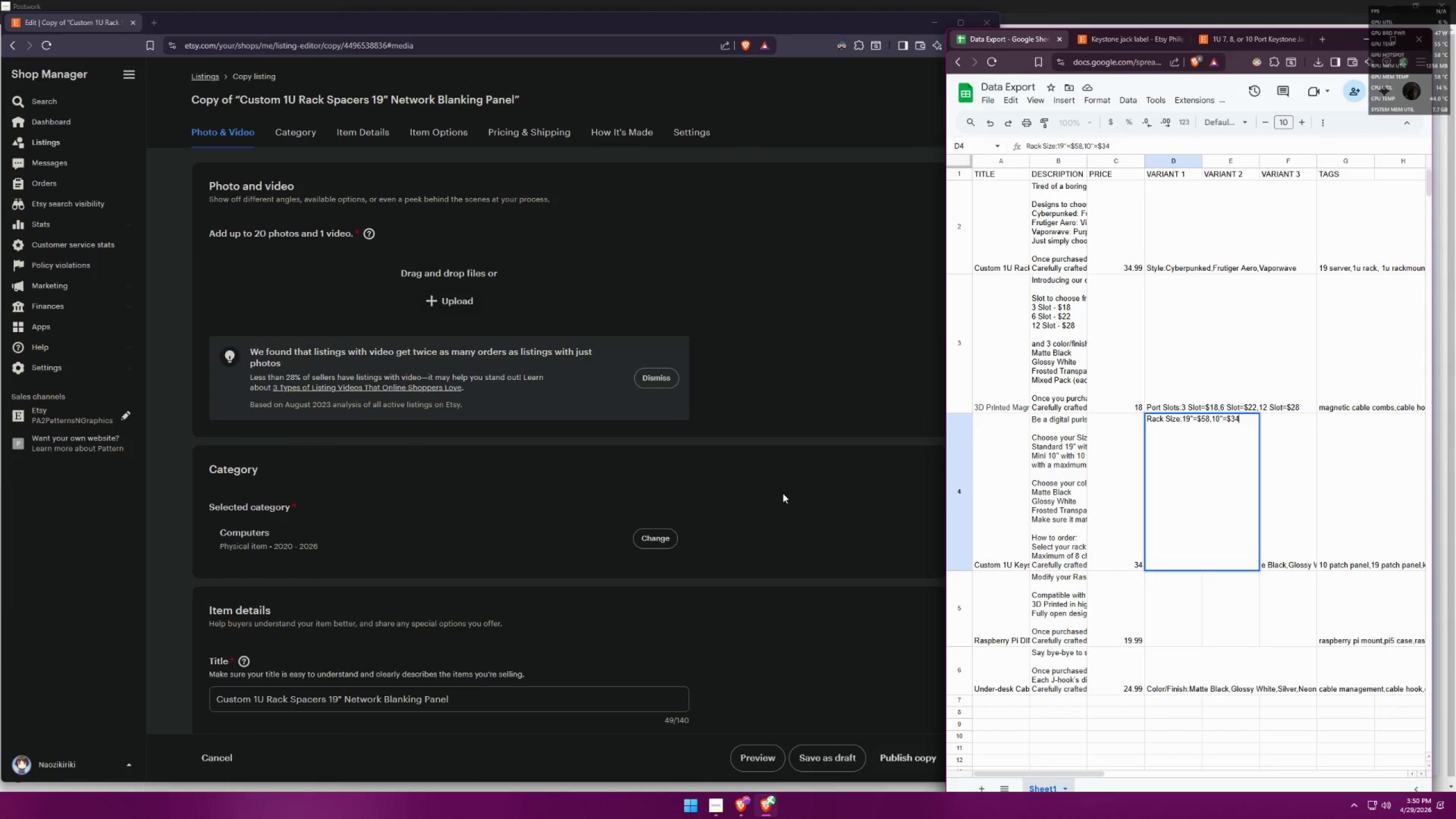 
scroll: coordinate [783, 492], scroll_direction: down, amount: 4.0
 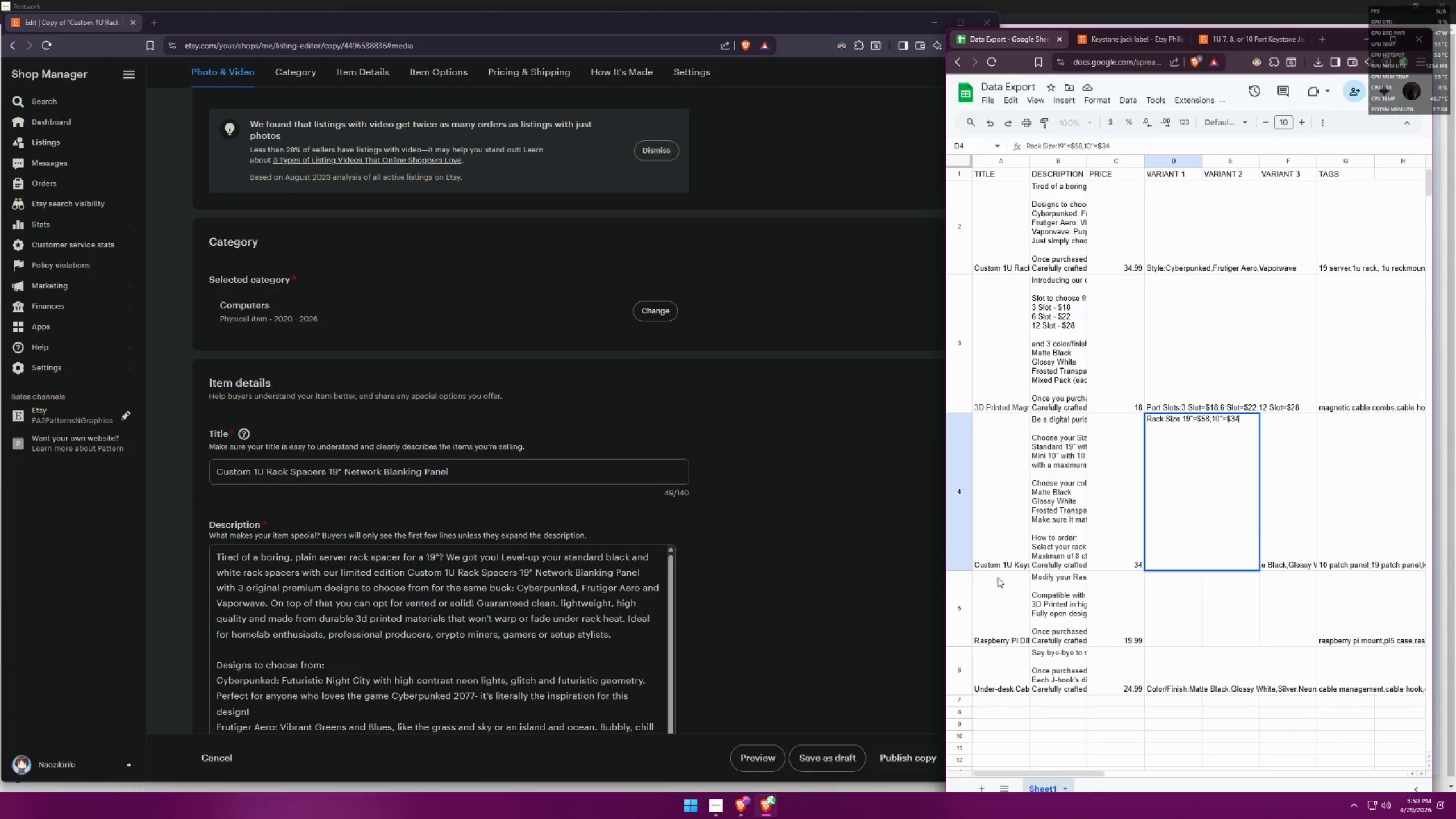 
left_click([1013, 589])
 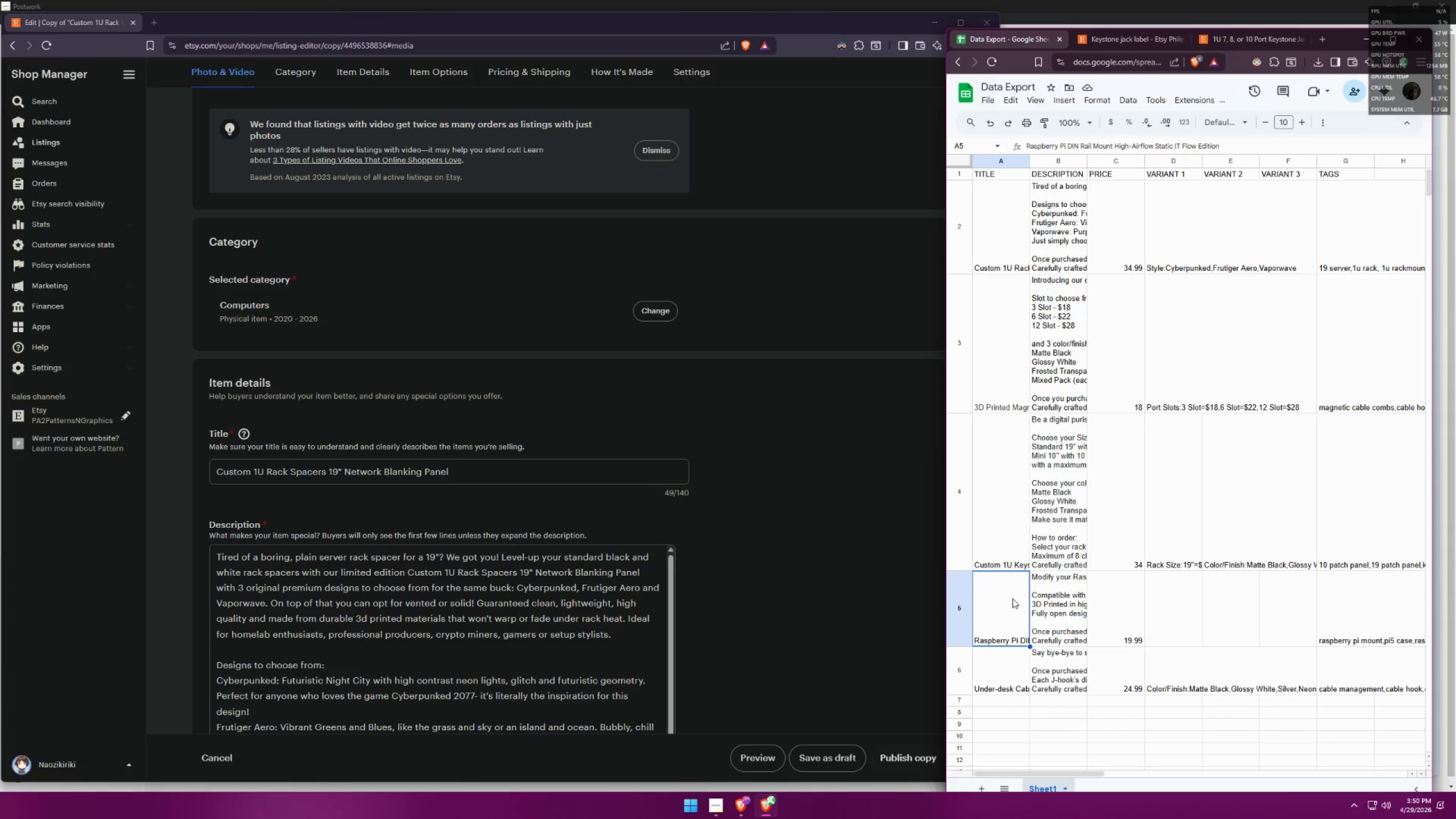 
key(Control+C)
 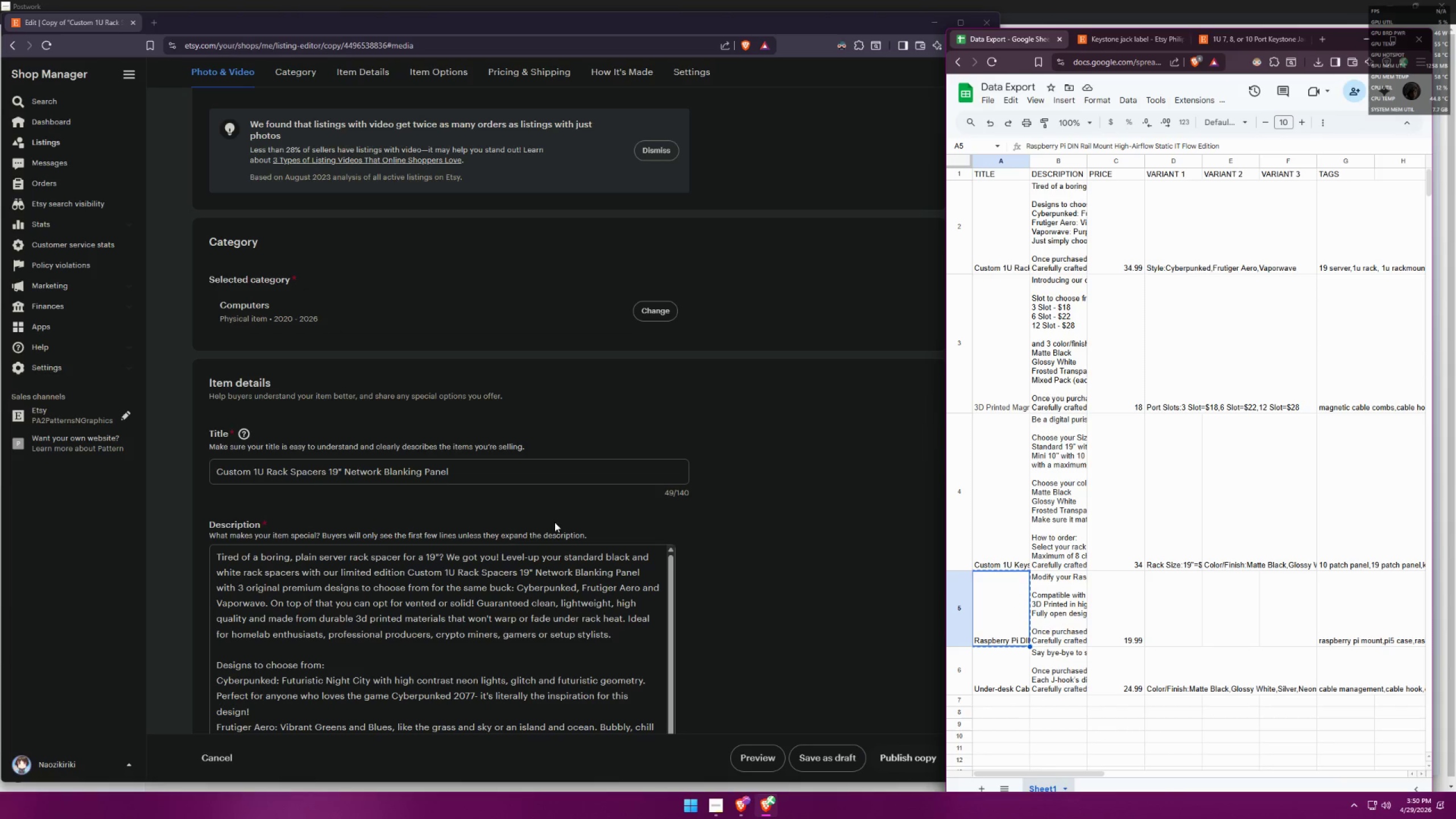 
left_click_drag(start_coordinate=[532, 480], to_coordinate=[135, 475])
 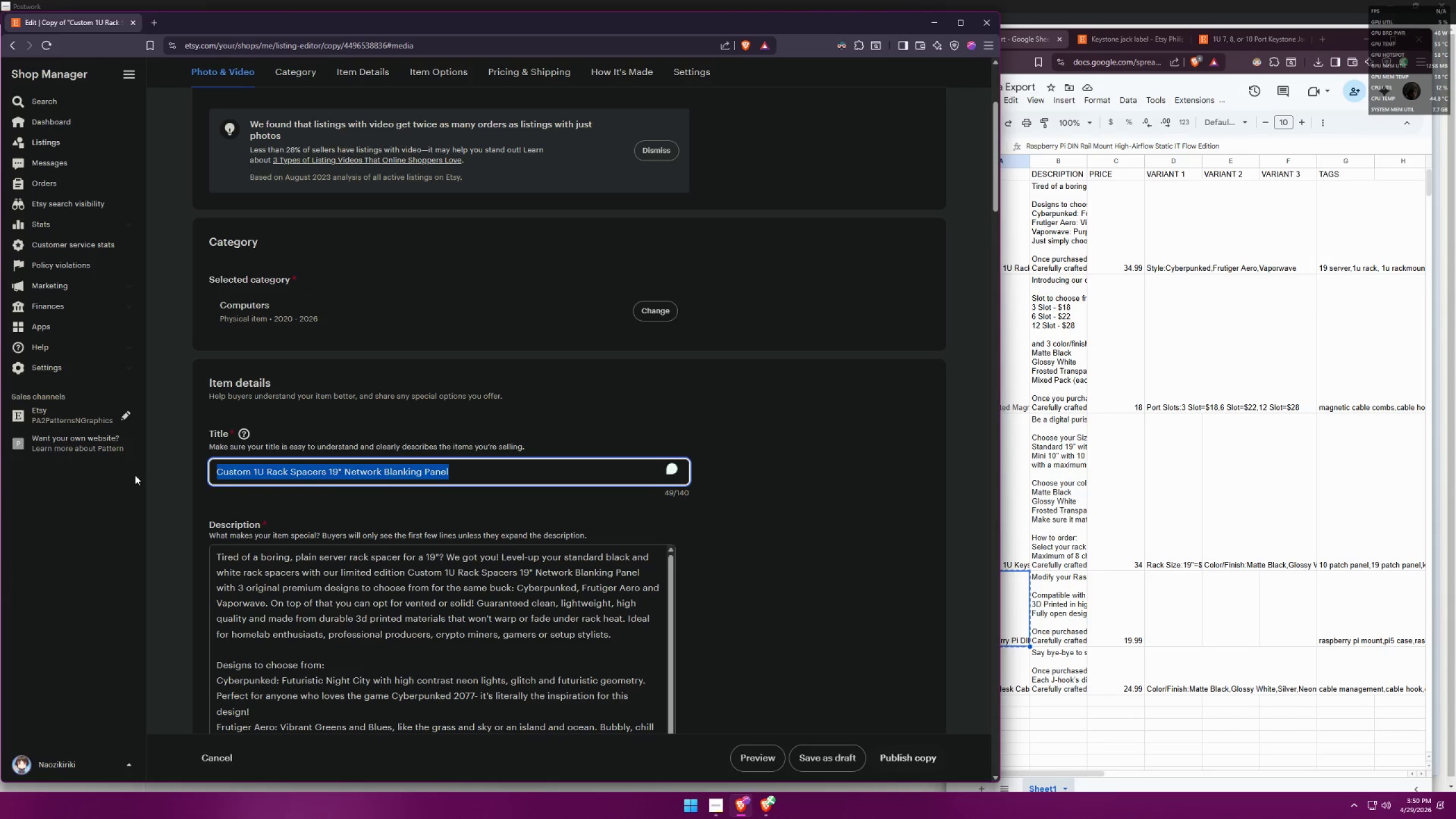 
key(Control+ControlLeft)
 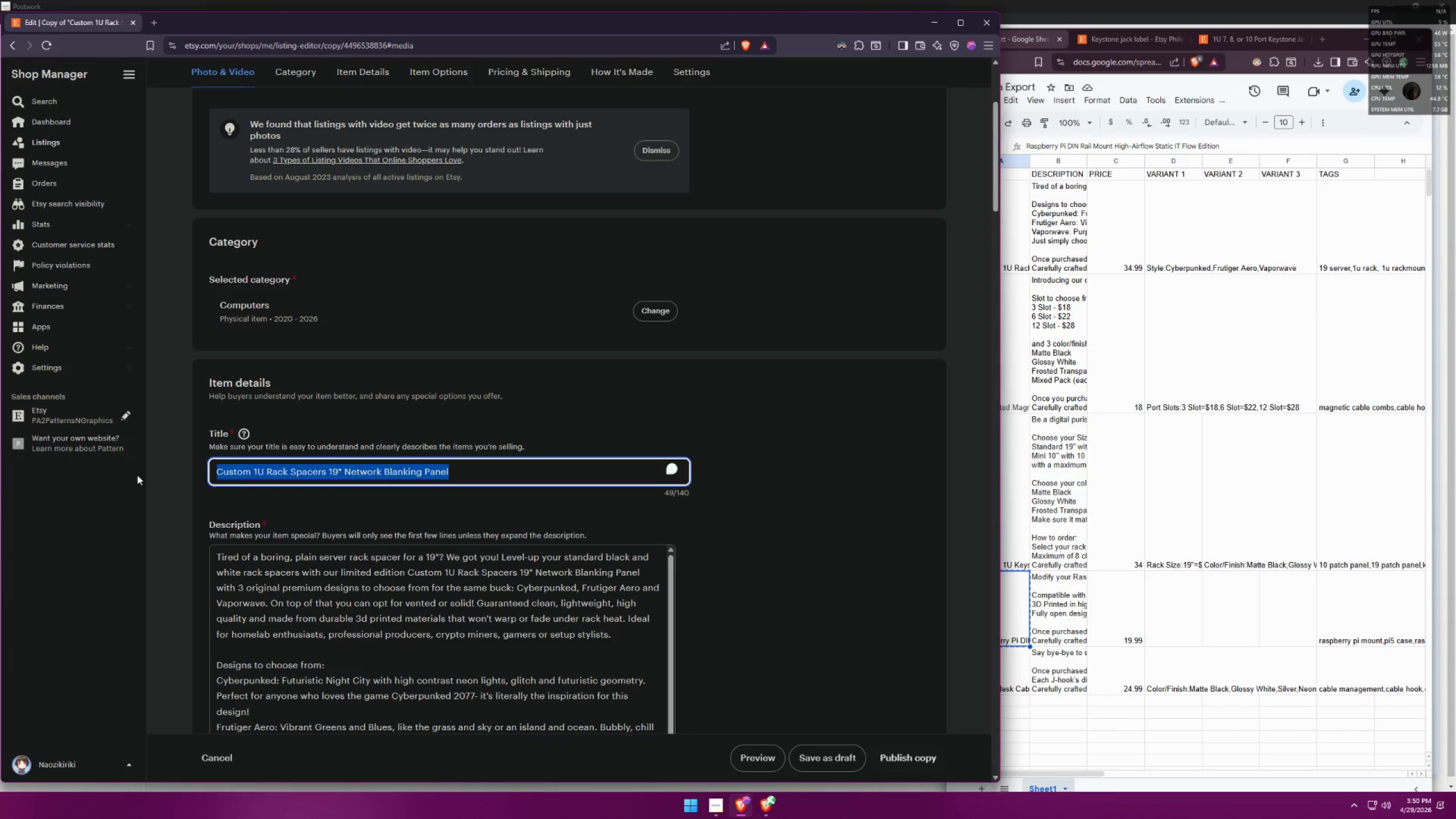 
key(Control+V)
 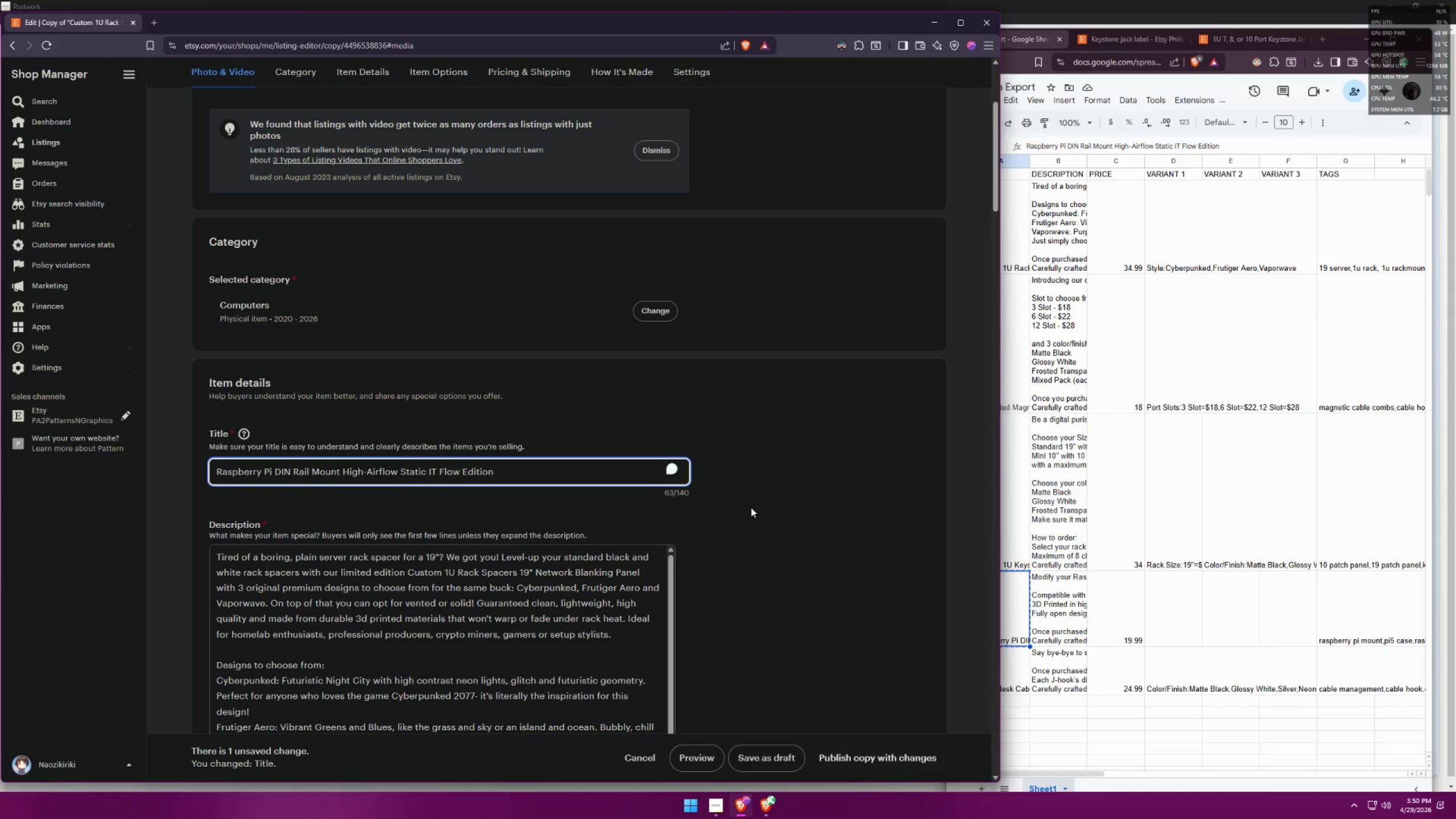 
left_click([751, 507])
 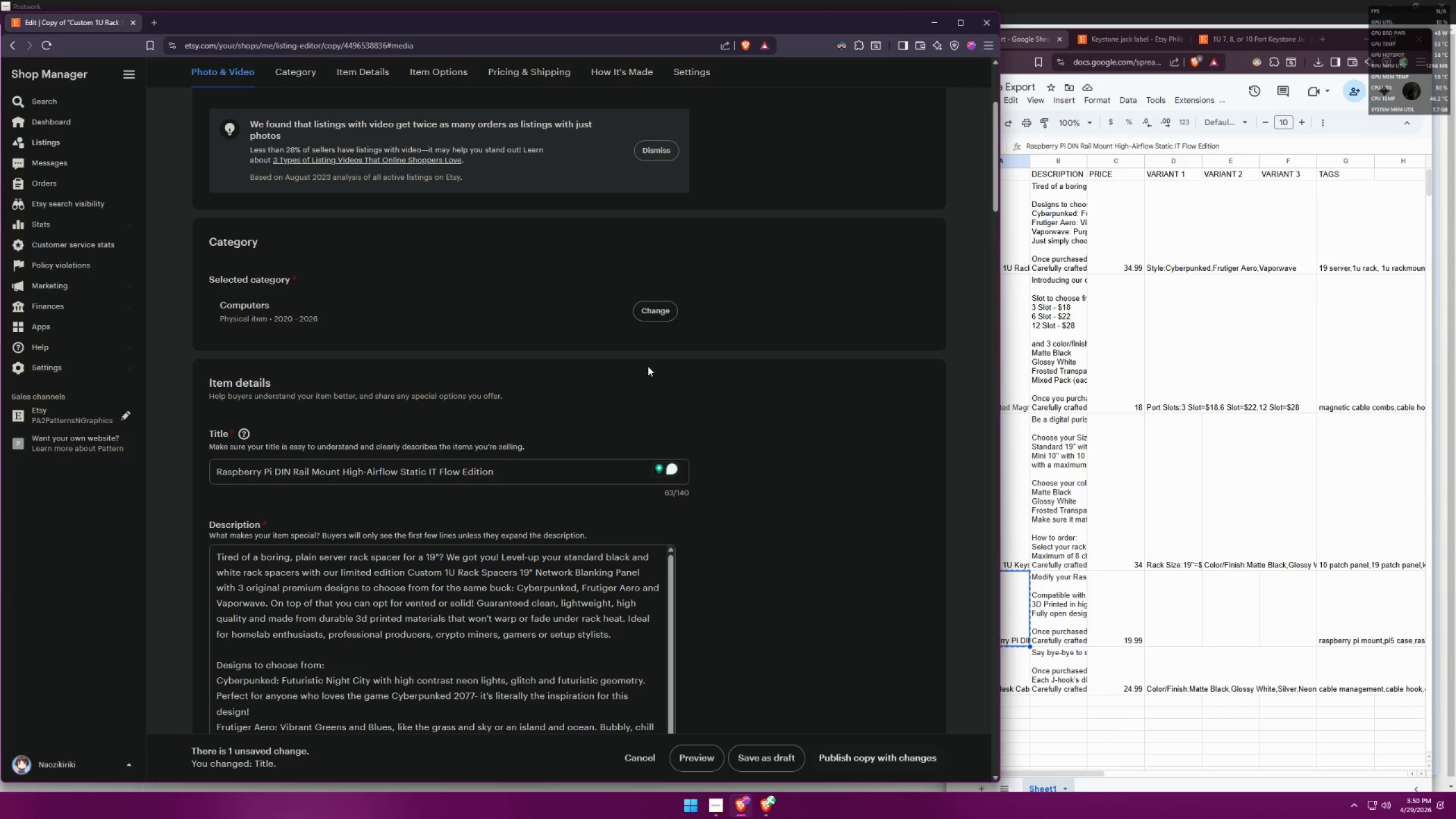 
left_click([658, 317])
 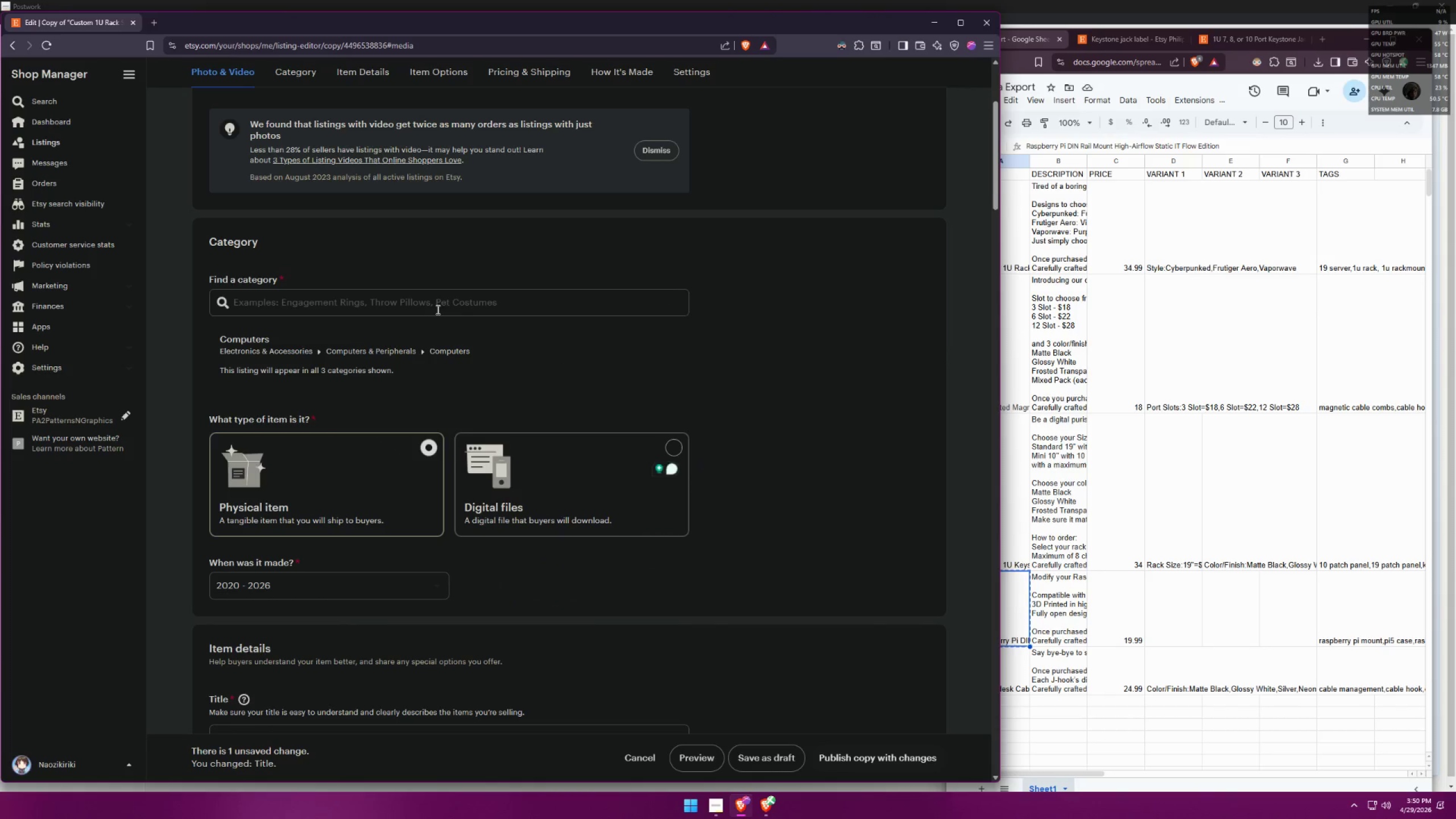 
type(raspberry pi)
 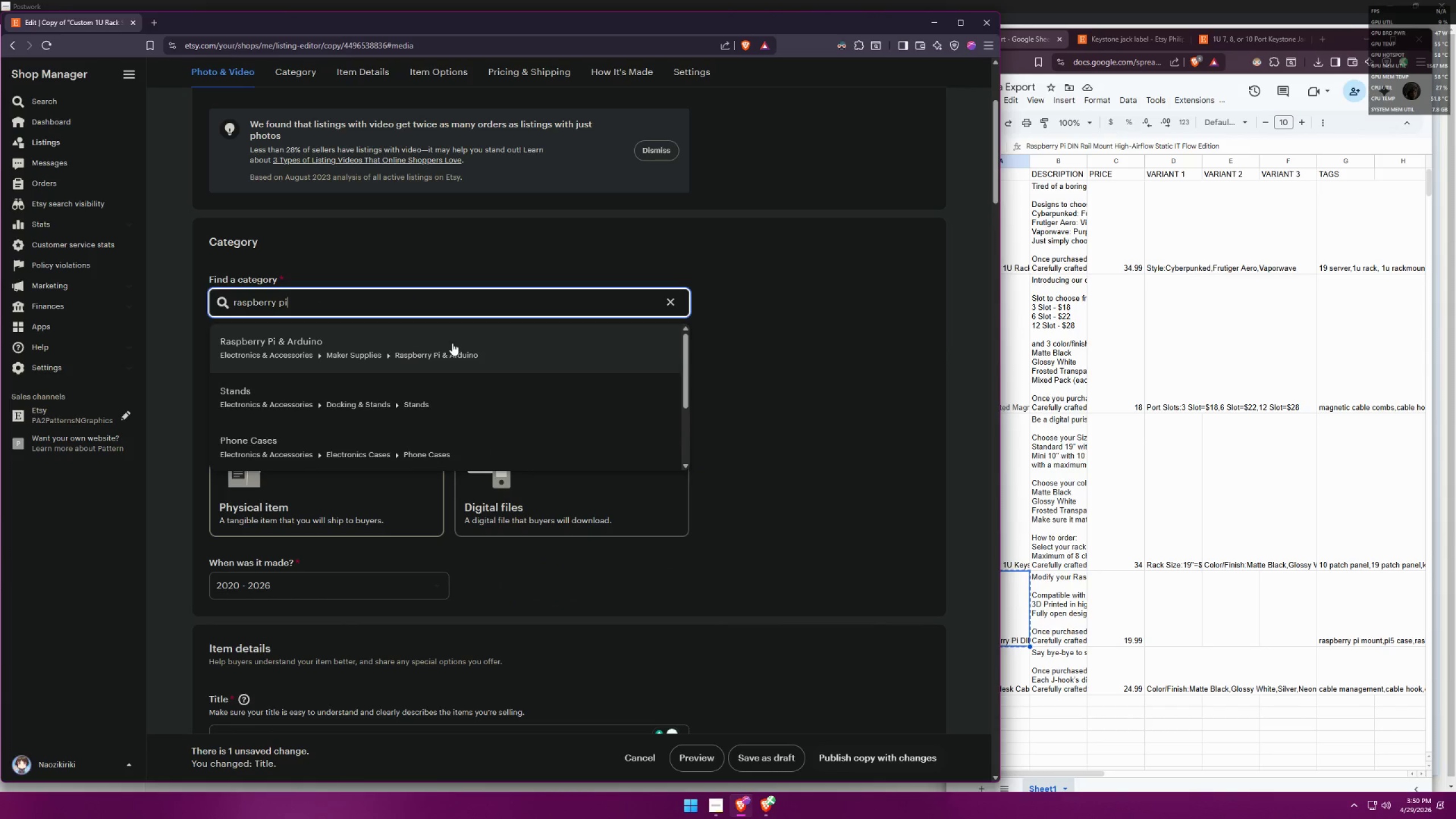 
double_click([764, 371])
 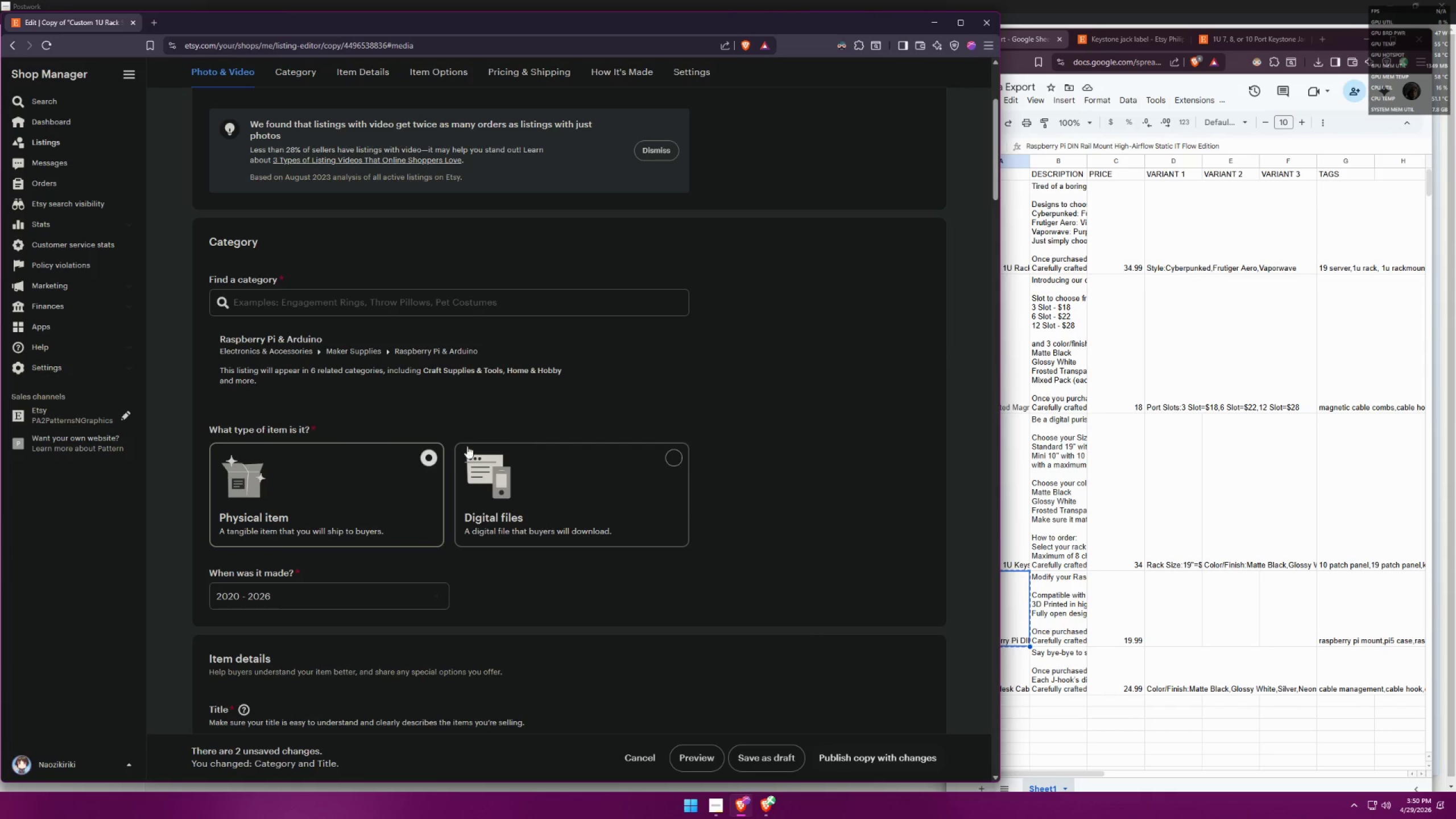 
left_click([425, 458])
 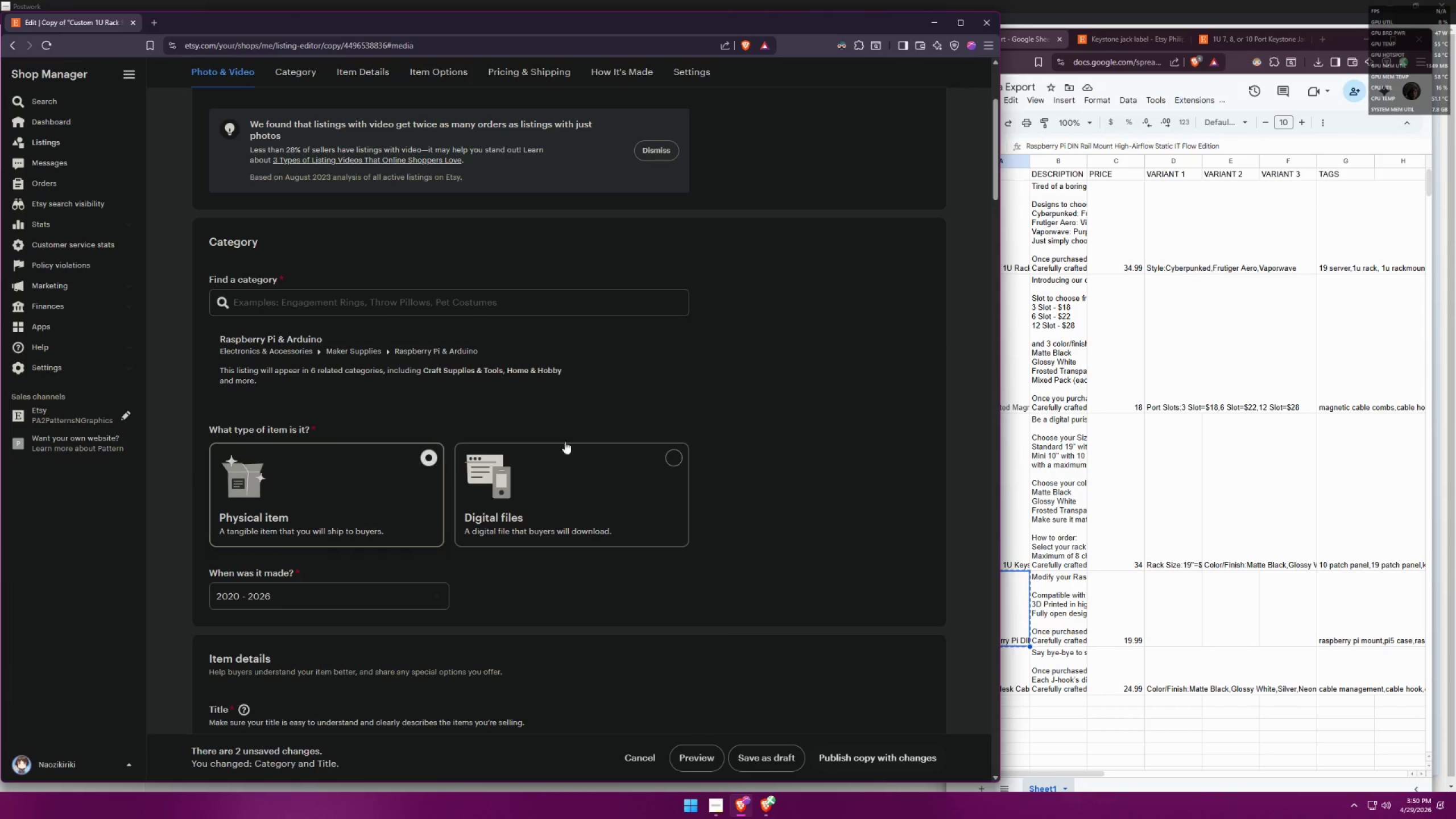 
scroll: coordinate [689, 401], scroll_direction: down, amount: 3.0
 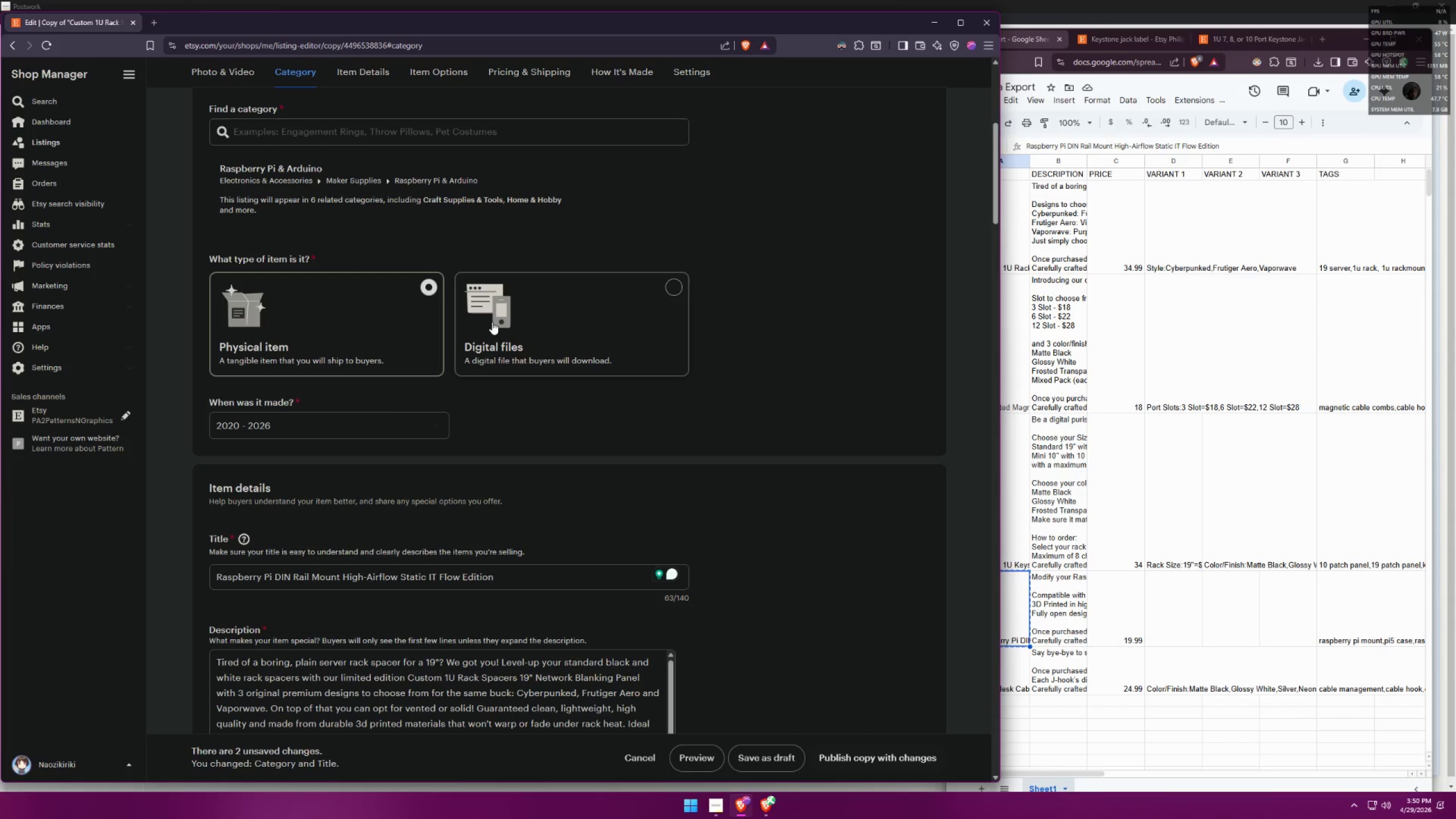 
left_click([357, 424])
 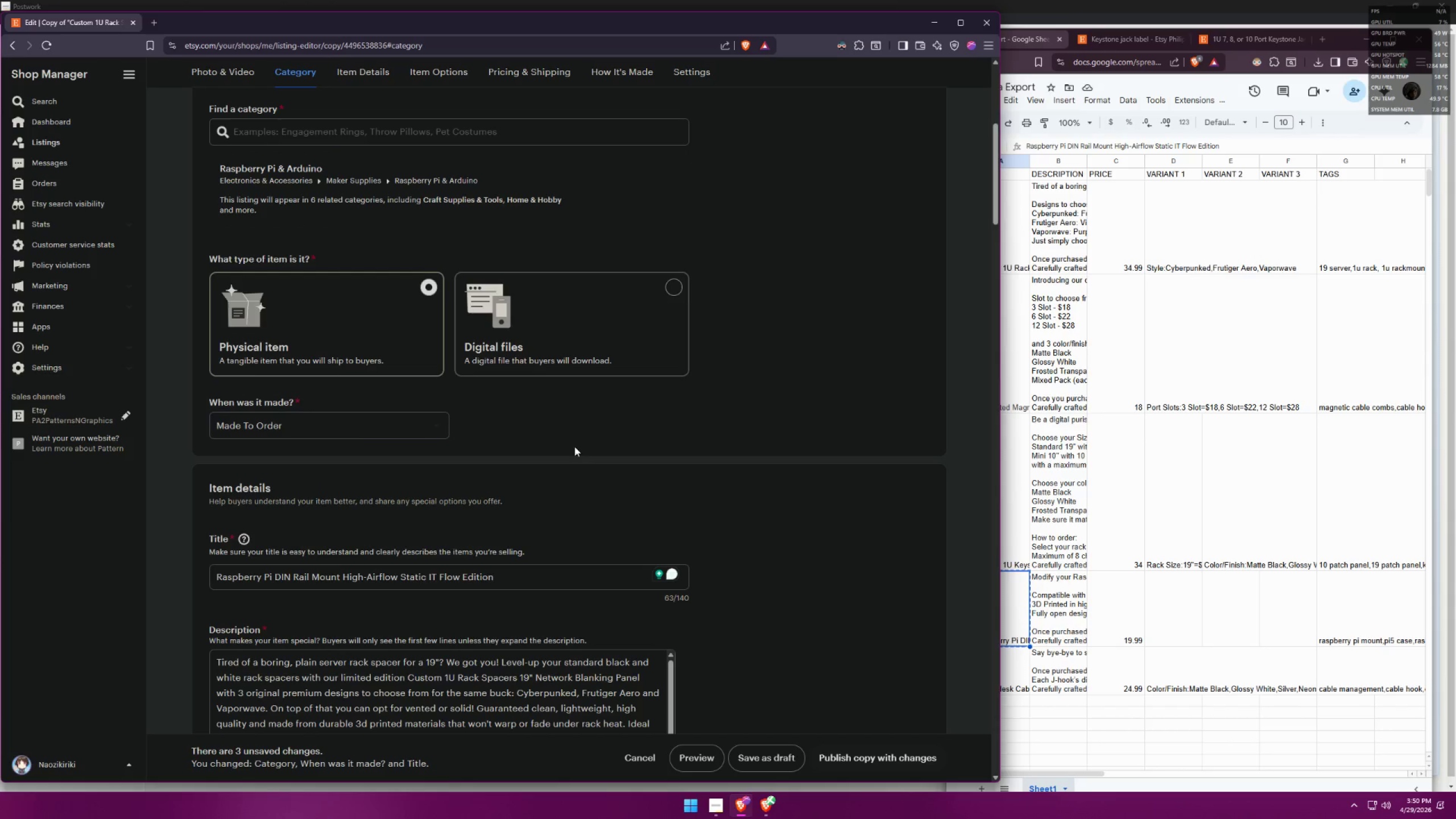 
scroll: coordinate [643, 439], scroll_direction: down, amount: 4.0
 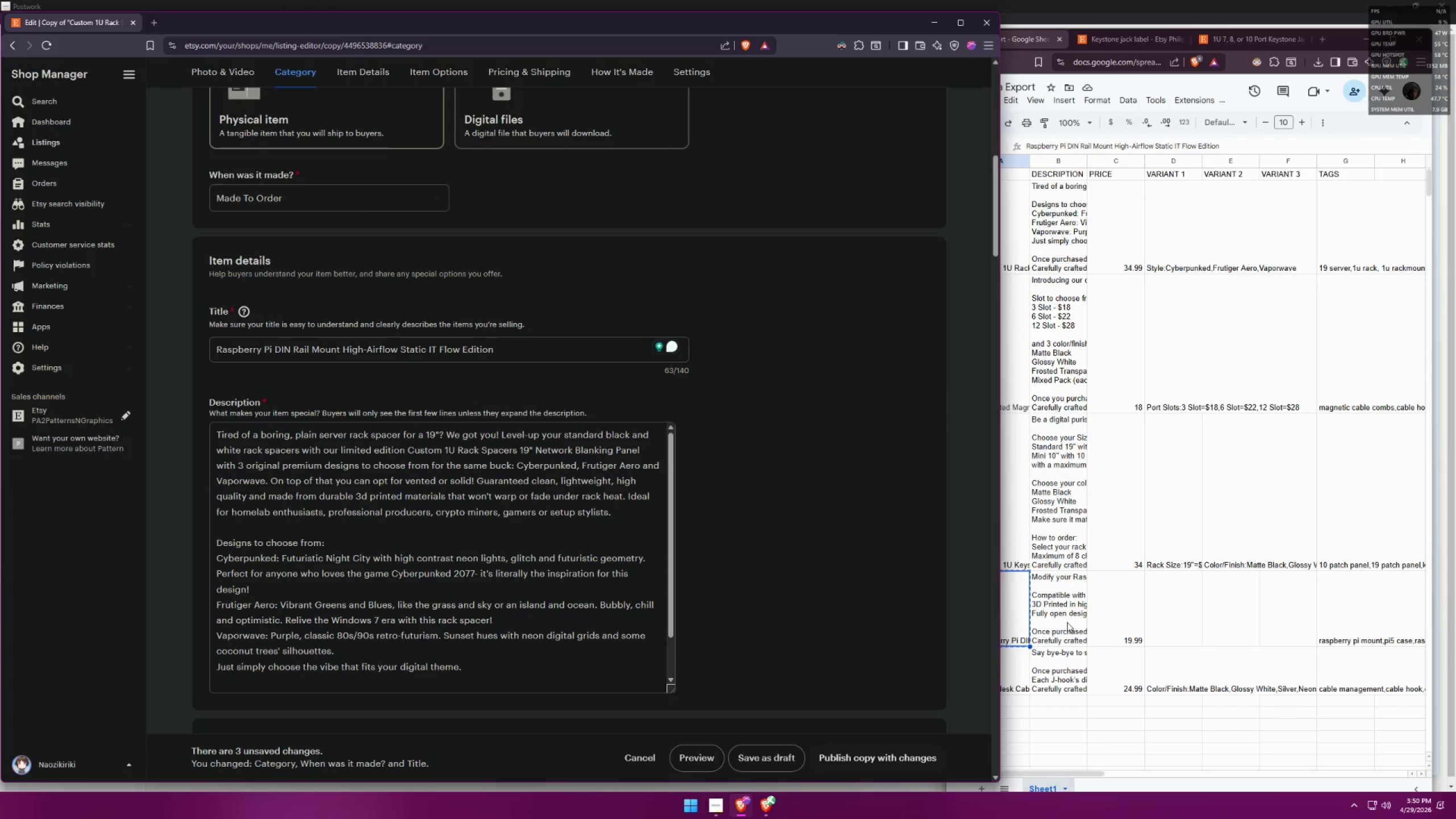 
double_click([1066, 619])
 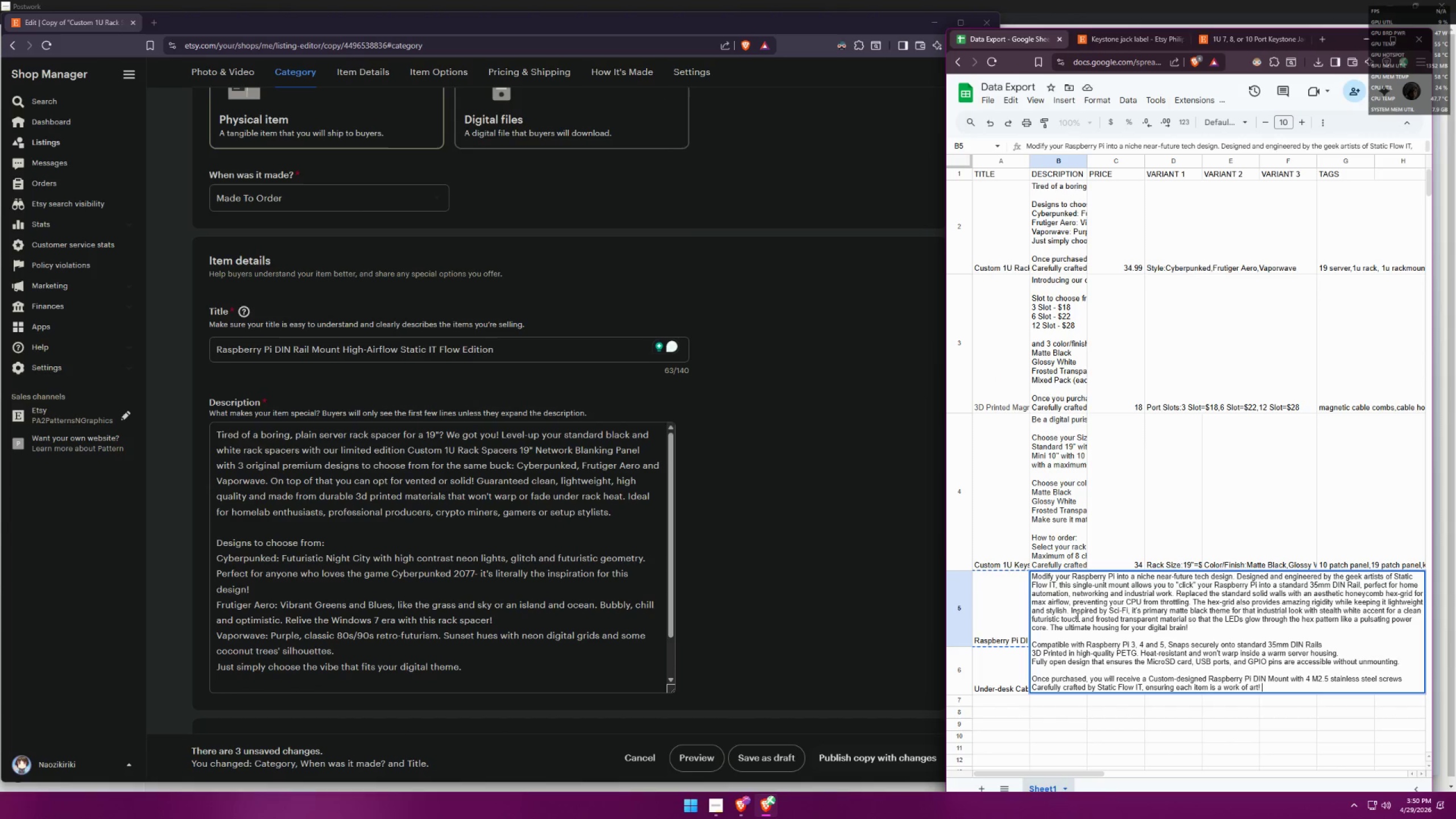 
triple_click([1091, 607])
 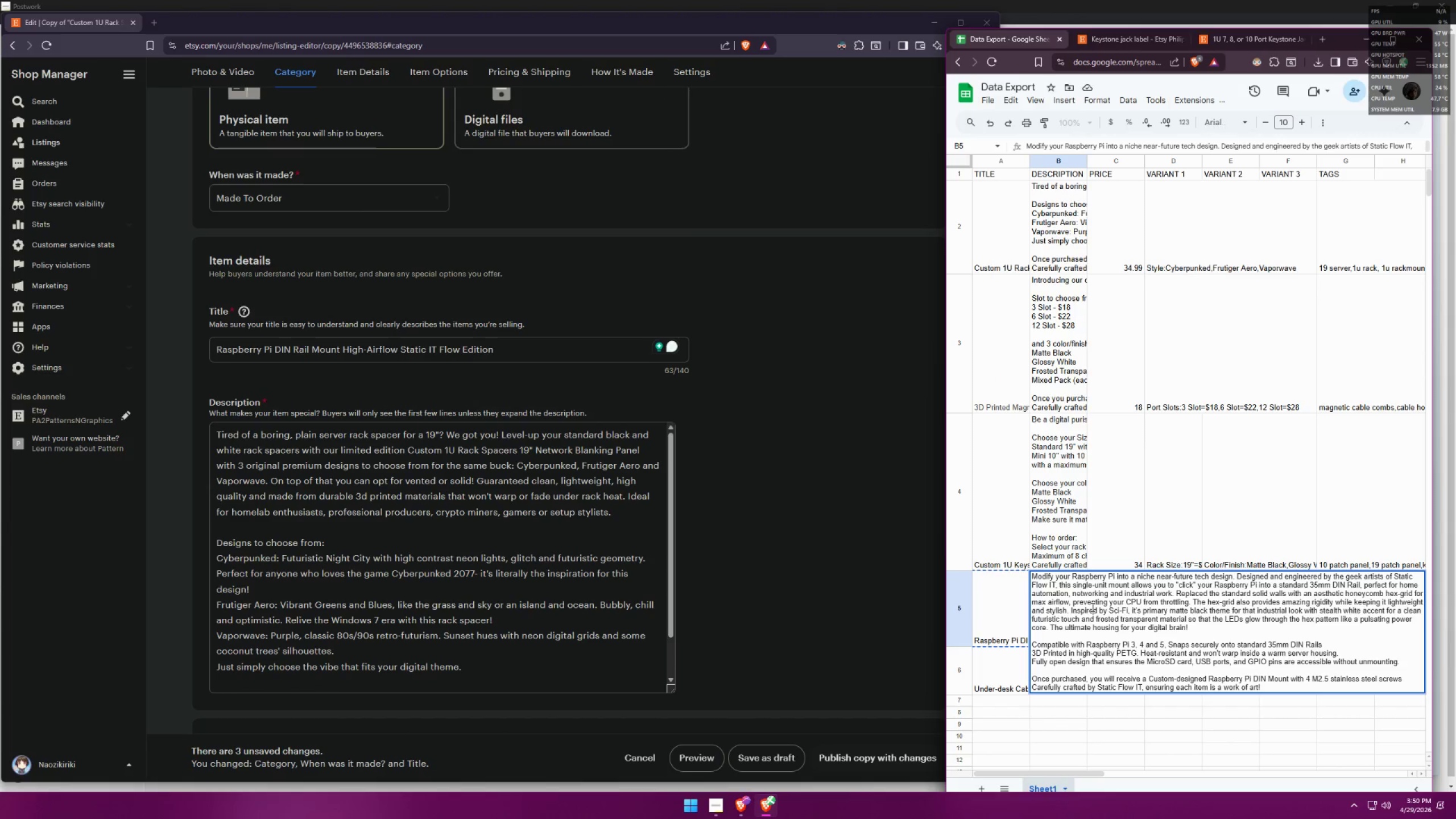 
key(Control+A)
 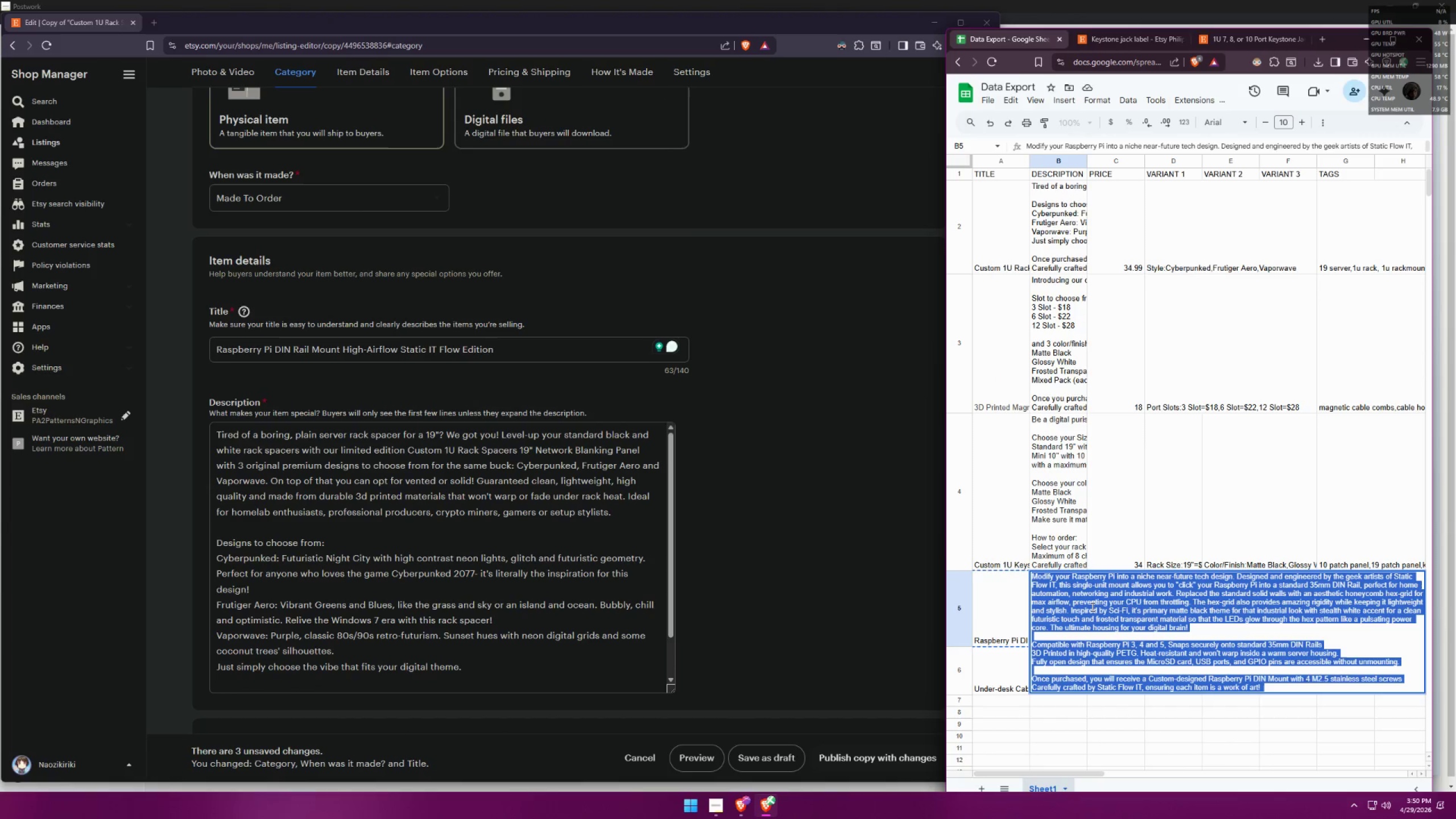 
key(Control+C)
 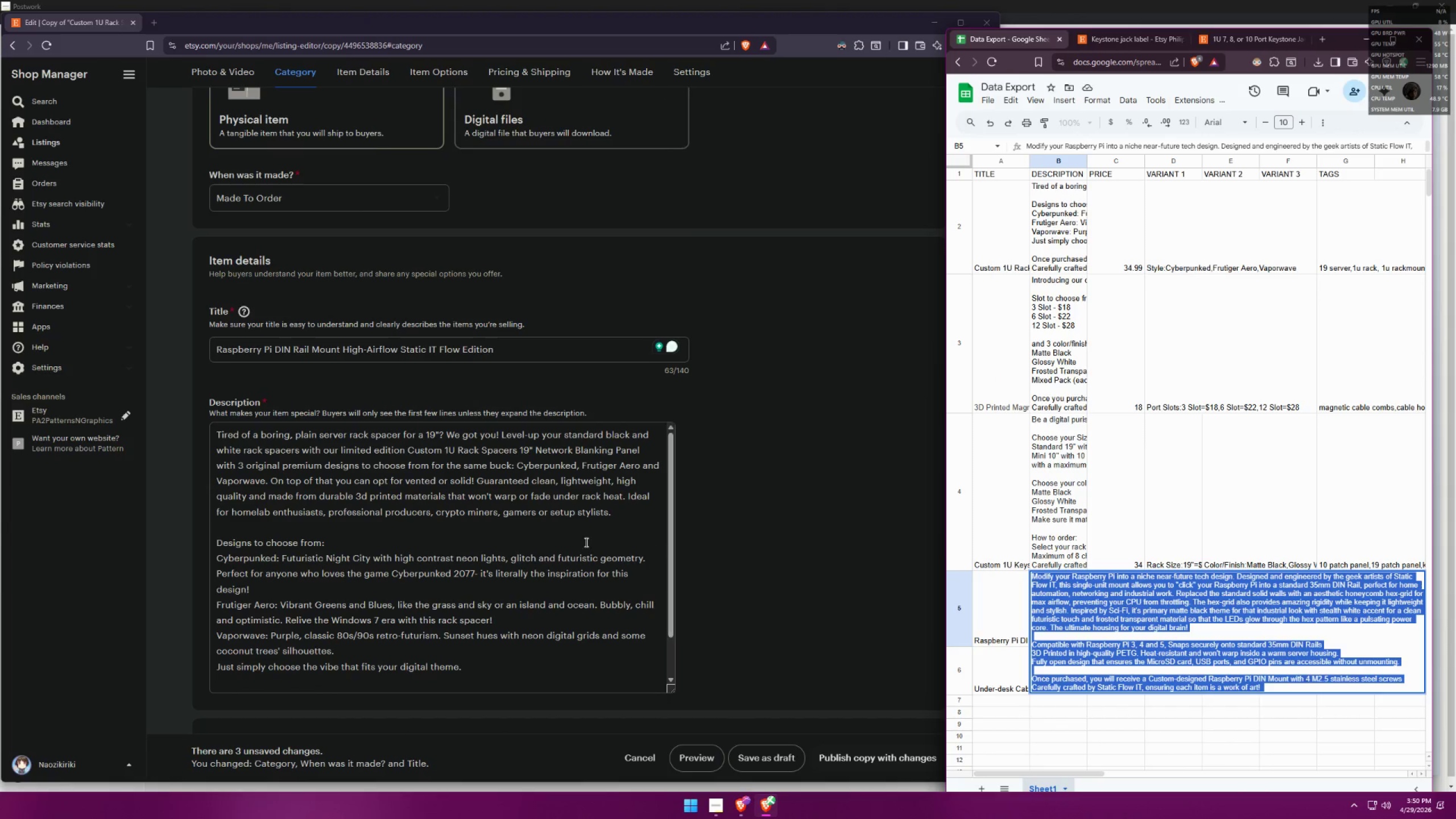 
key(Control+A)
 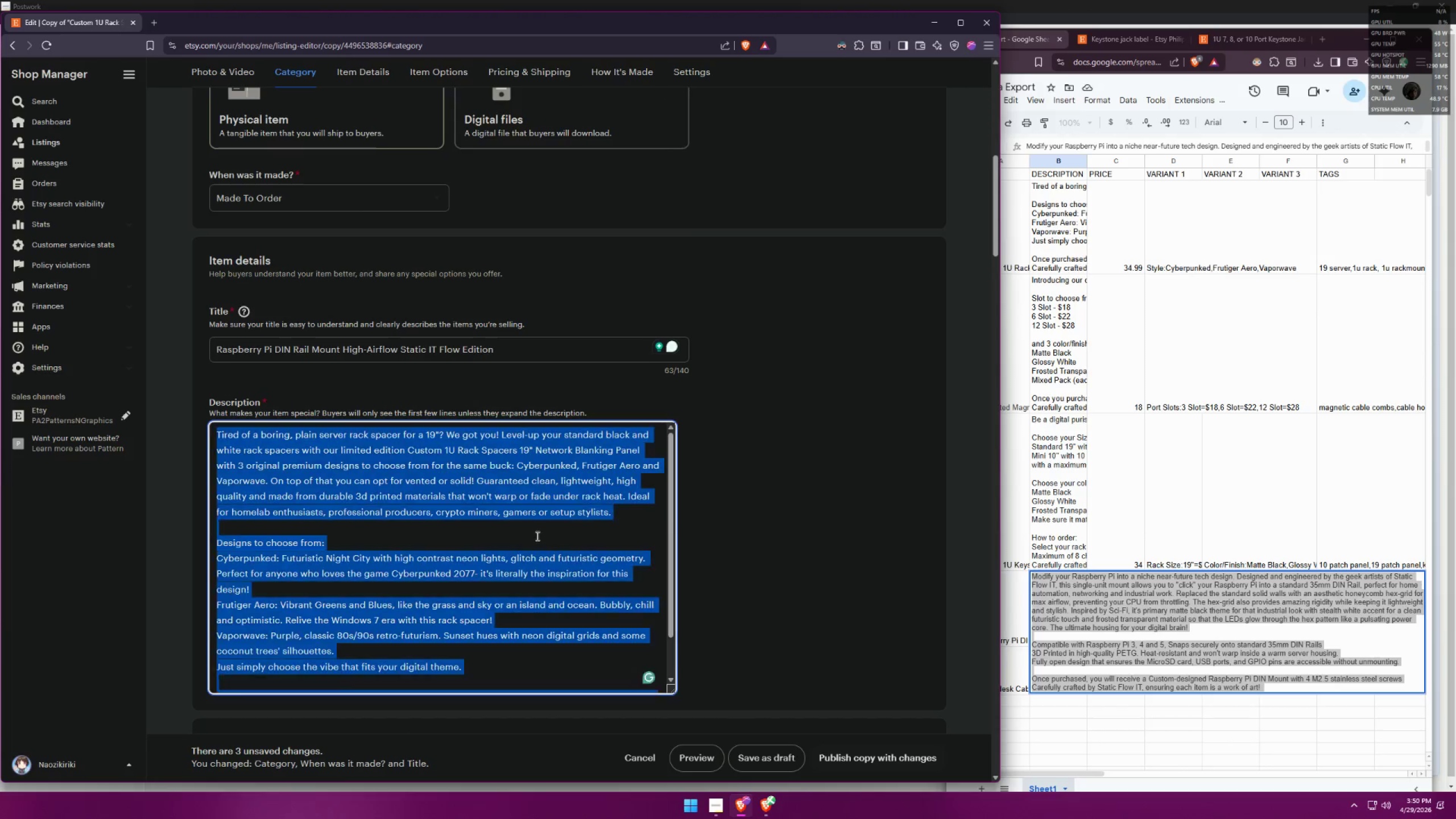 
key(Control+V)
 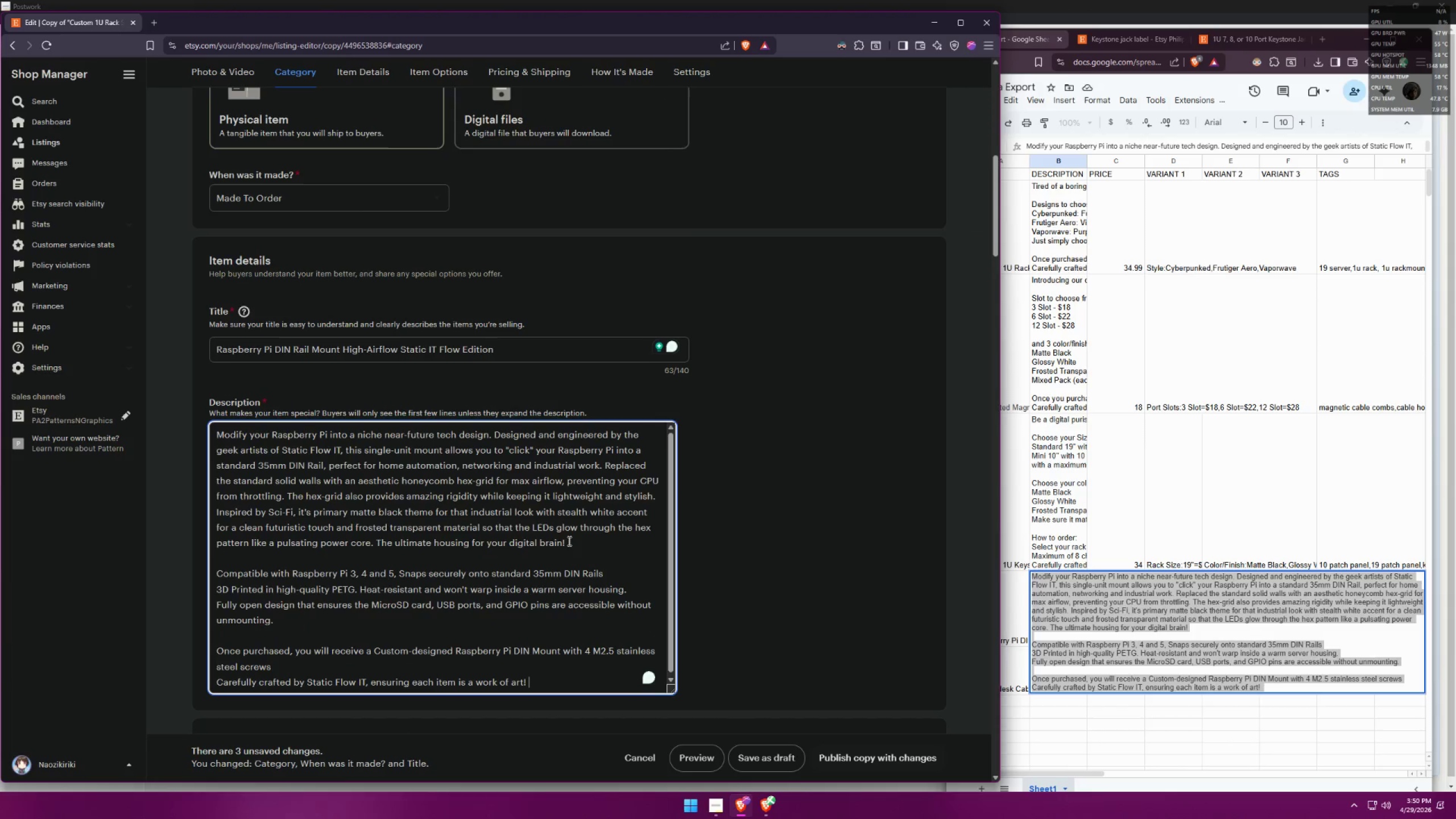 
key(Control+A)
 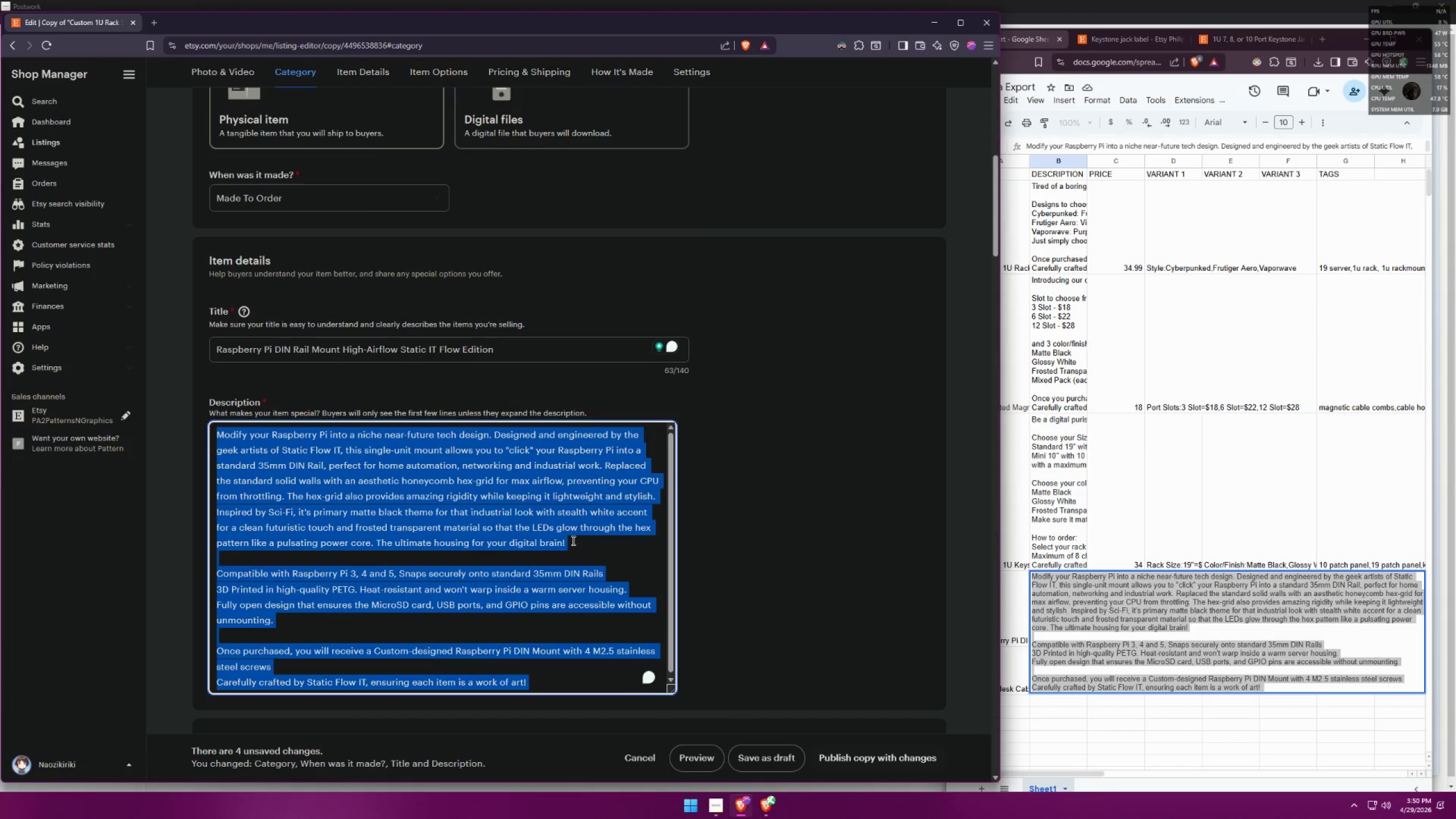 
key(Control+V)
 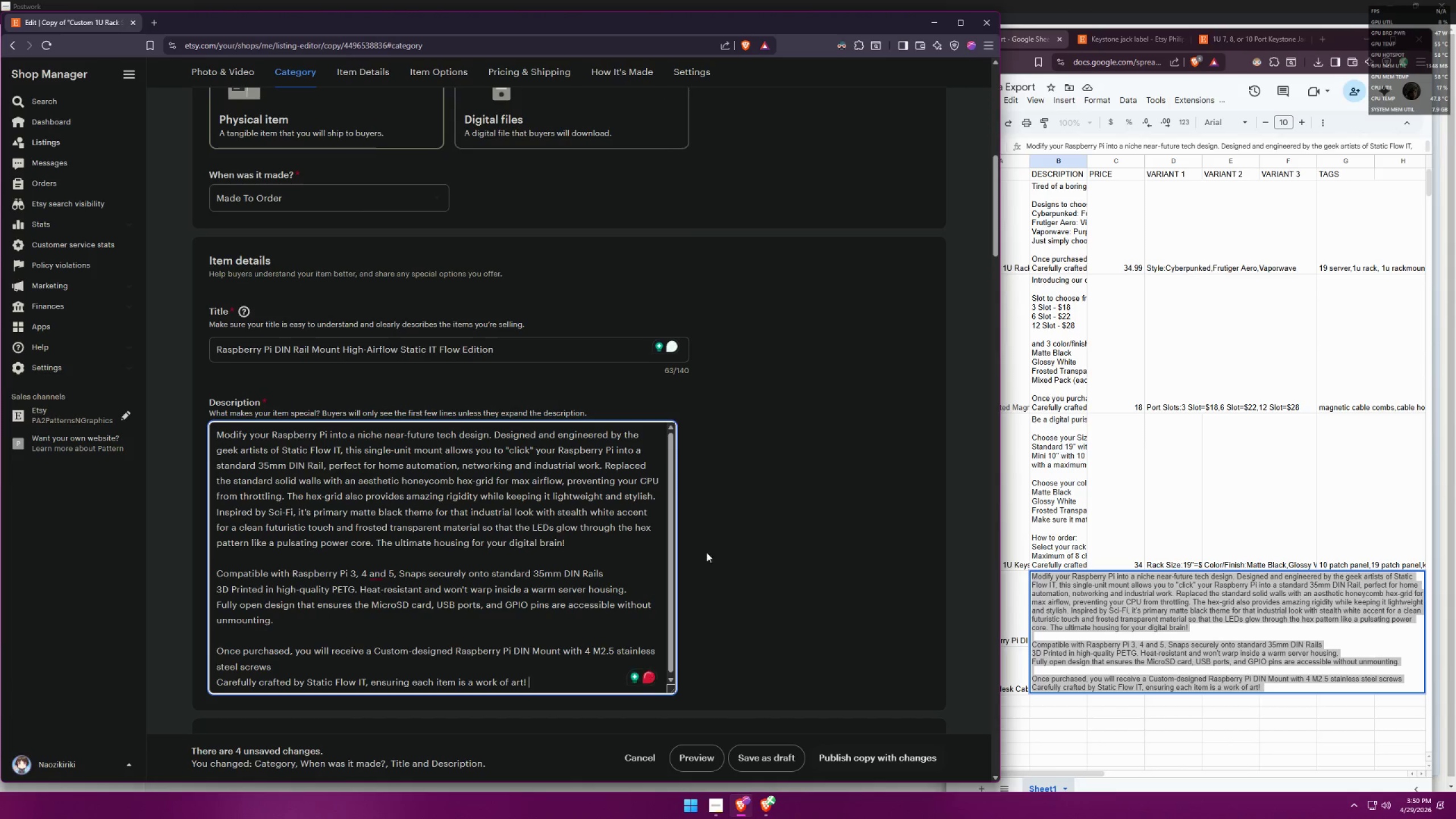 
left_click([718, 550])
 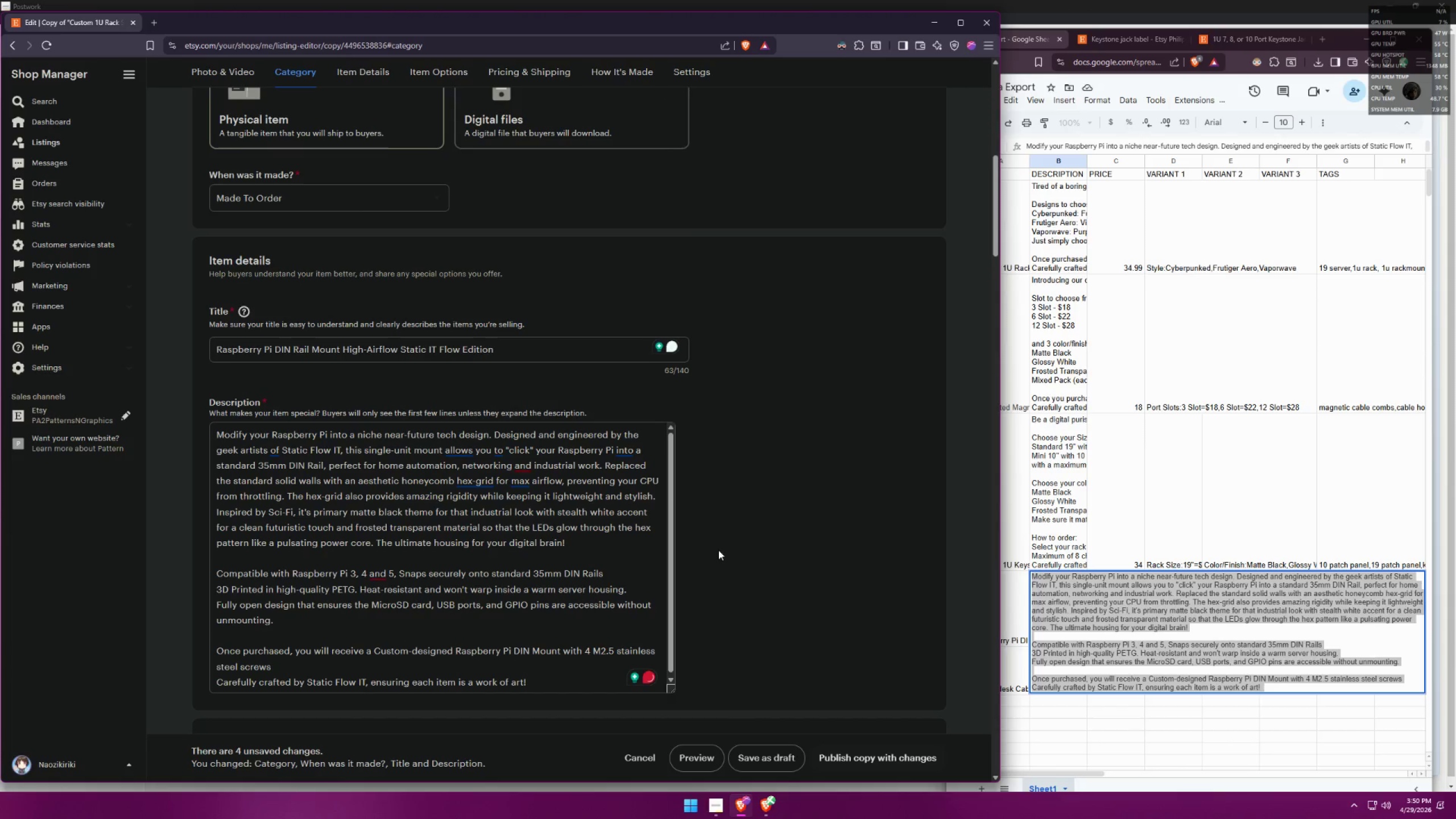 
scroll: coordinate [729, 543], scroll_direction: down, amount: 2.0
 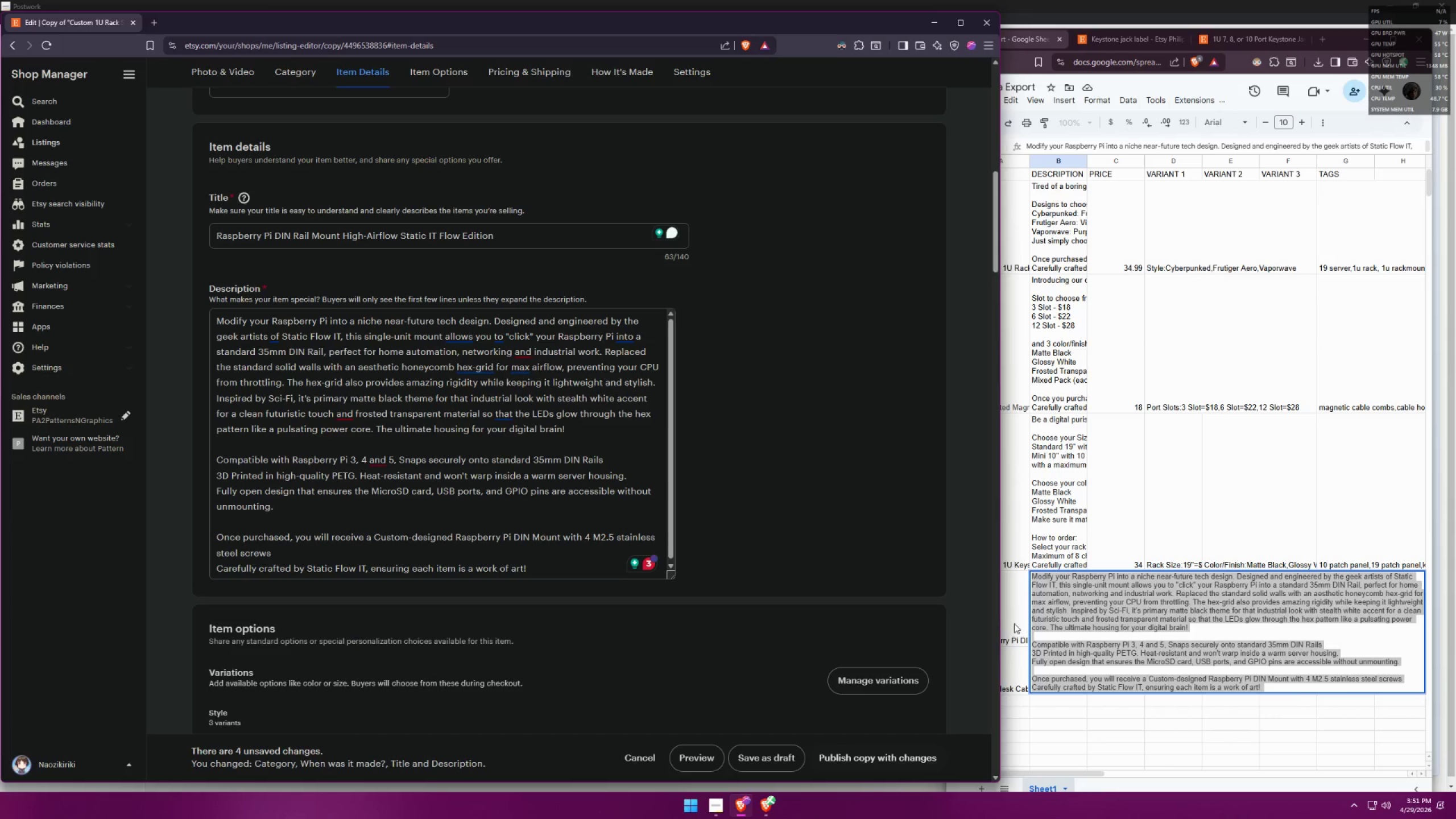 
double_click([1050, 622])
 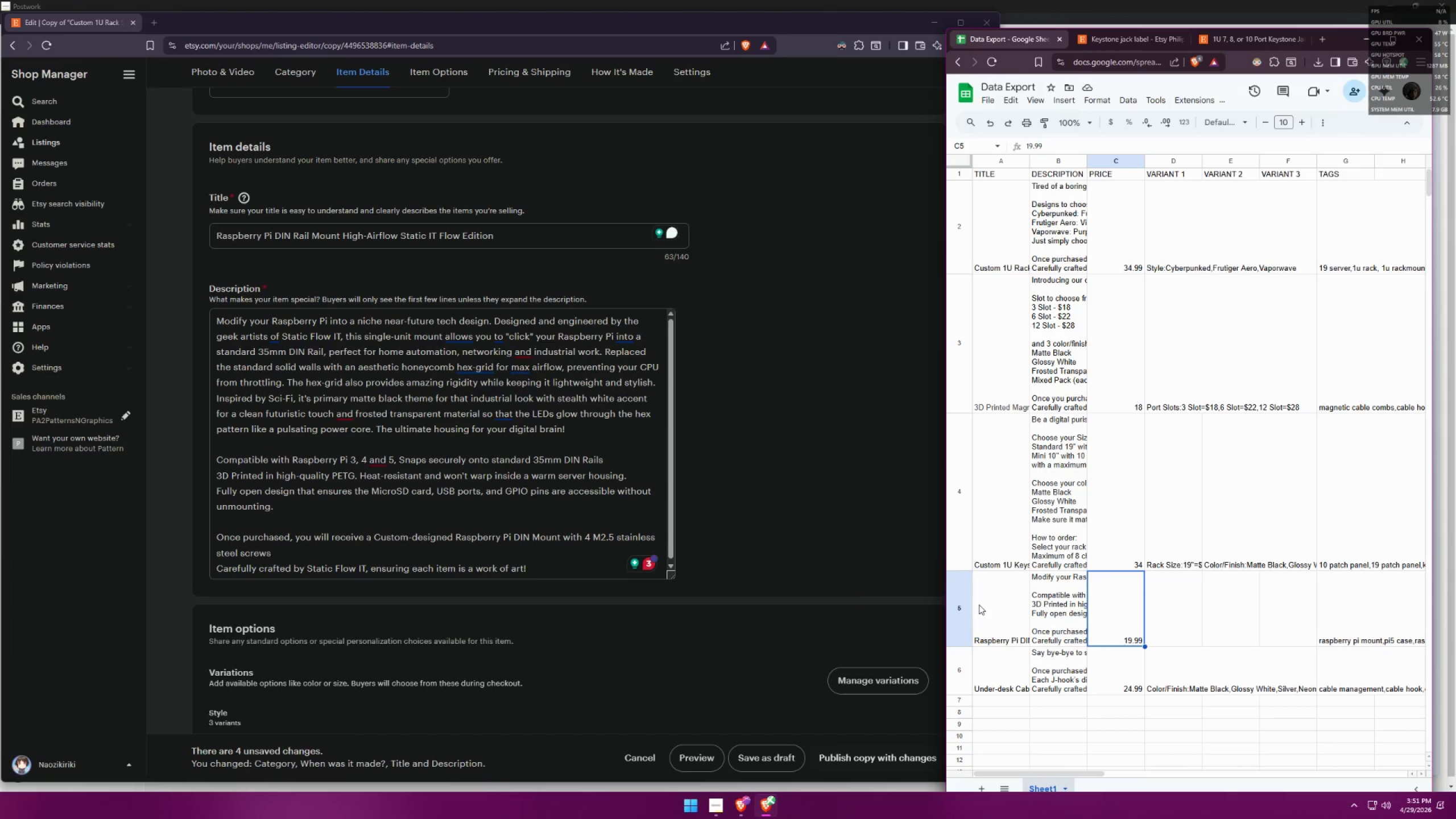 
scroll: coordinate [610, 508], scroll_direction: down, amount: 3.0
 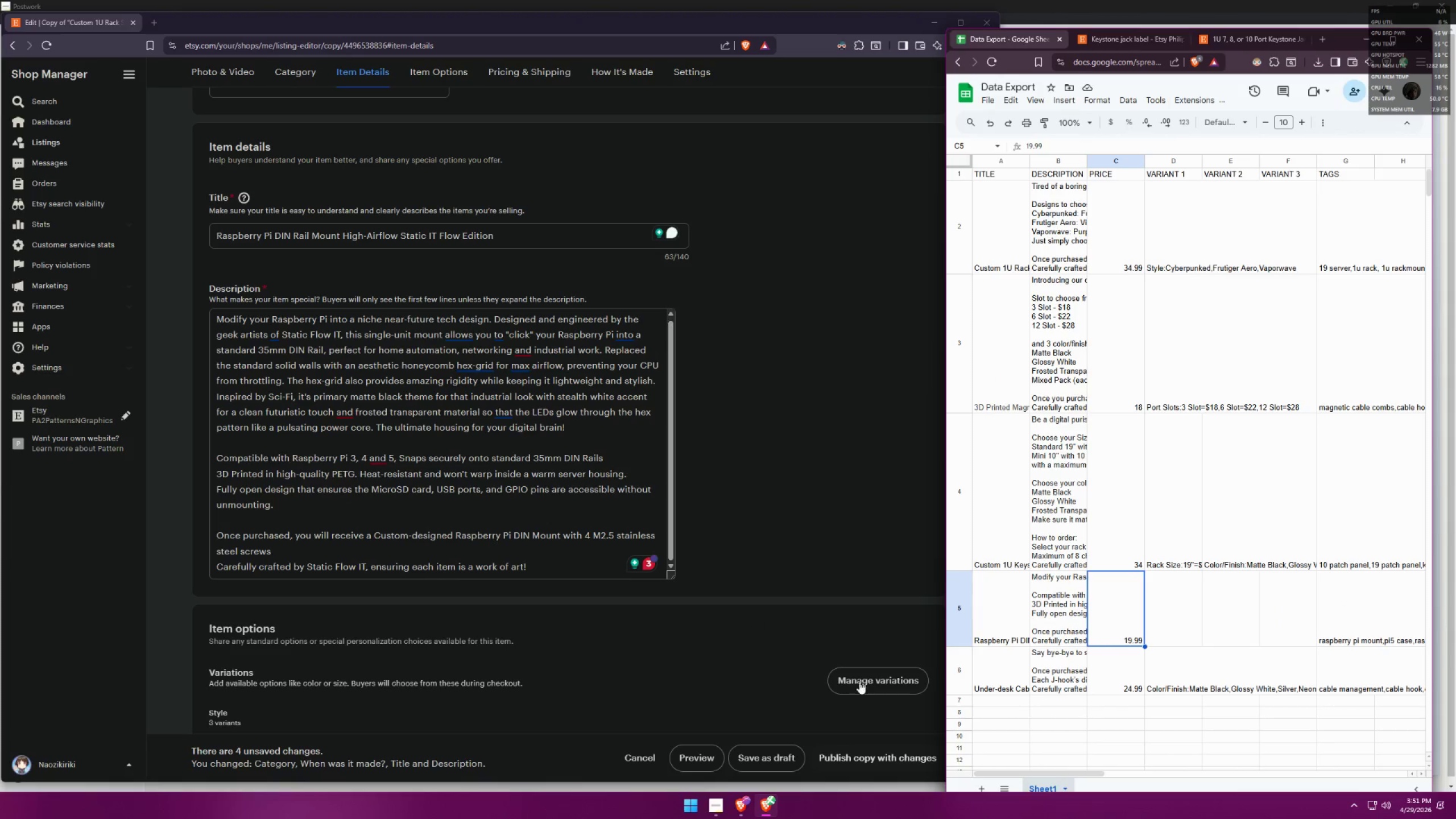 
left_click([877, 684])
 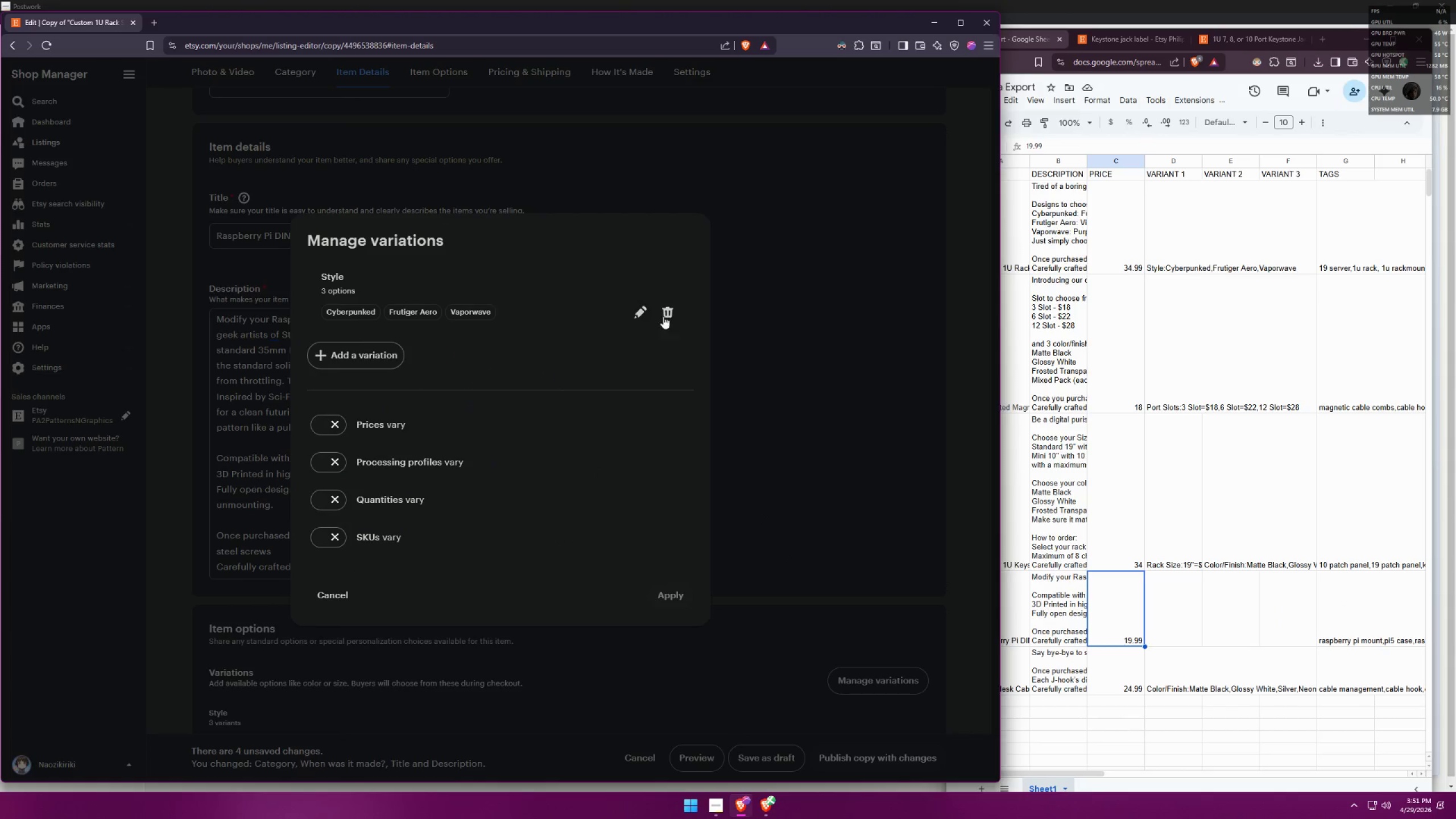 
double_click([773, 402])
 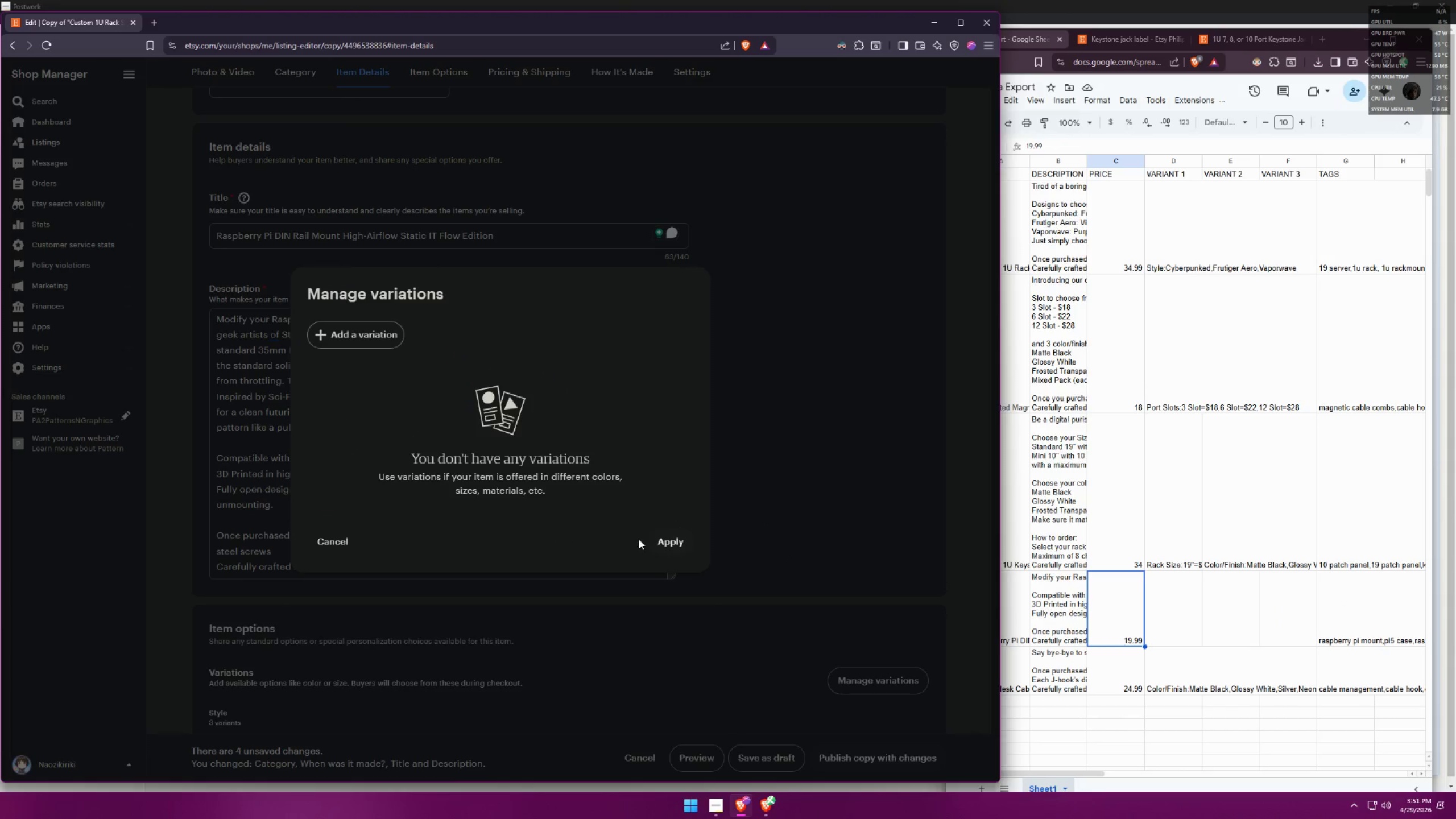 
left_click([666, 544])
 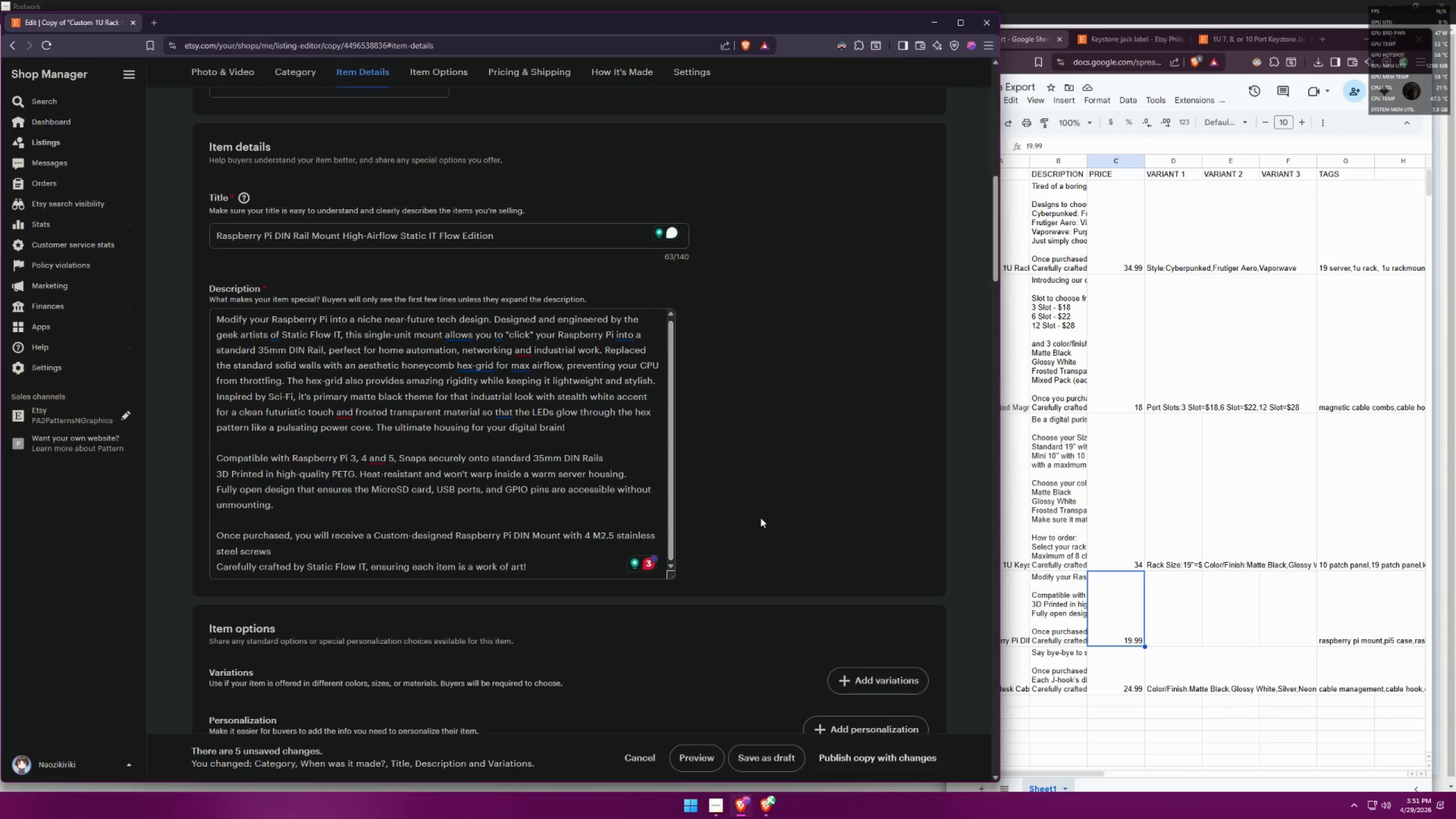 
left_click([794, 495])
 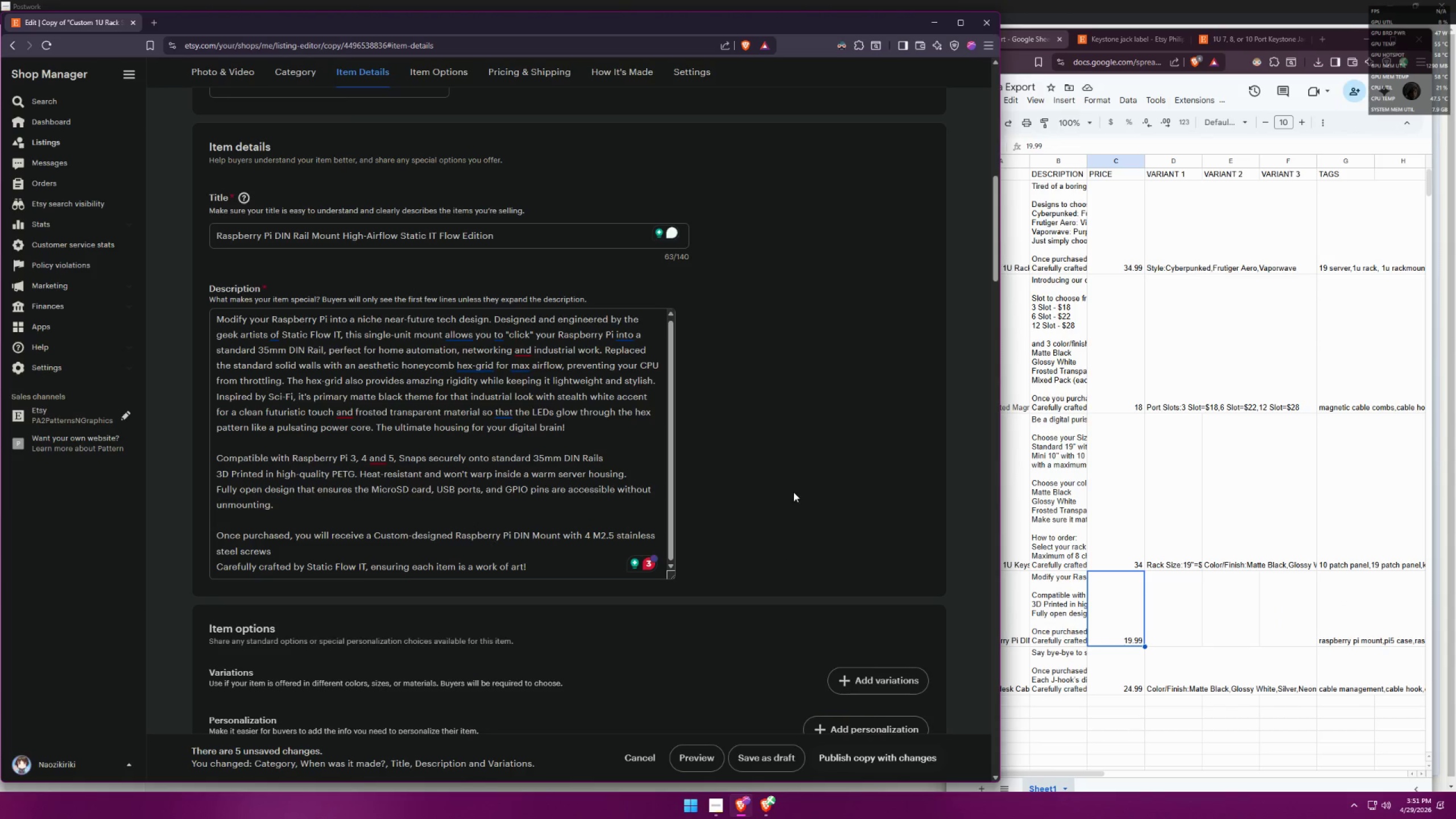 
scroll: coordinate [793, 456], scroll_direction: down, amount: 8.0
 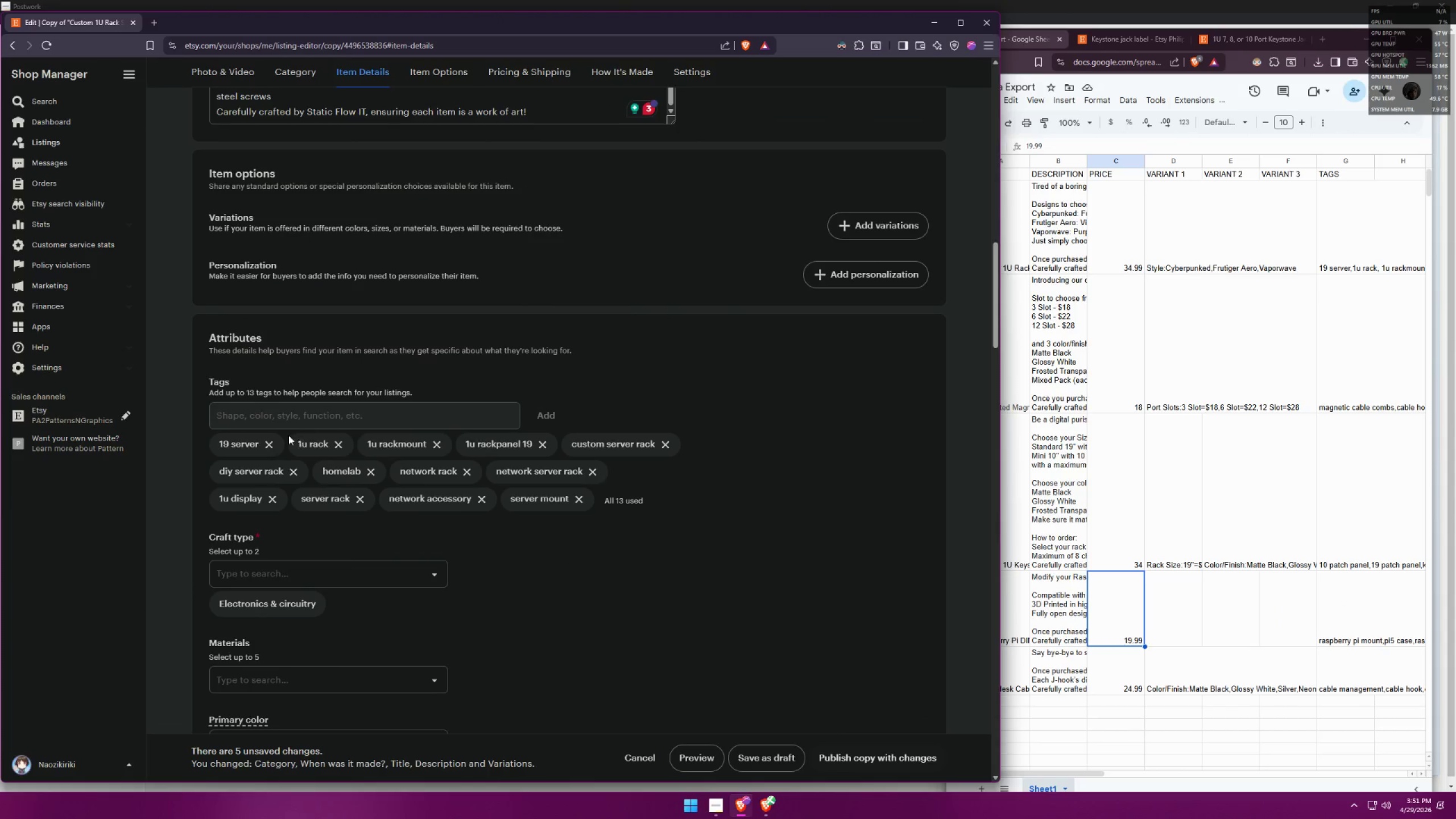 
left_click([270, 445])
 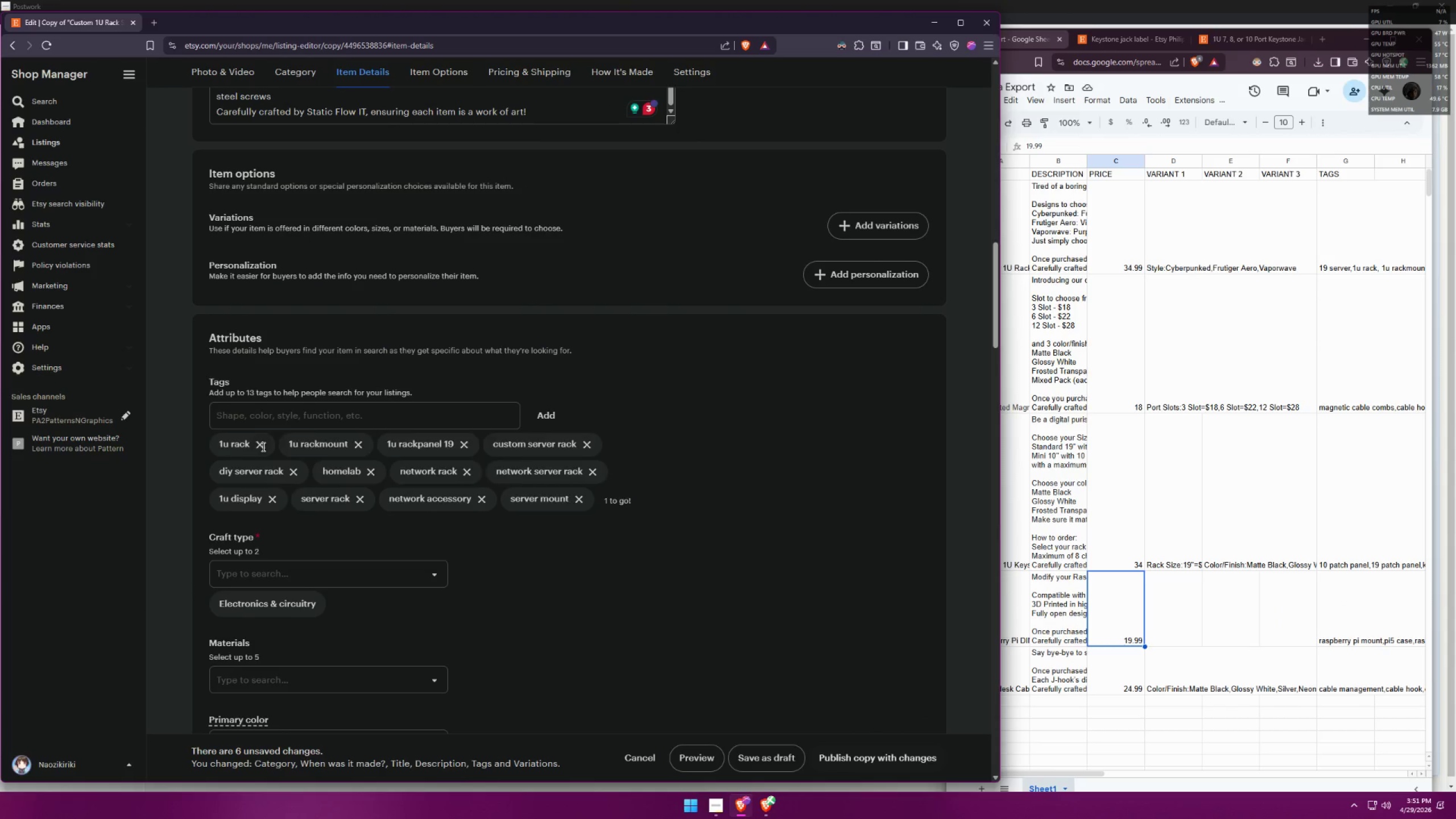 
double_click([291, 442])
 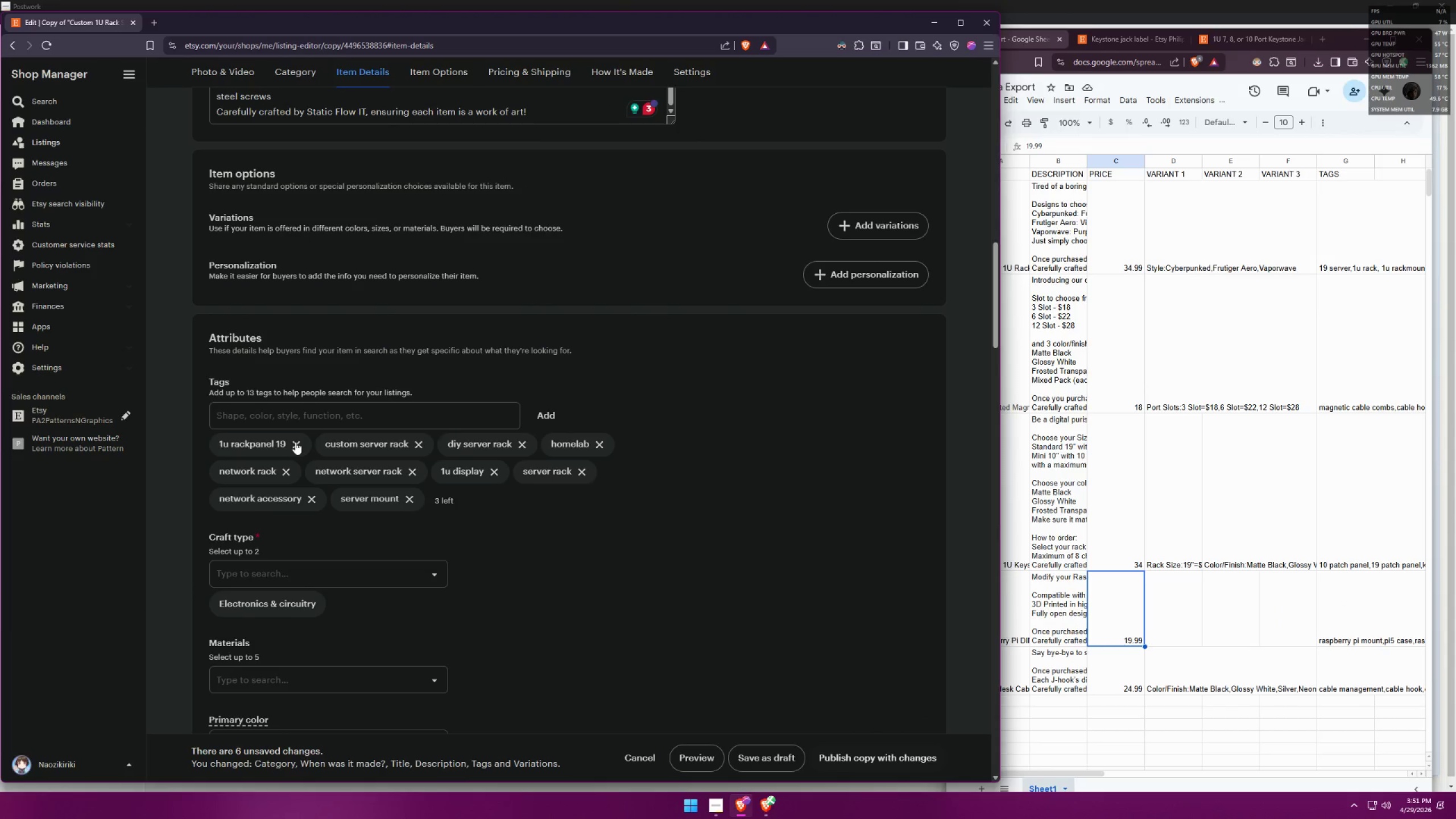 
triple_click([292, 442])
 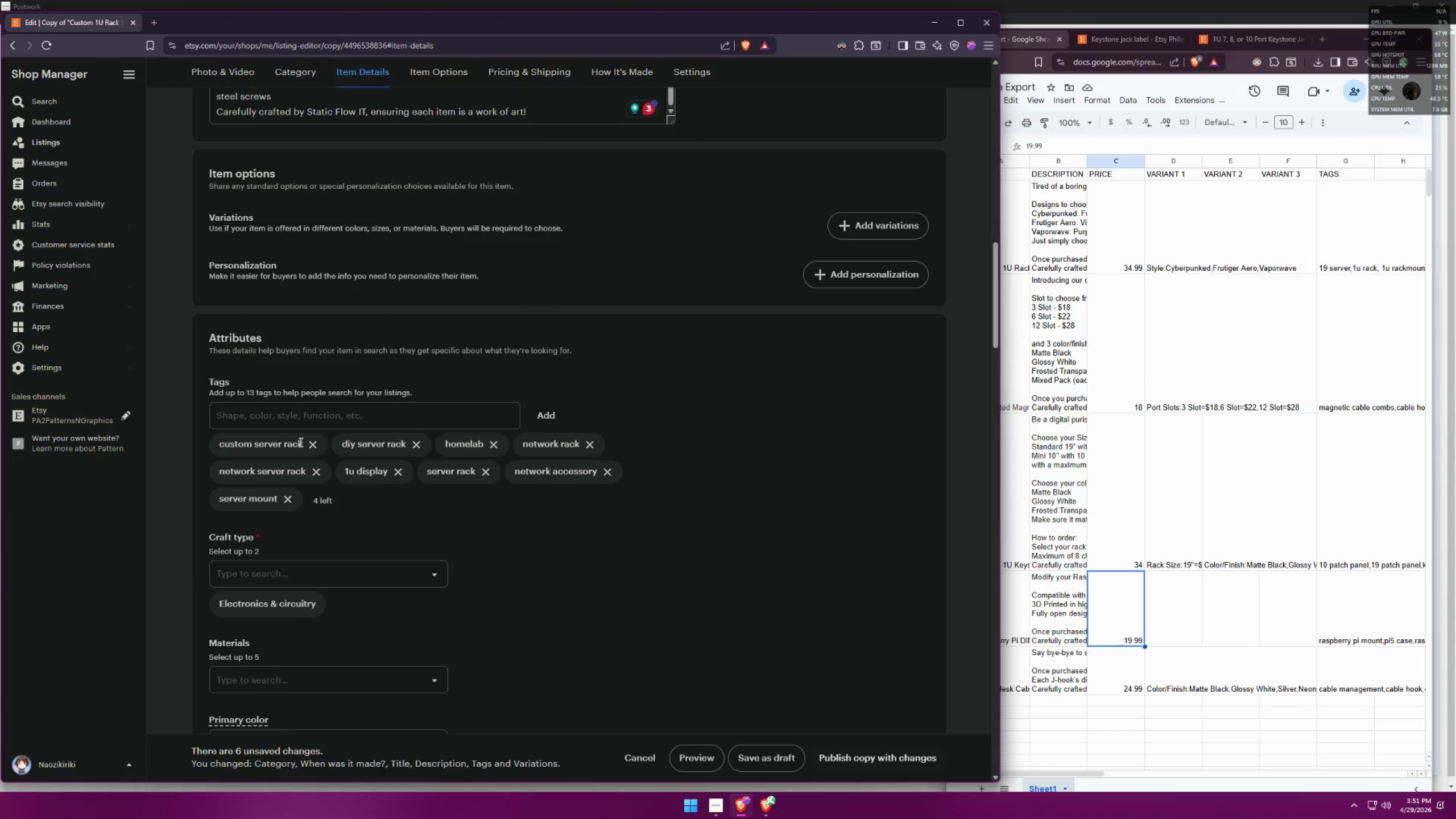 
left_click([312, 440])
 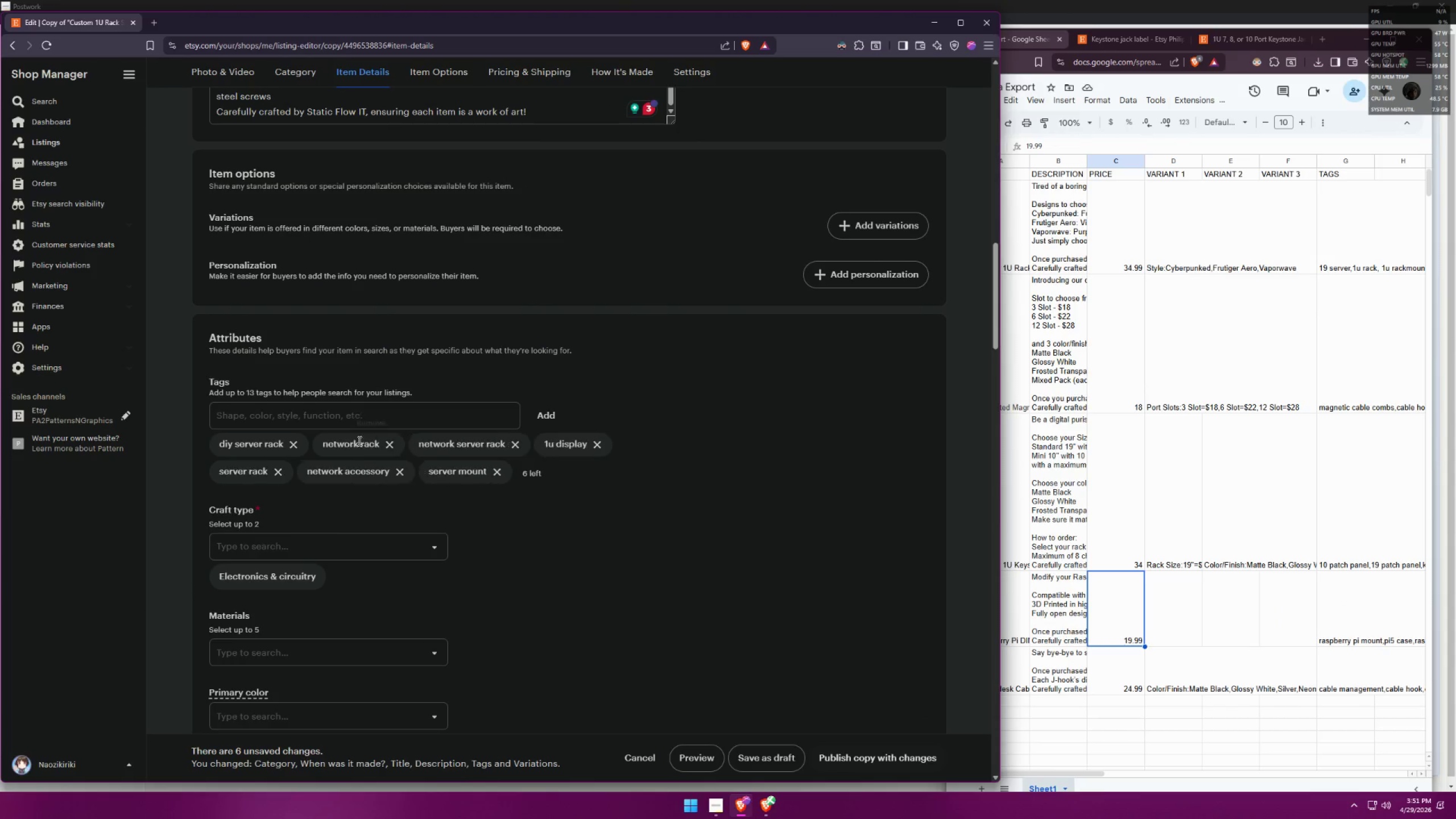 
double_click([301, 446])
 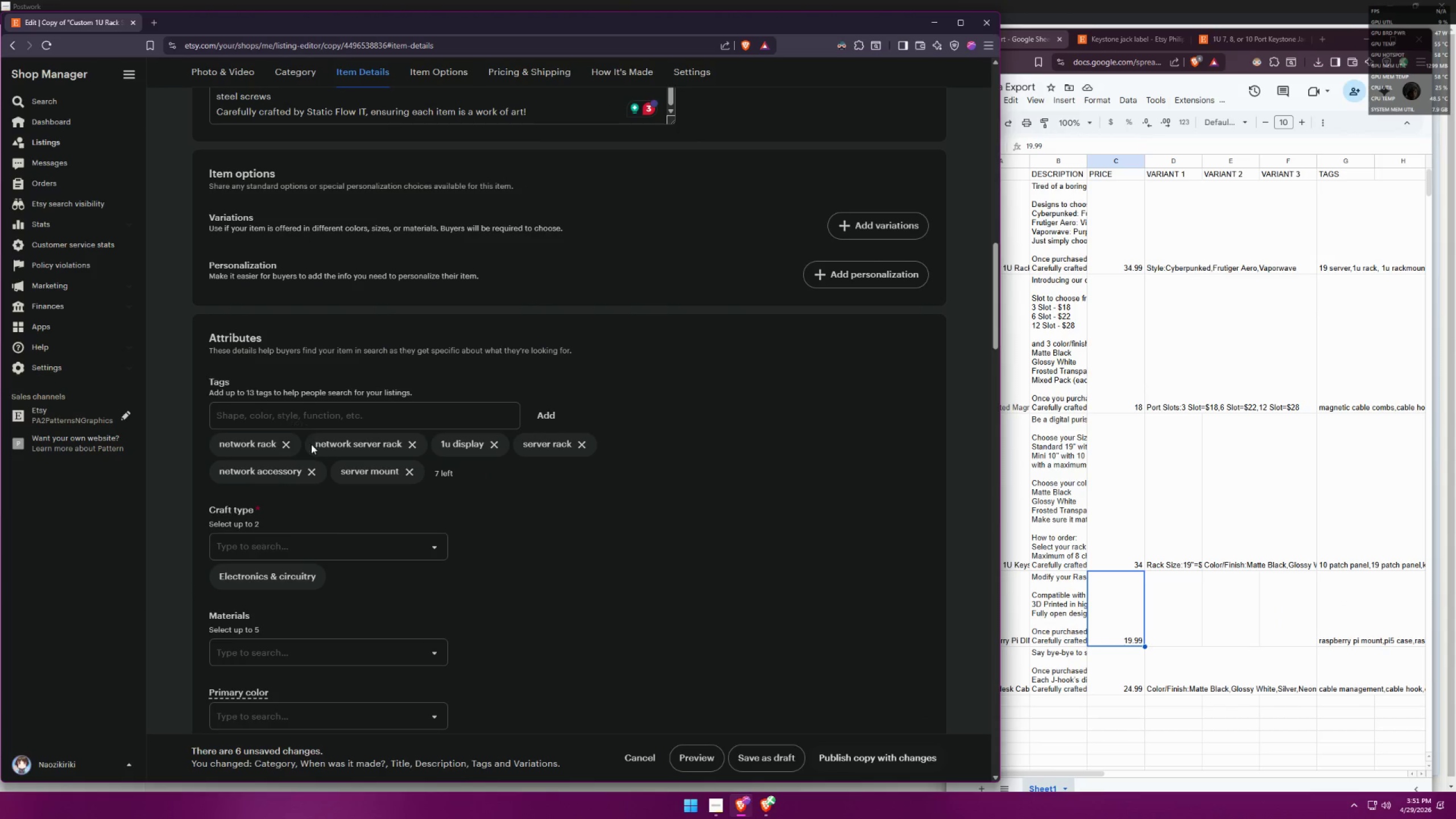 
triple_click([289, 445])
 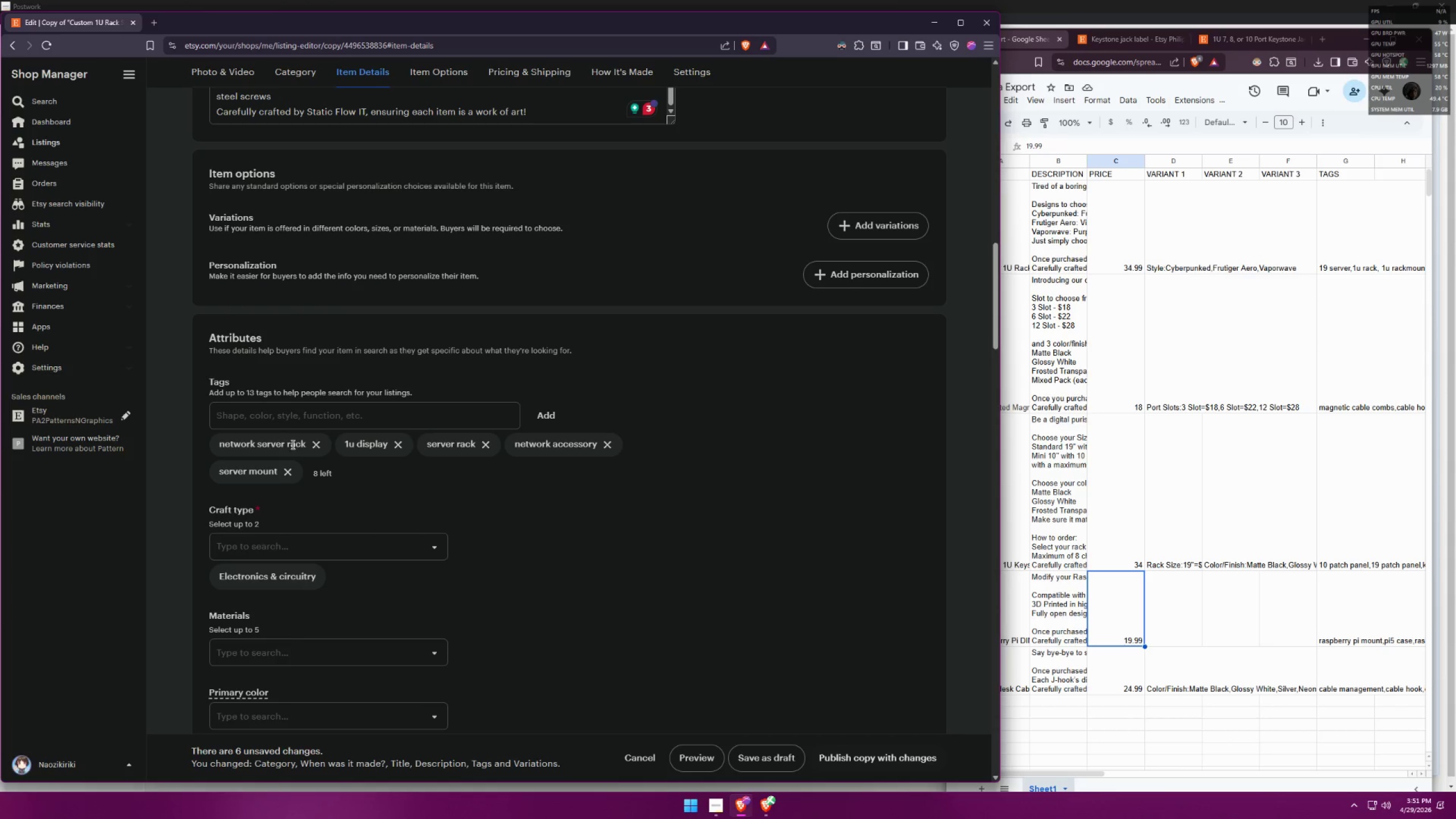 
triple_click([317, 441])
 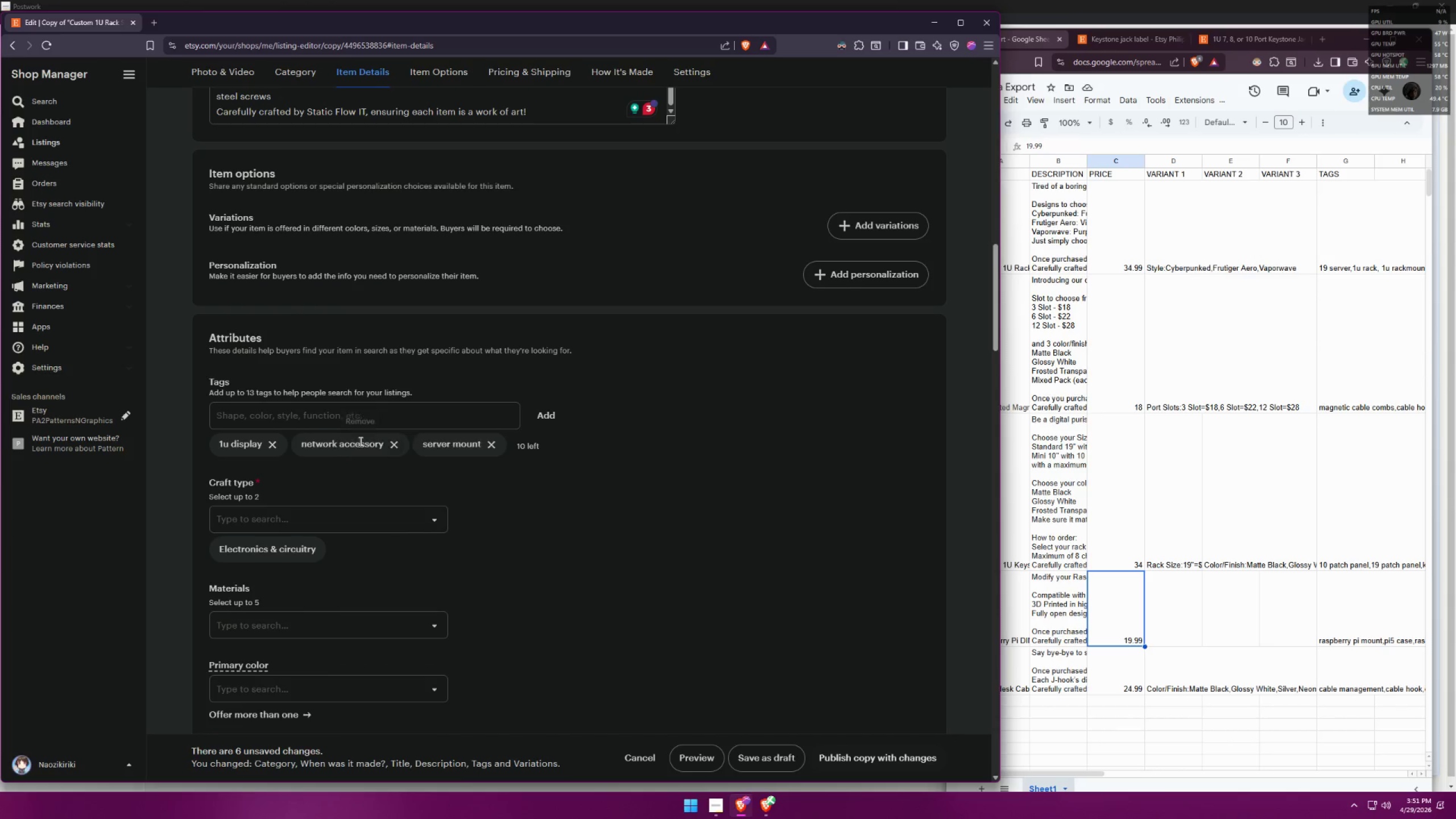 
triple_click([288, 445])
 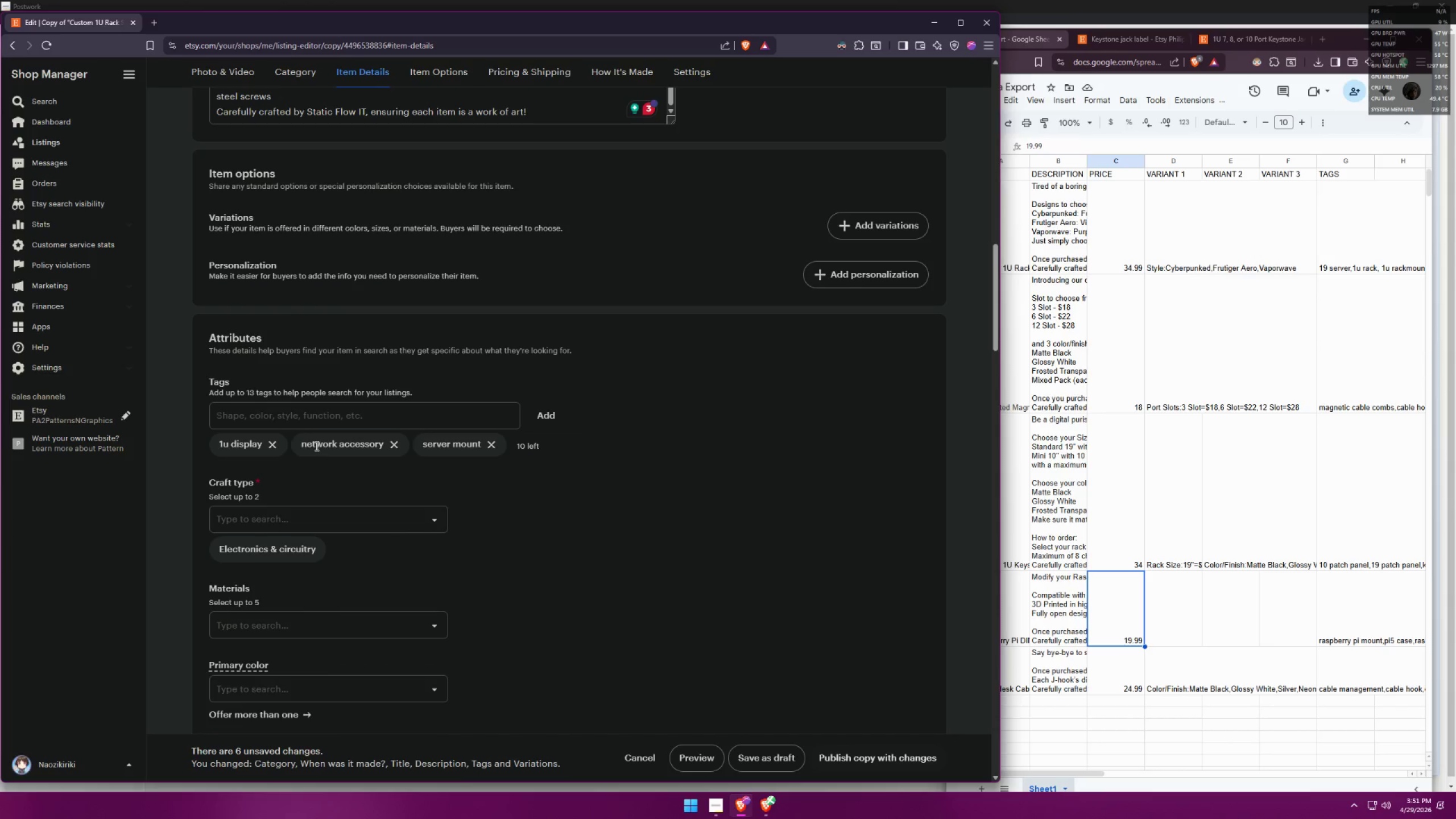 
left_click_drag(start_coordinate=[280, 446], to_coordinate=[283, 445])
 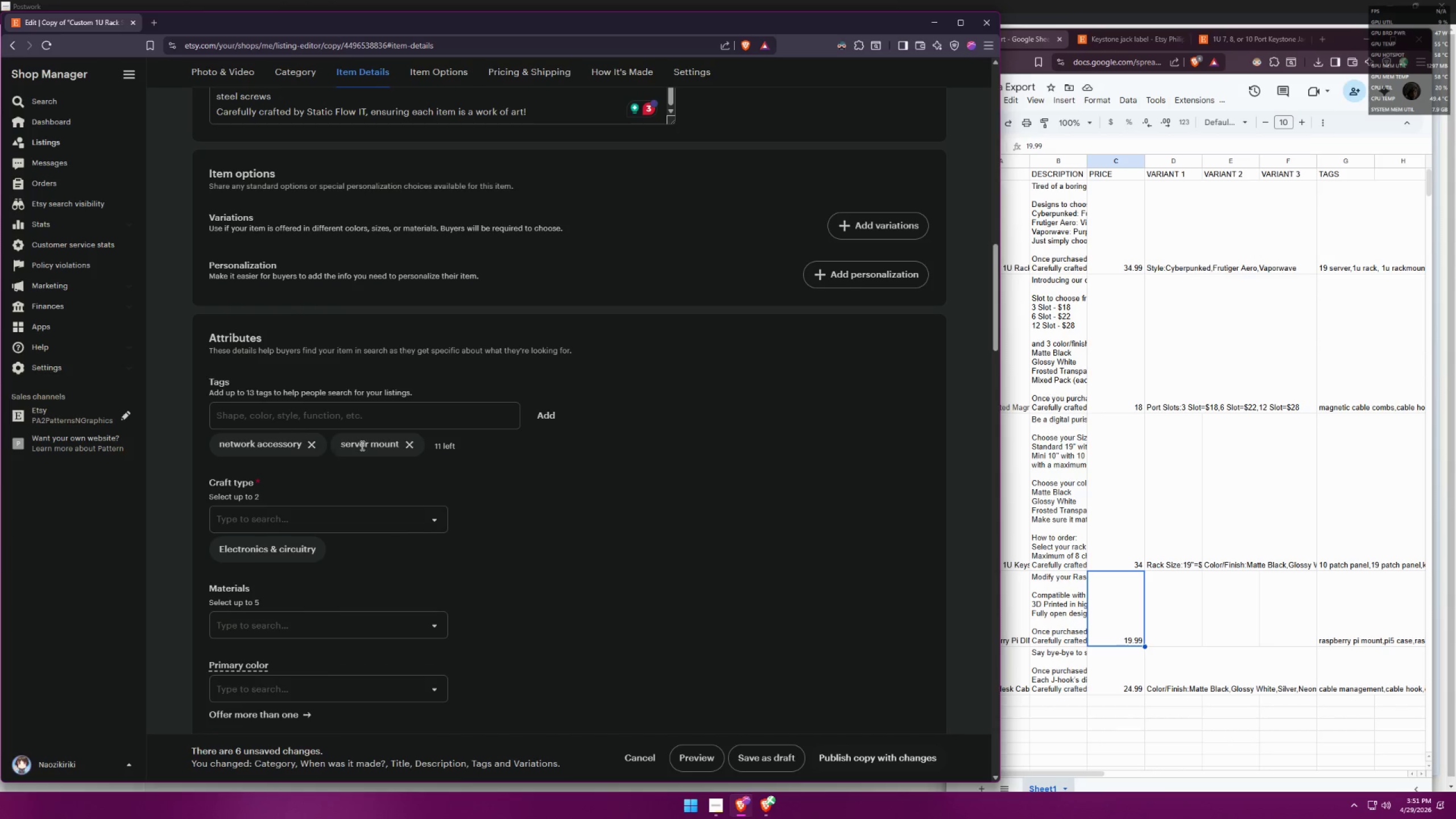 
left_click([317, 448])
 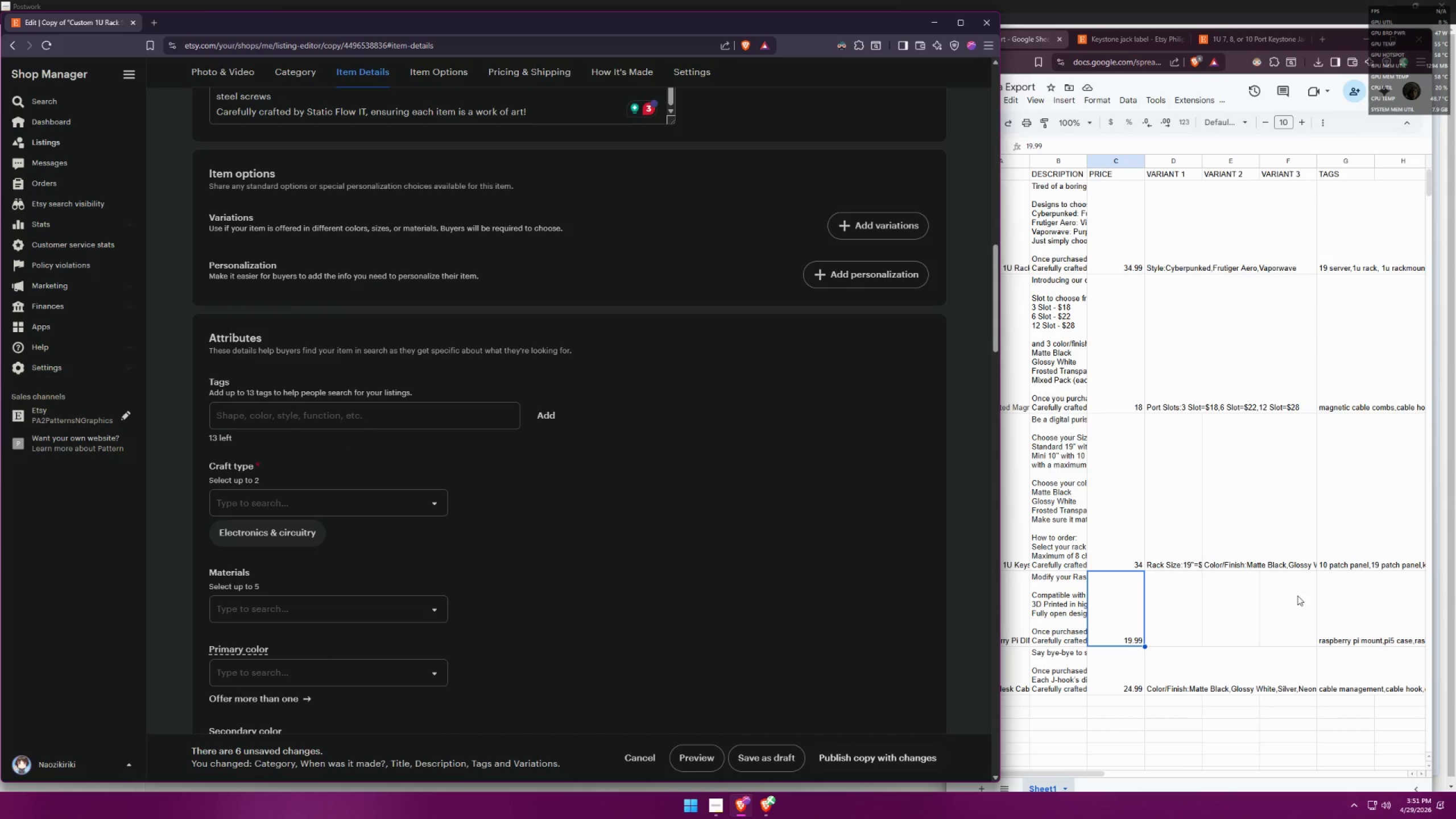 
double_click([1320, 589])
 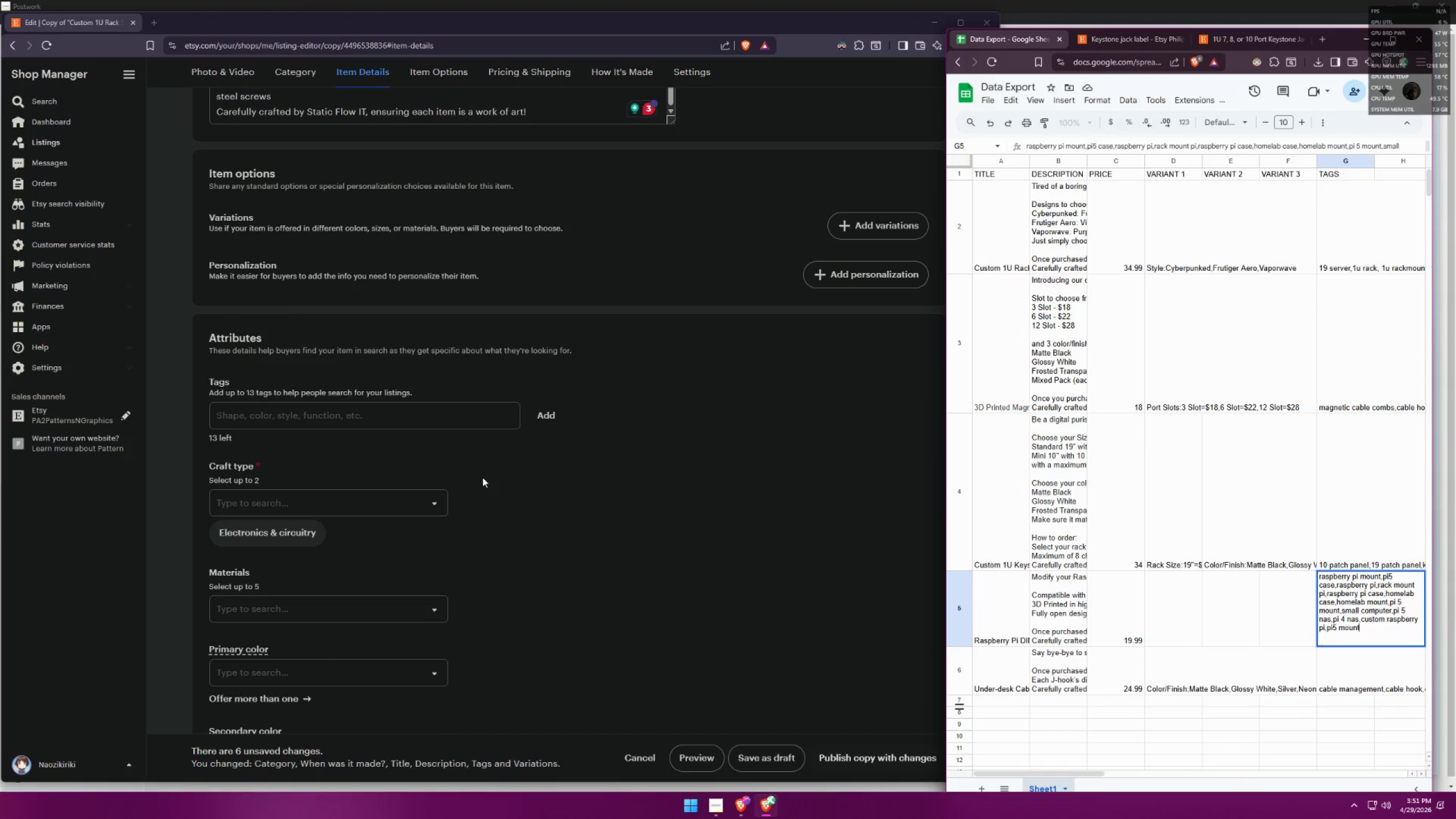 
left_click([359, 420])
 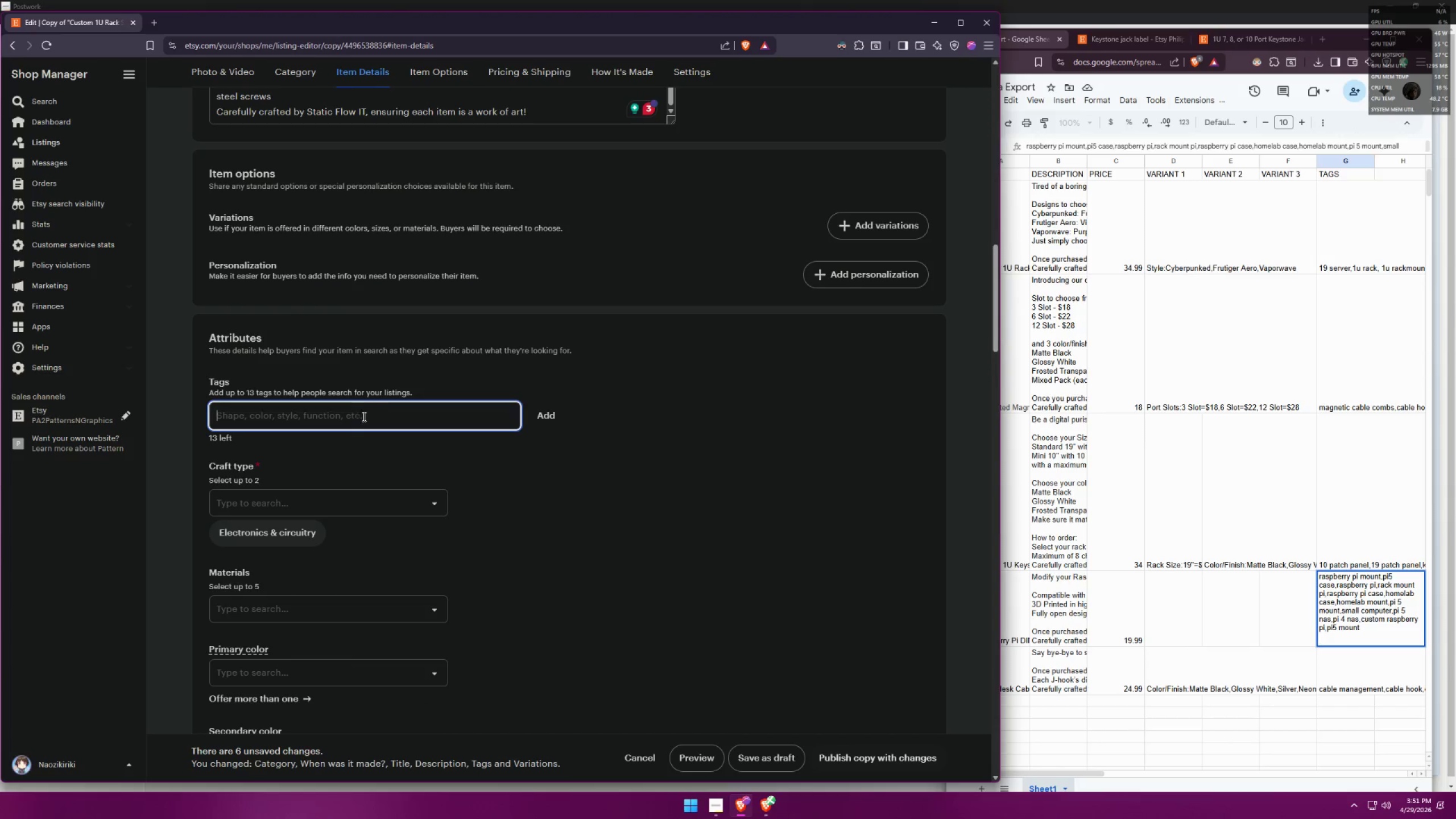 
type(raspberry pi mount)
 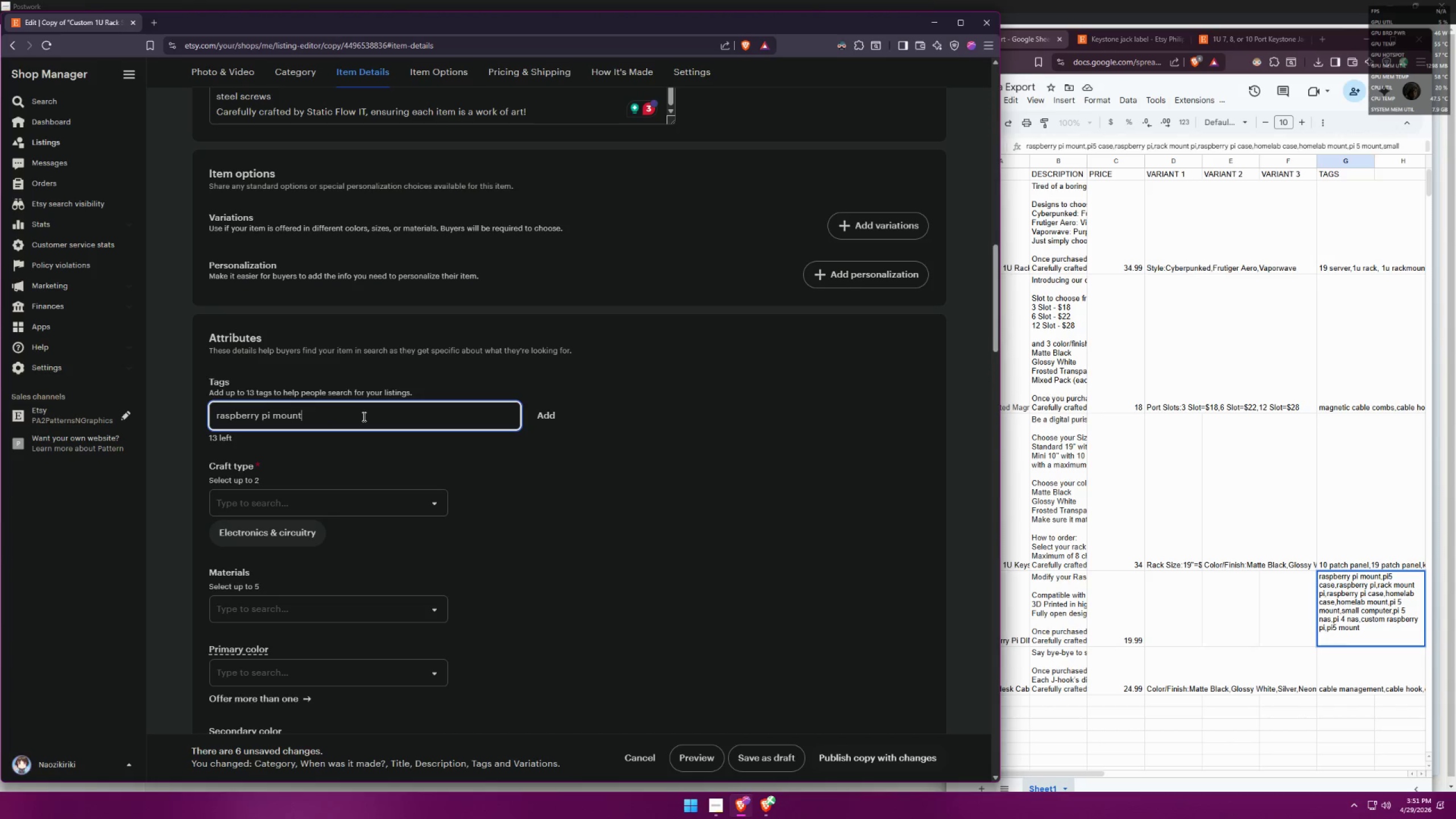 
key(Enter)
 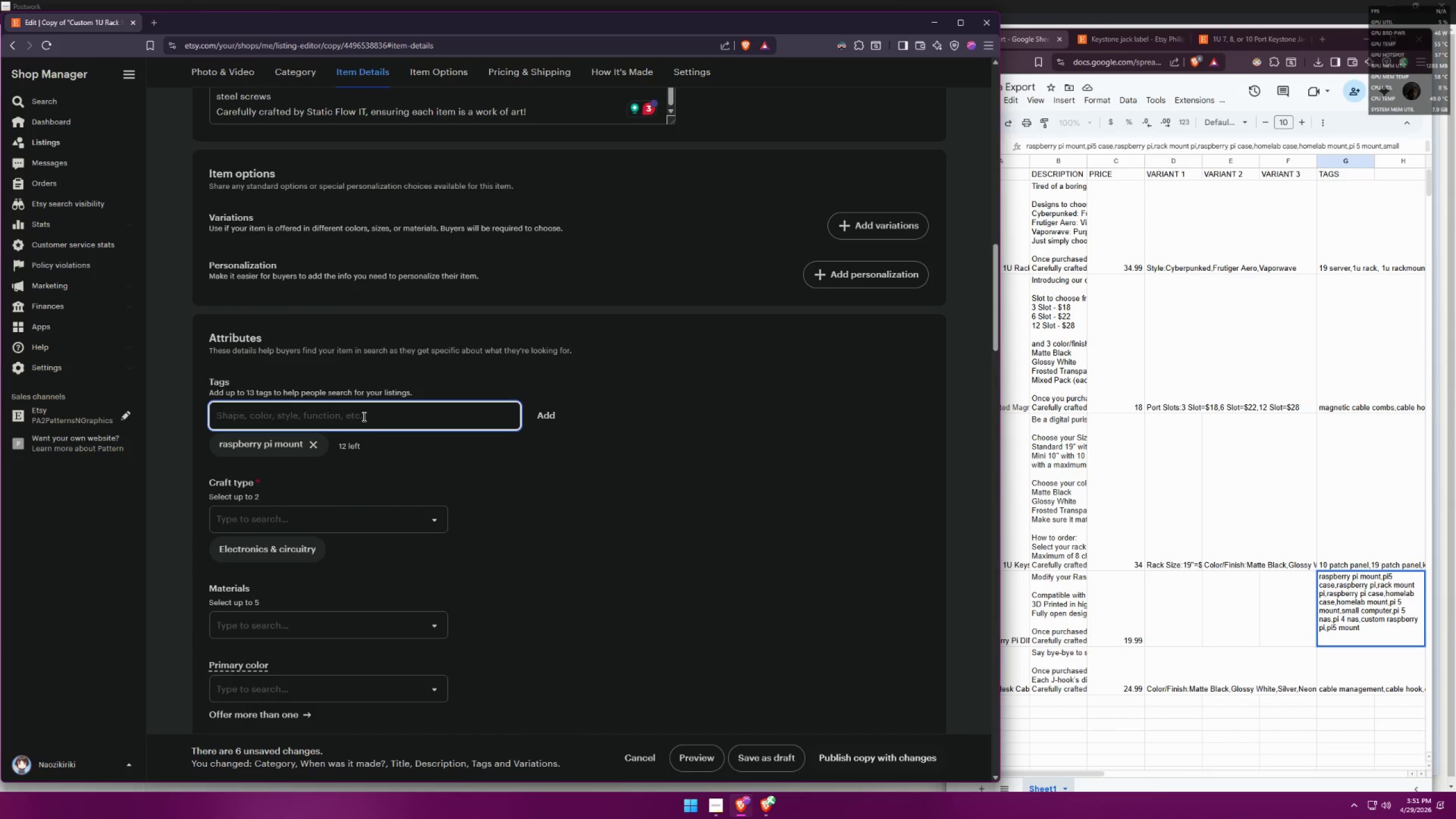 
type(pi4)
key(Backspace)
type(5 case)
 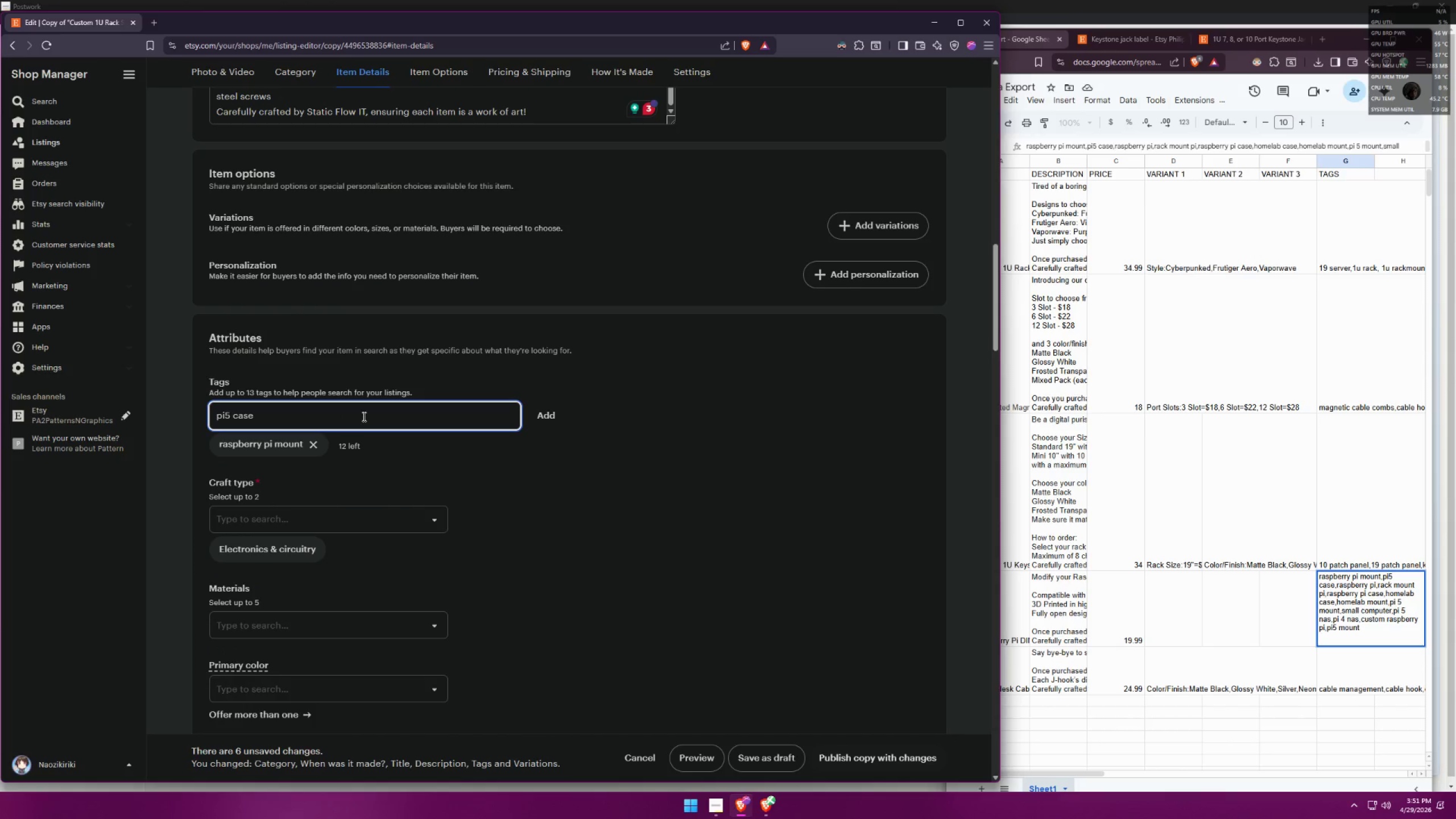 
key(Enter)
 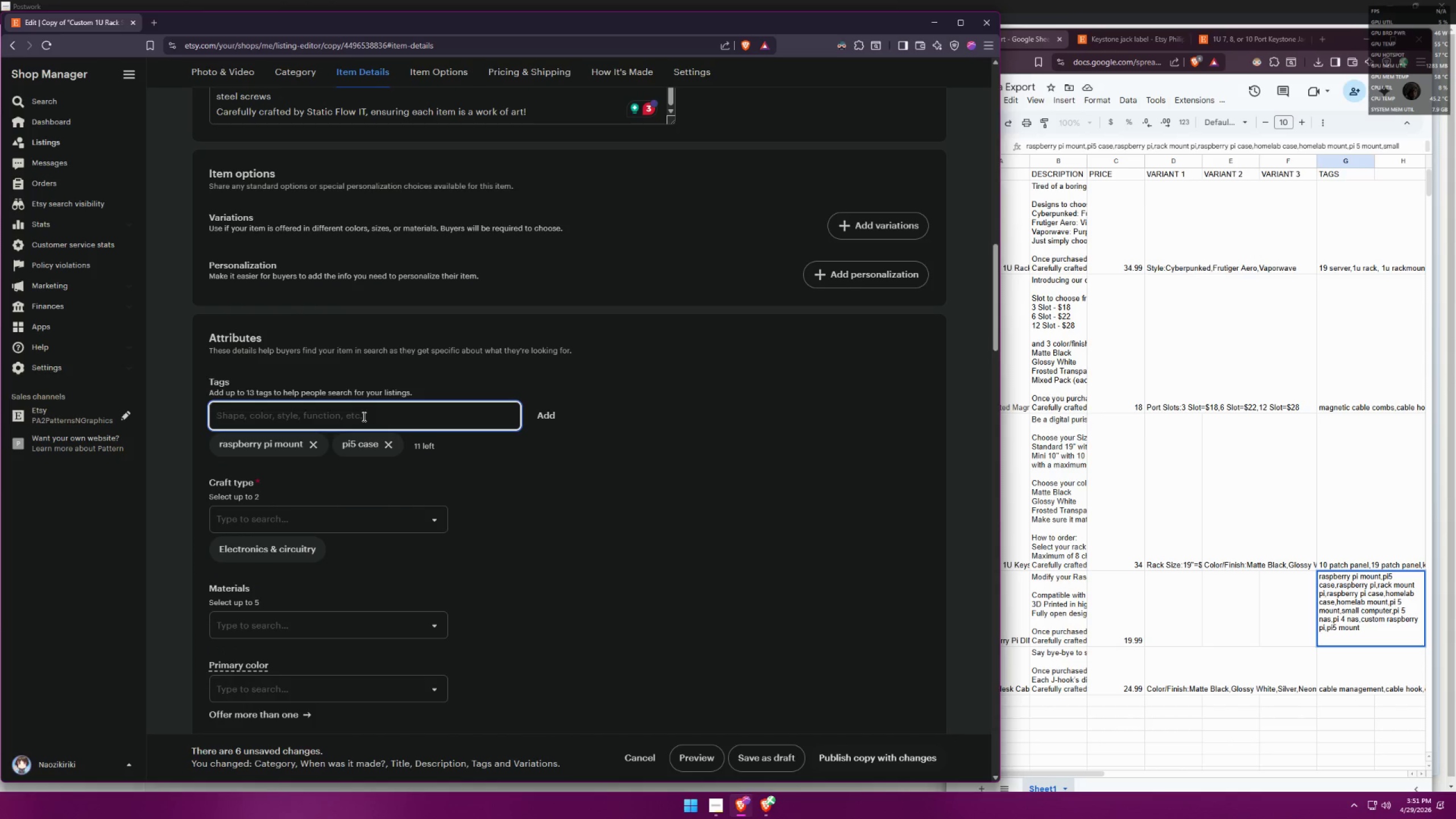 
type(raspberry pi)
 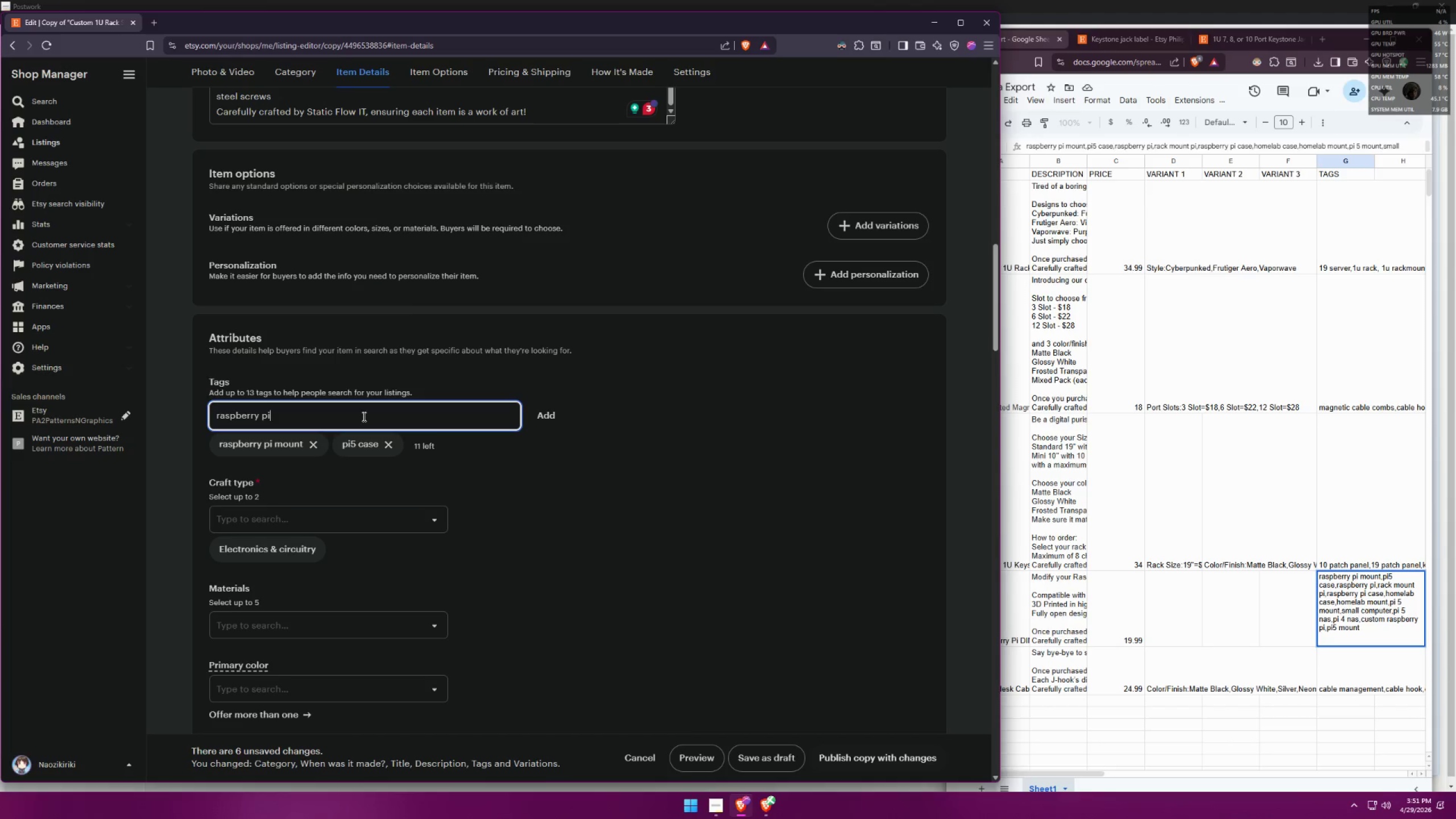 
key(Enter)
 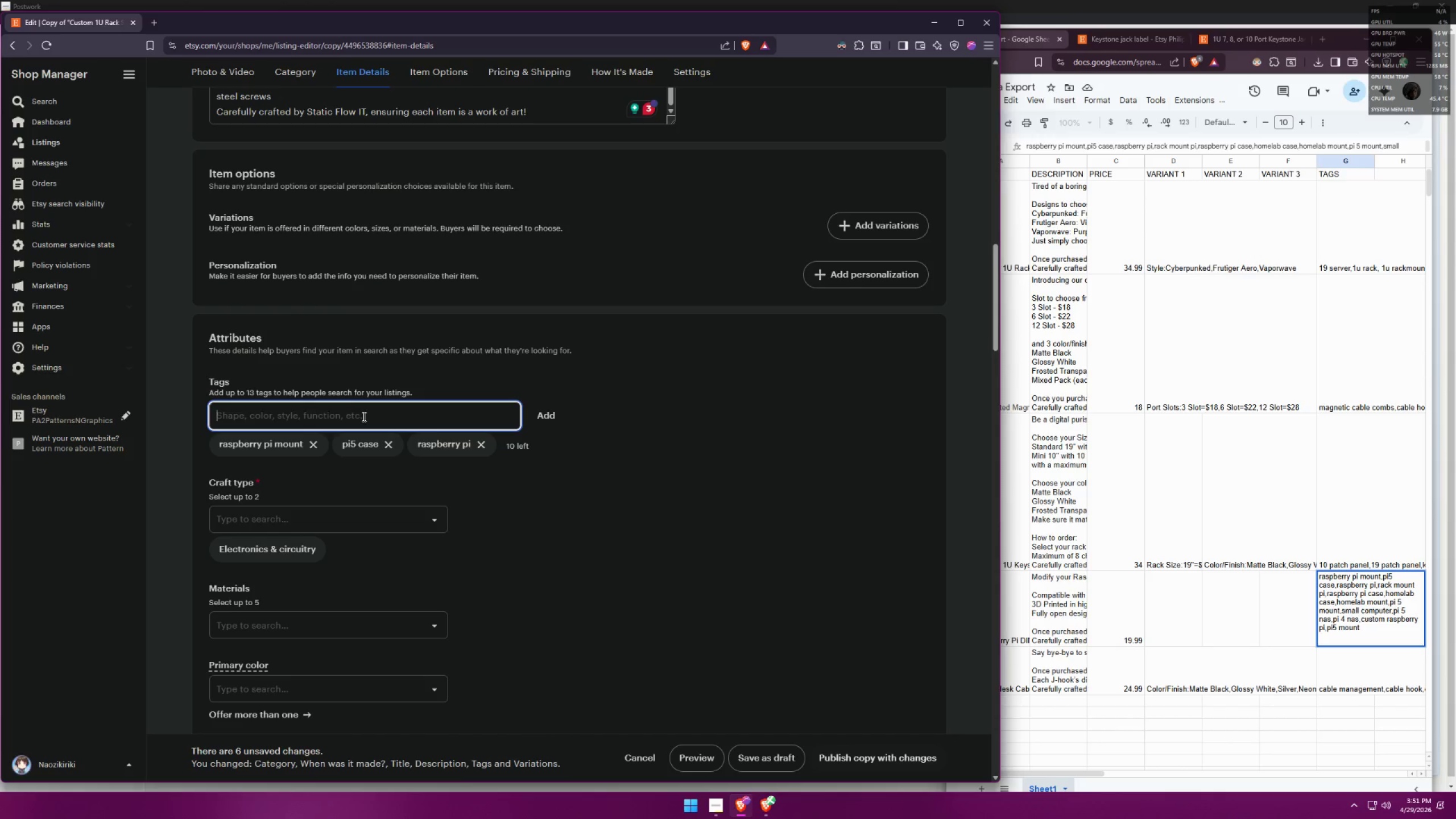 
type(rack mount pi)
 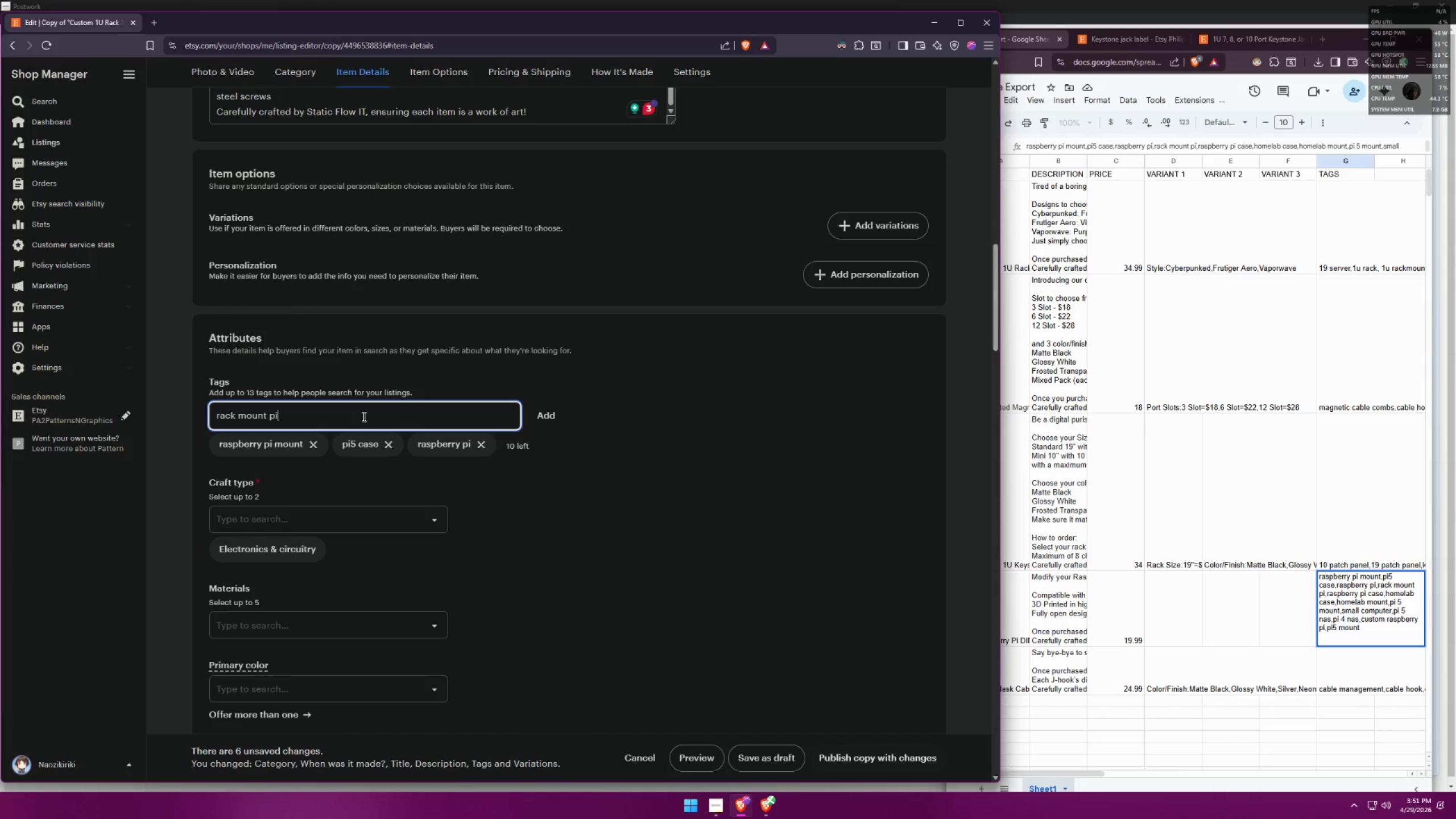 
key(Enter)
 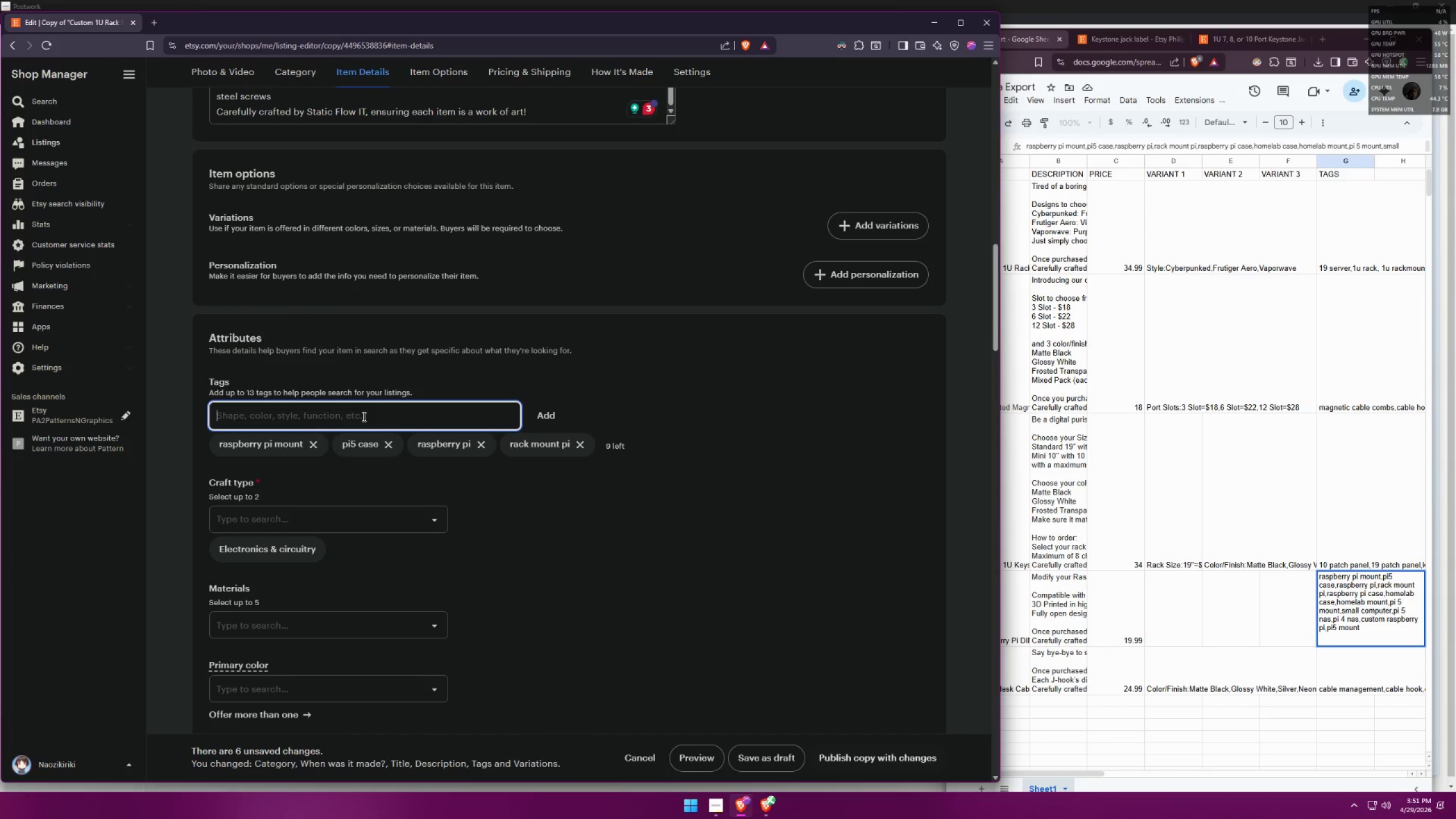 
type(raspberry pi case)
 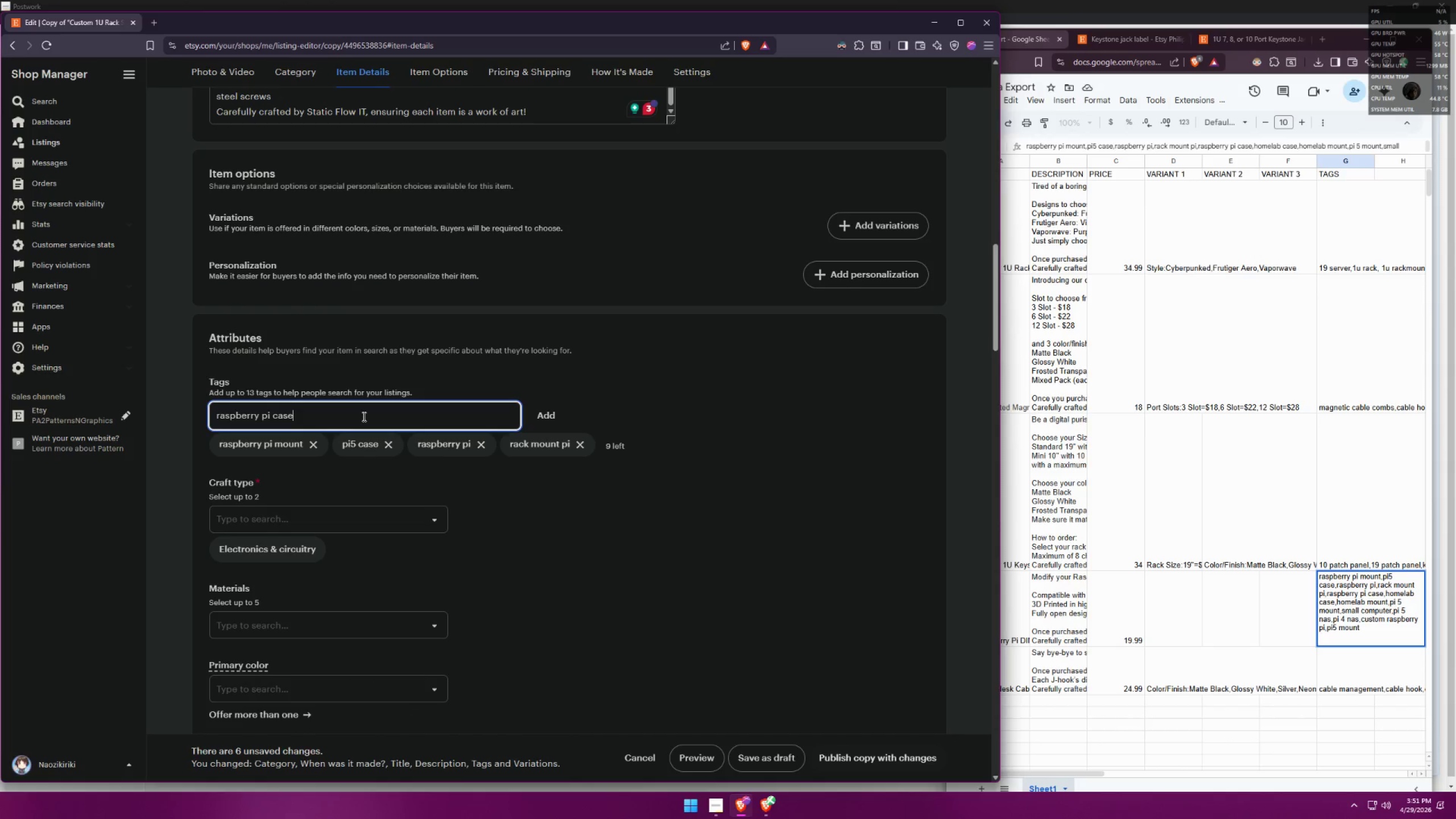 
key(Enter)
 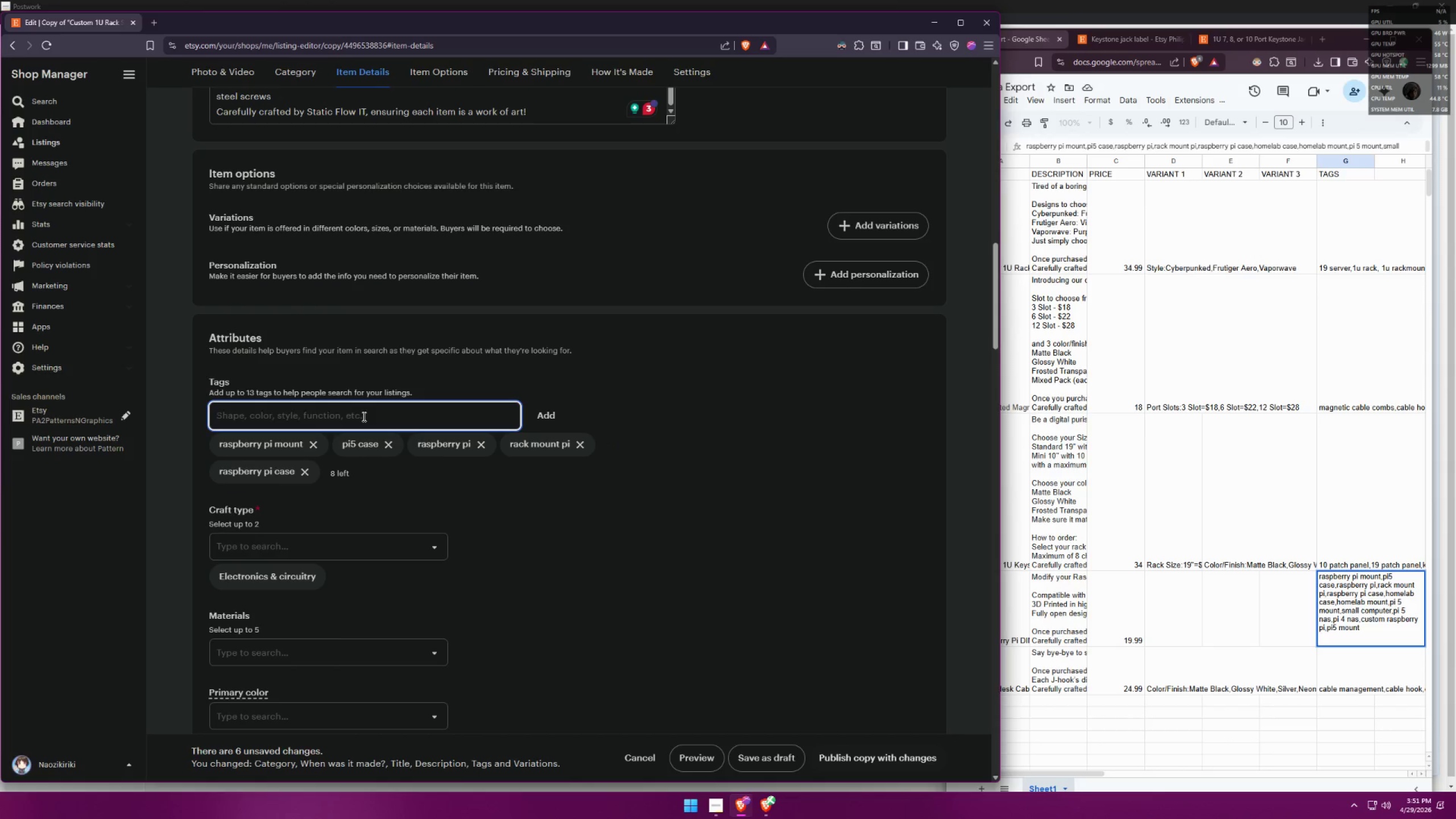 
type(homelab case)
 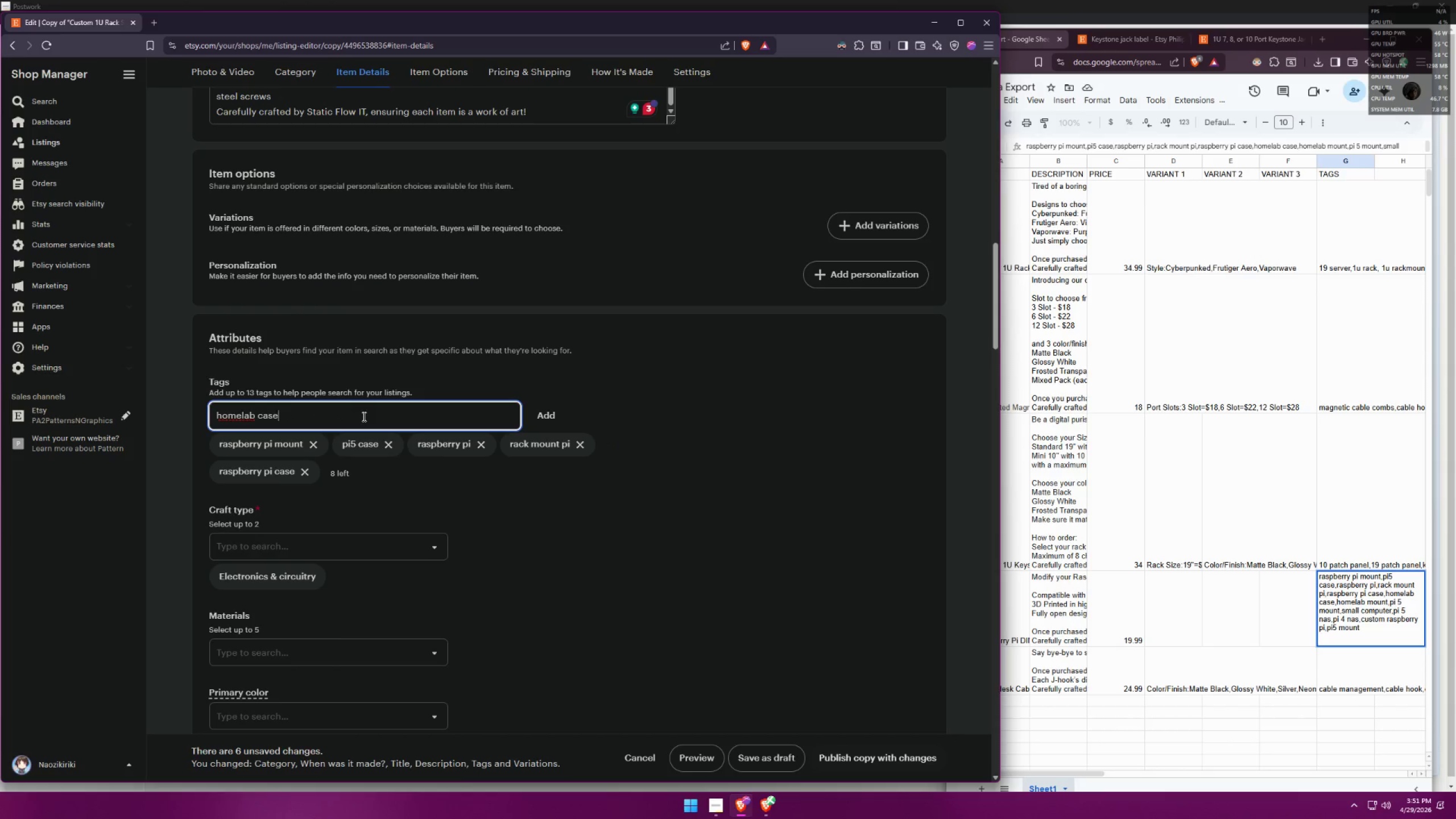 
key(Enter)
 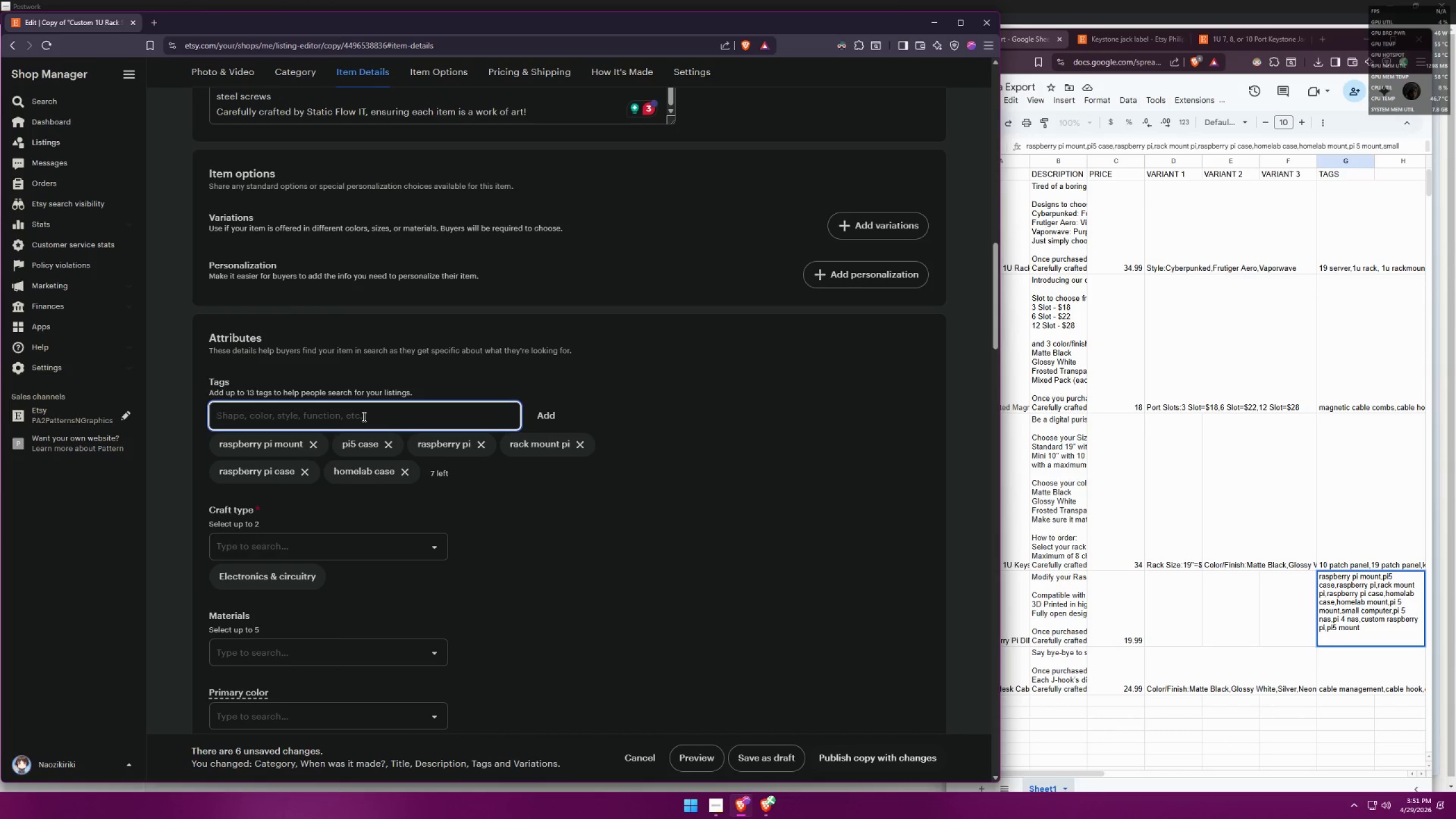 
type(homelab mount)
 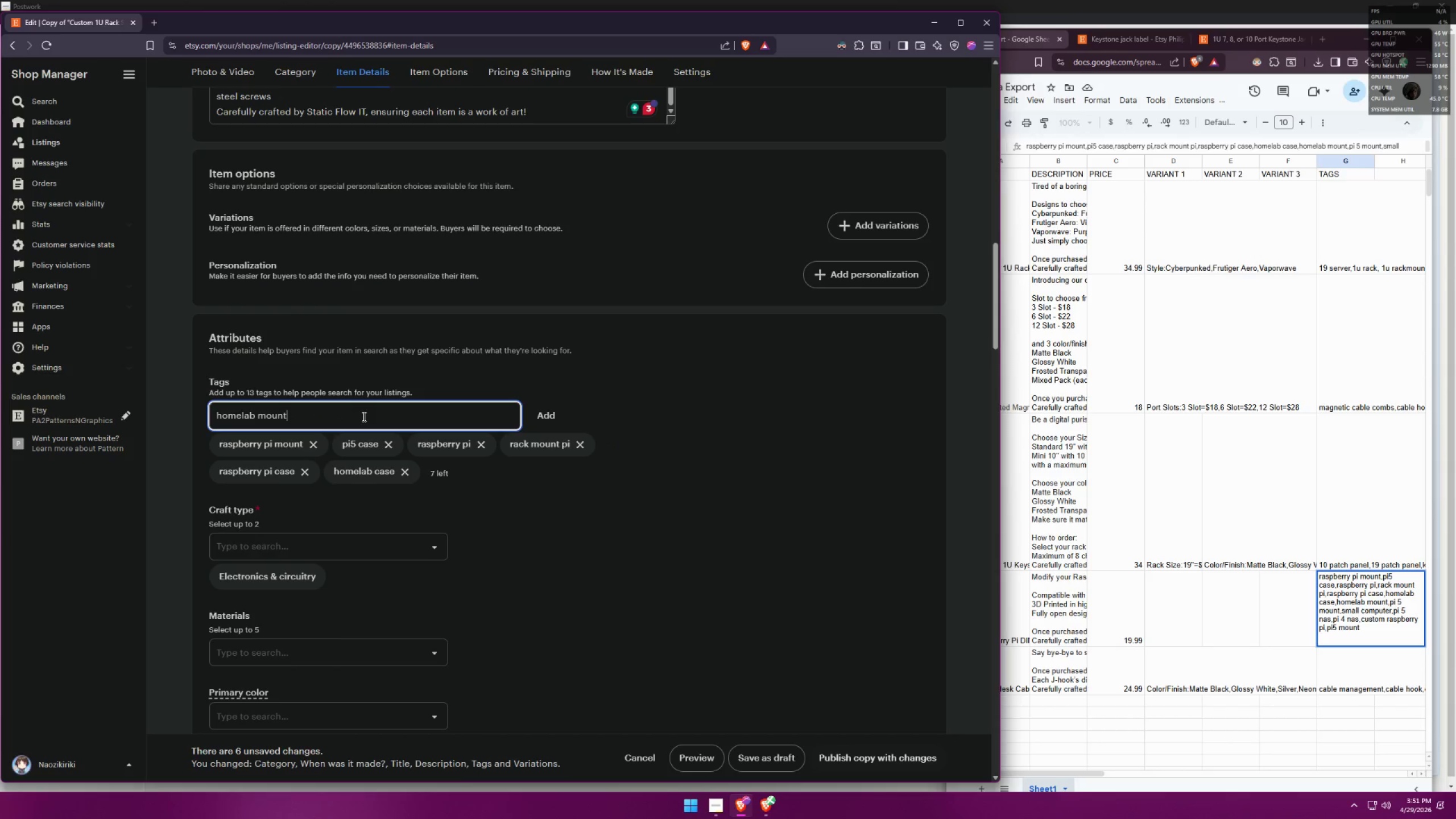 
key(Enter)
 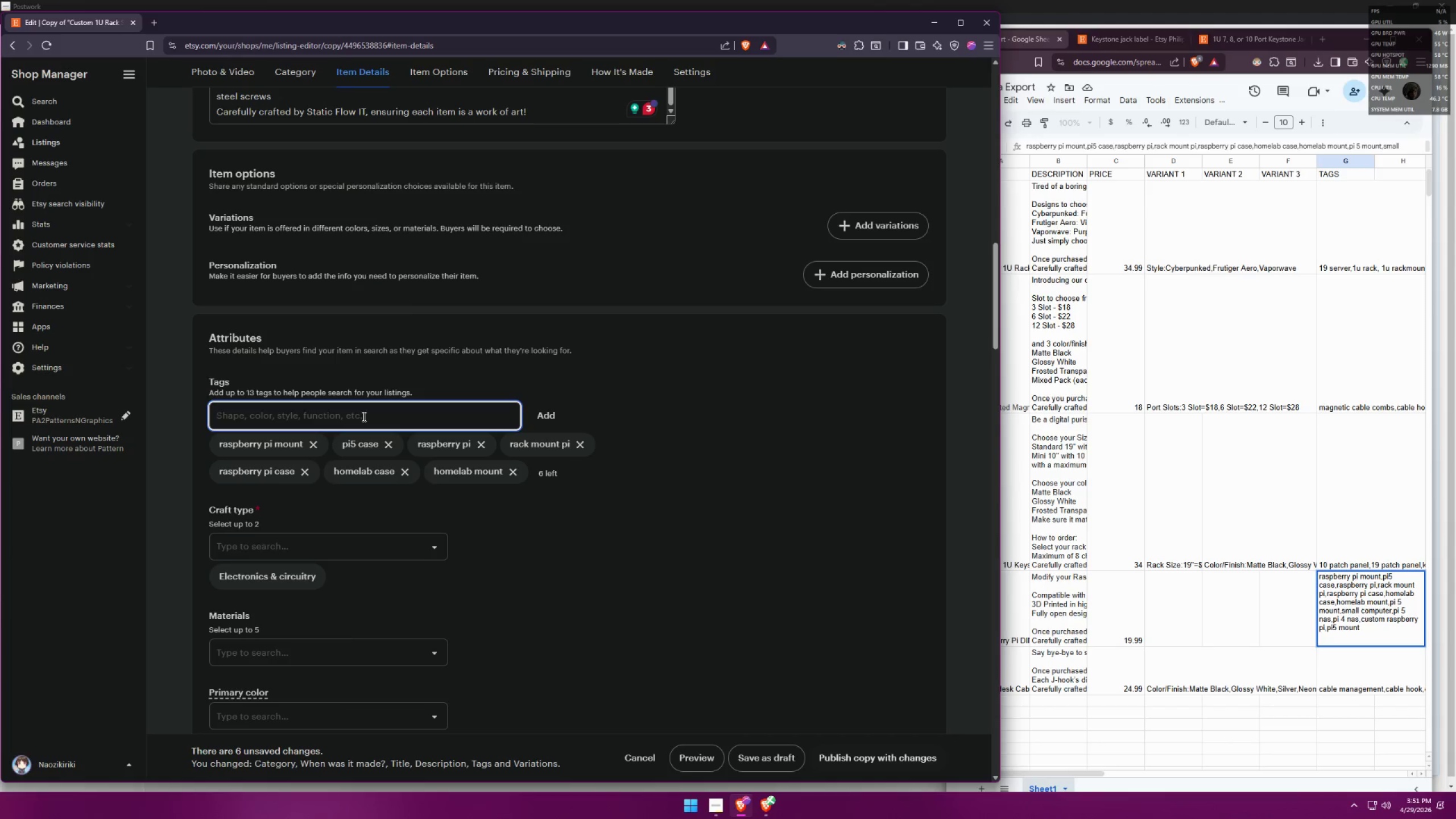 
type(c)
key(Backspace)
type(sa)
key(Backspace)
type(nal)
key(Backspace)
key(Backspace)
key(Backspace)
type(mall computer)
 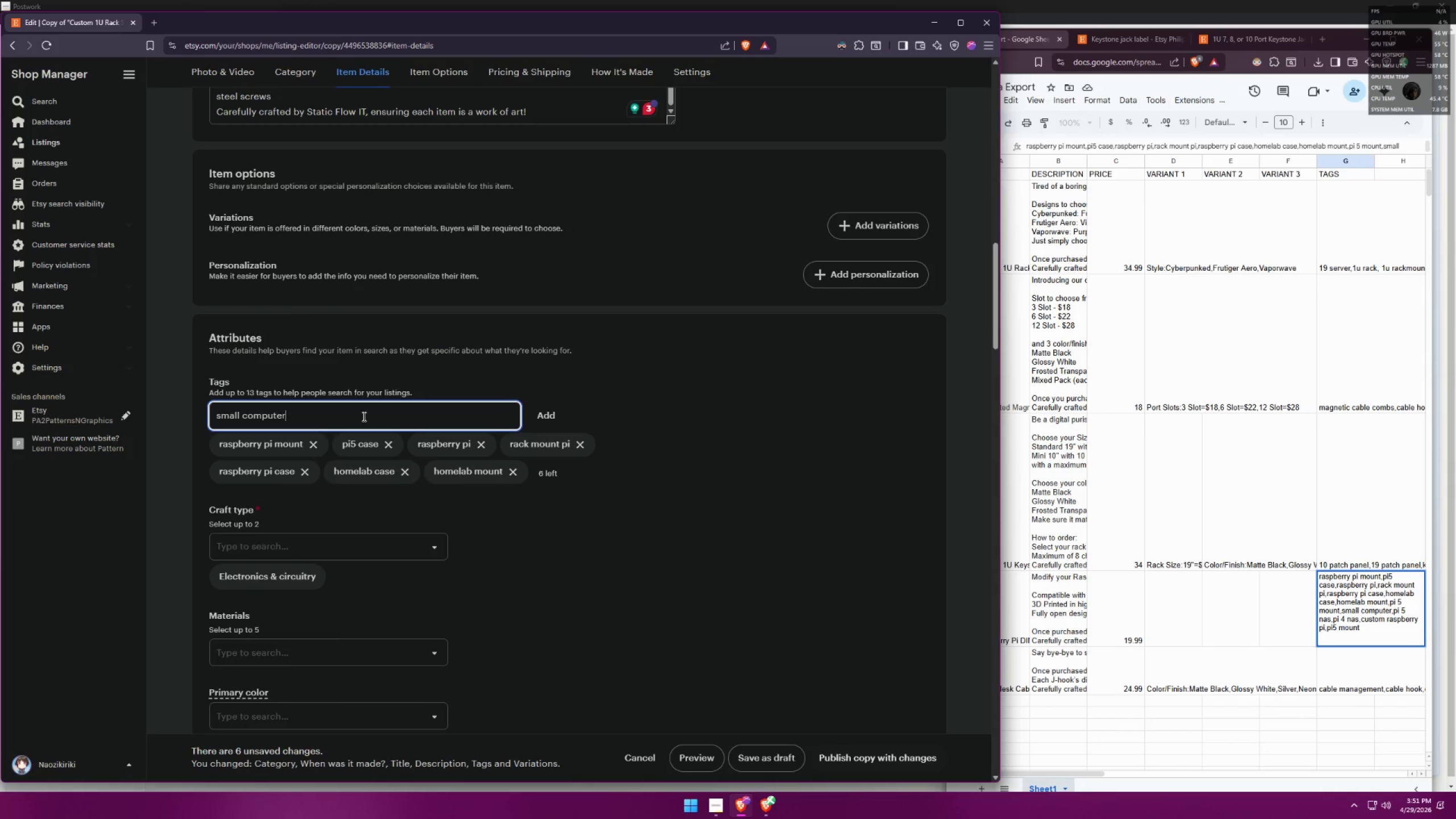 
key(Enter)
 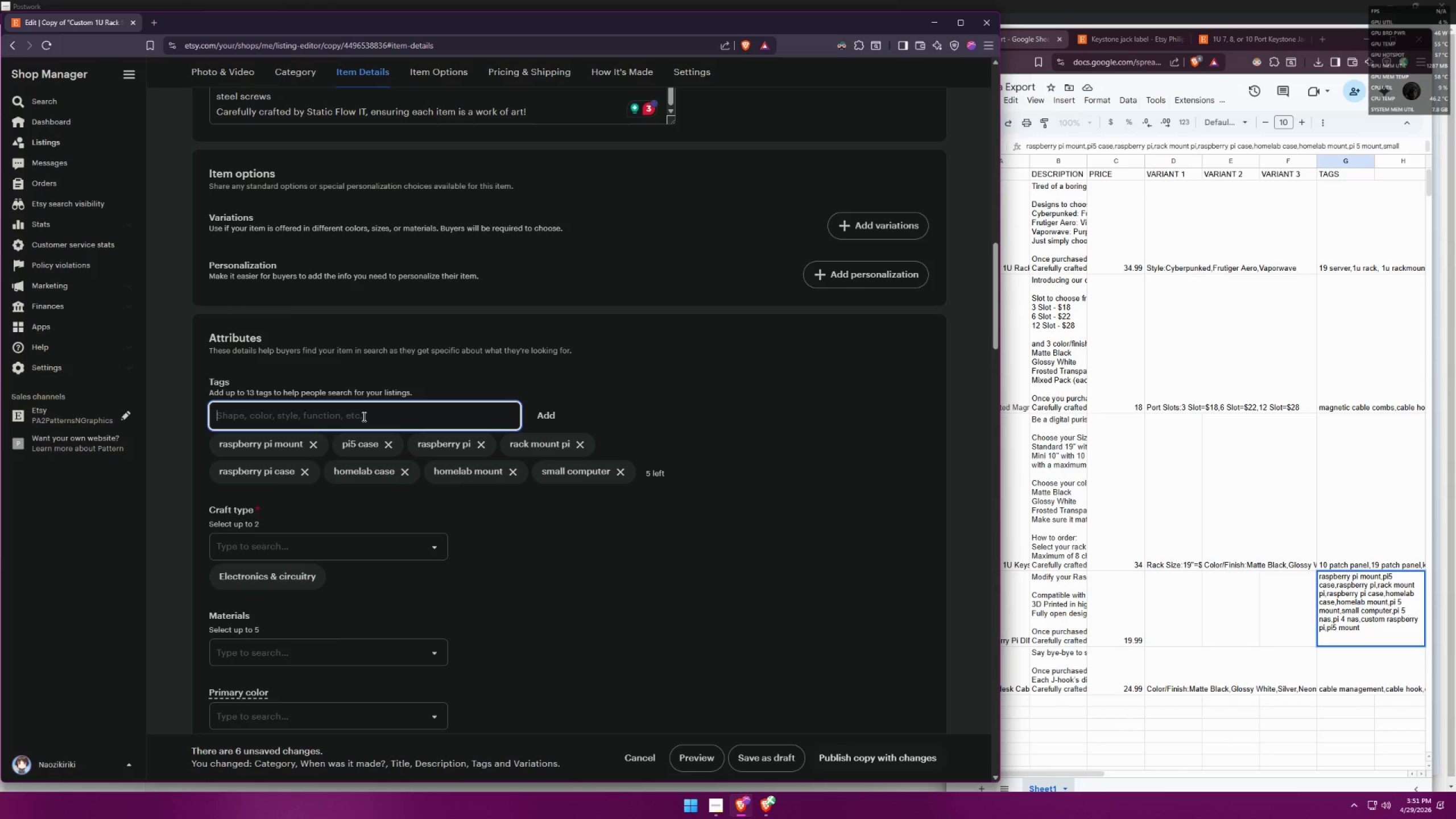 
type(pi 5 nas)
 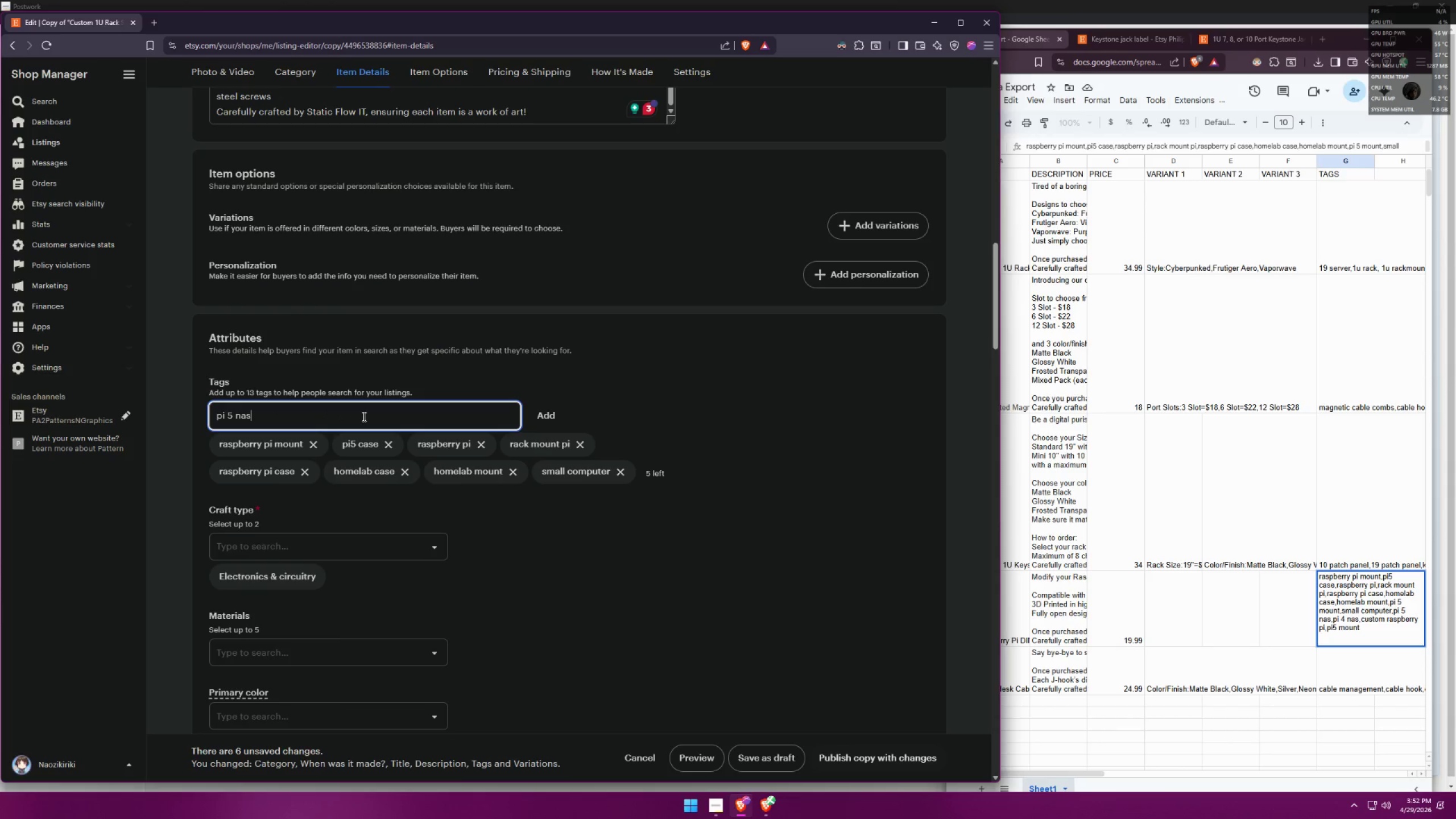 
key(Enter)
 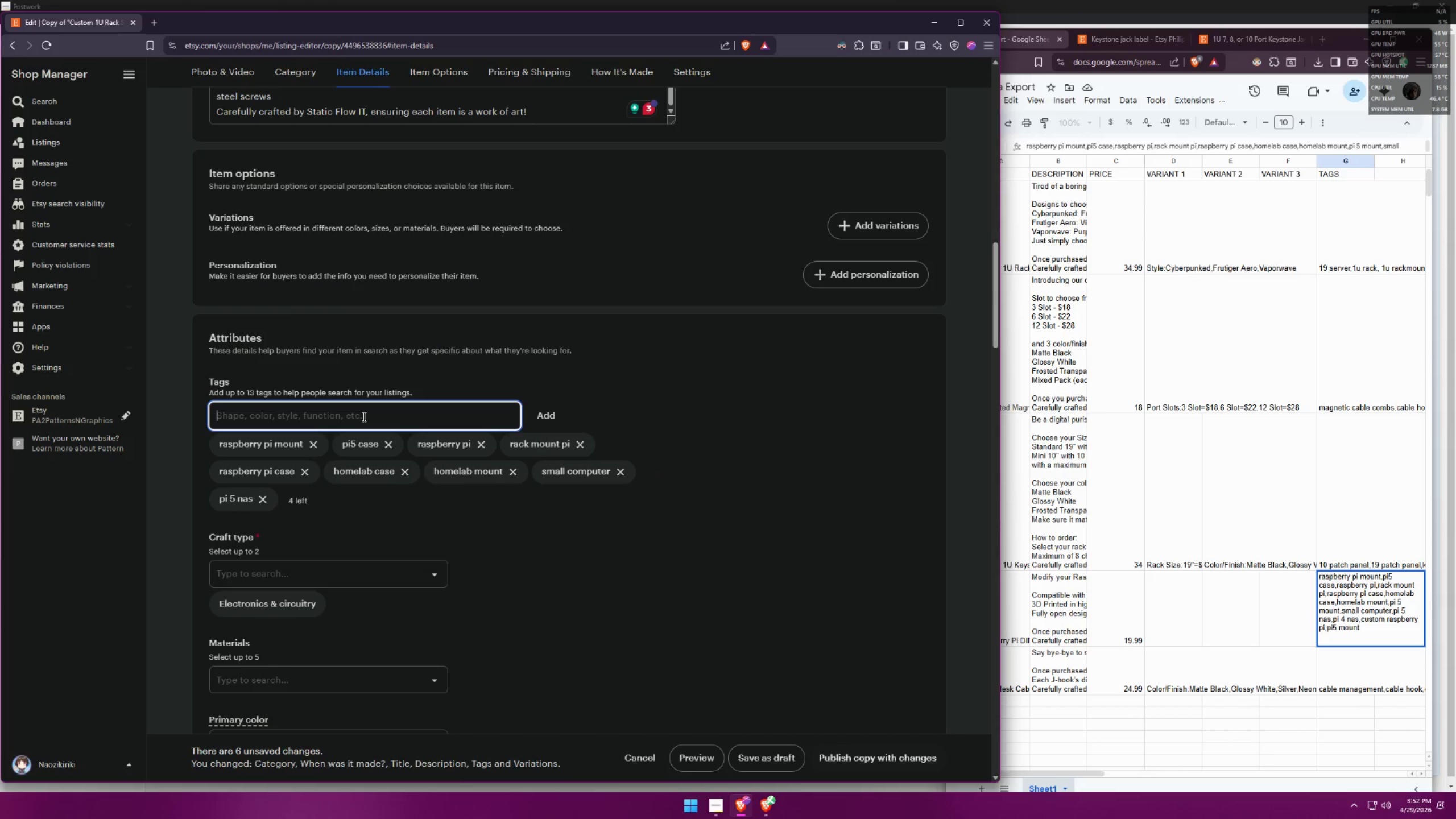 
type(pi 3)
key(Backspace)
type(4 nas)
 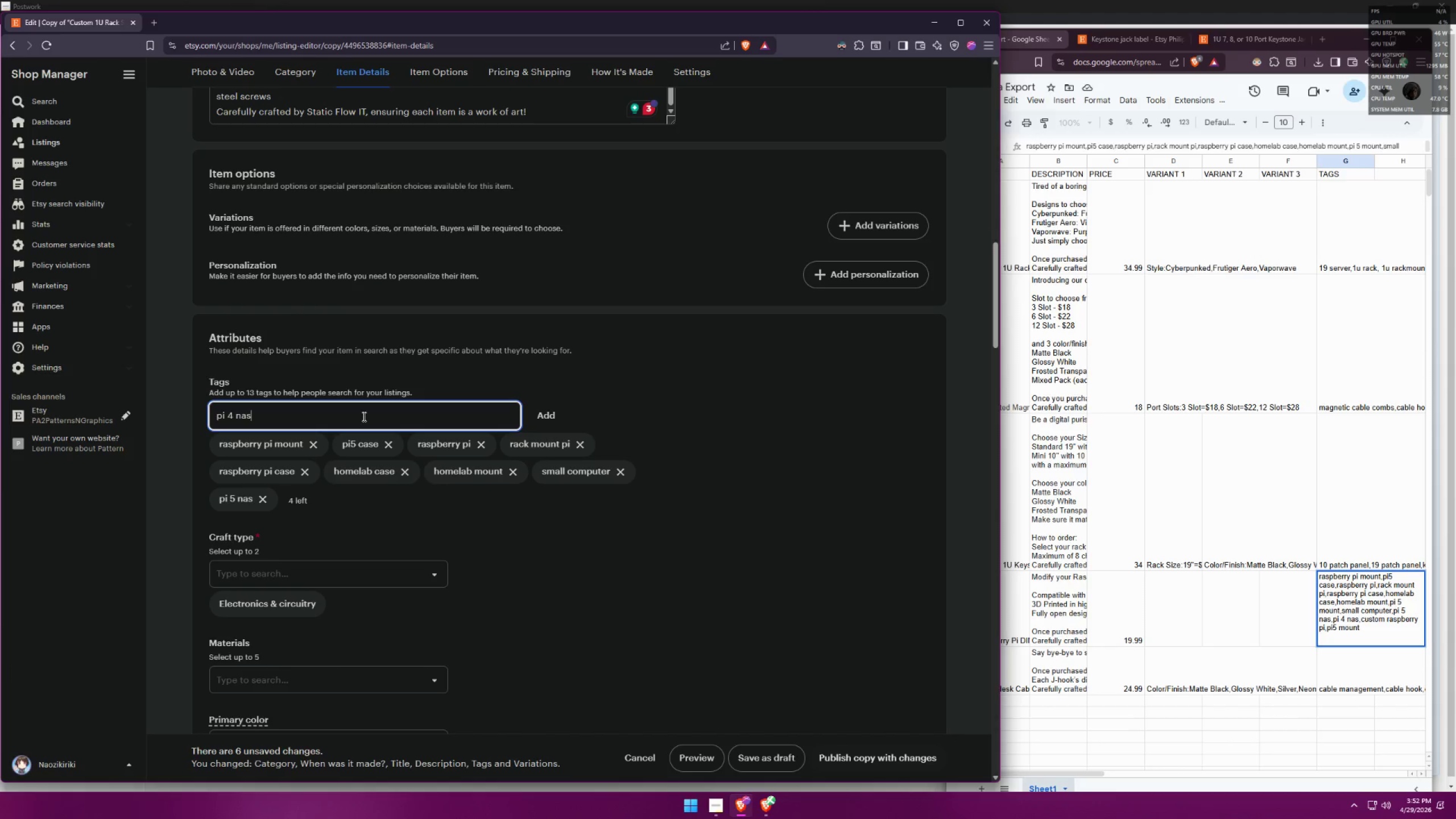 
key(Enter)
 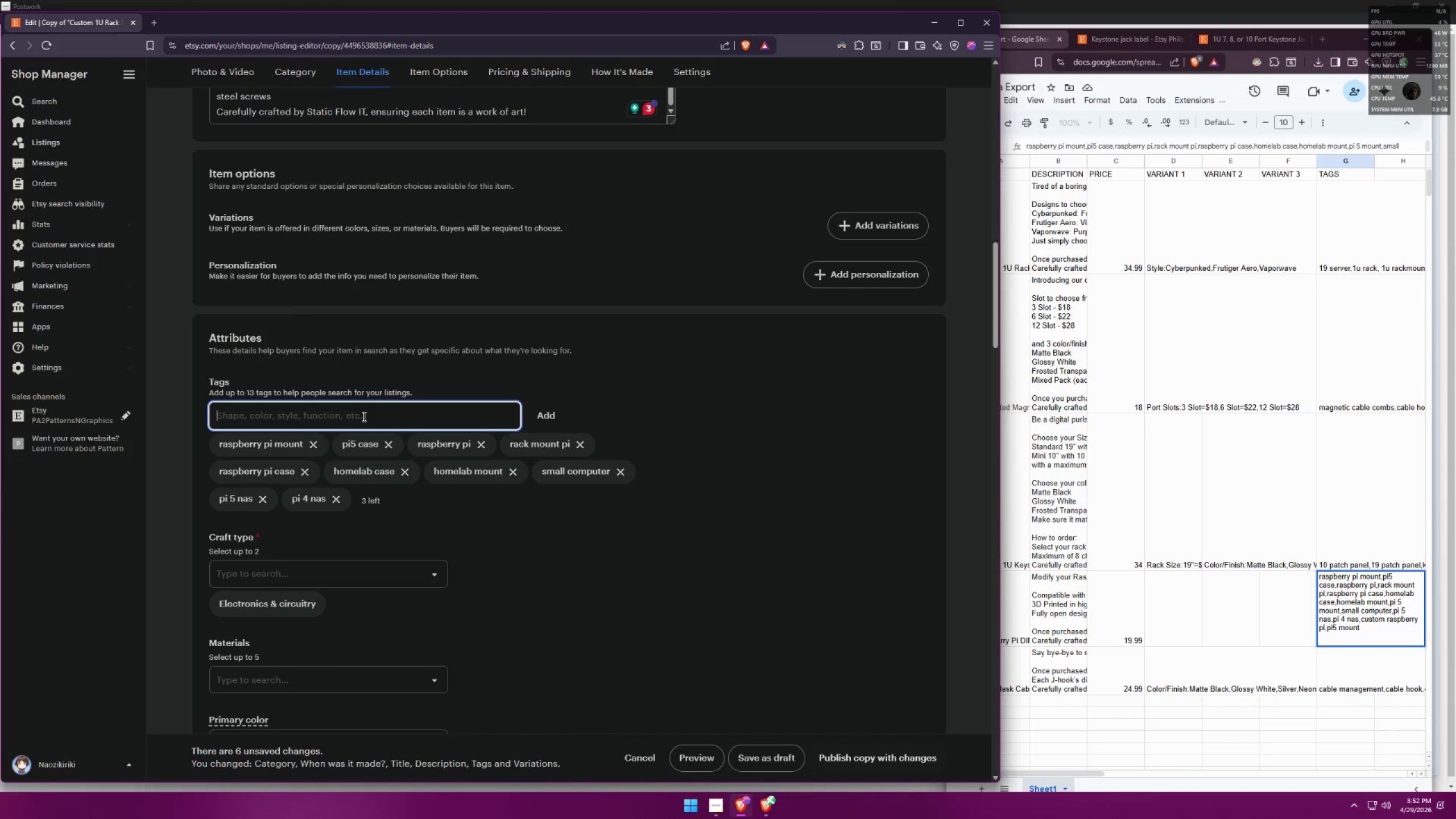 
type(custom rasph)
key(Backspace)
type(berry)
 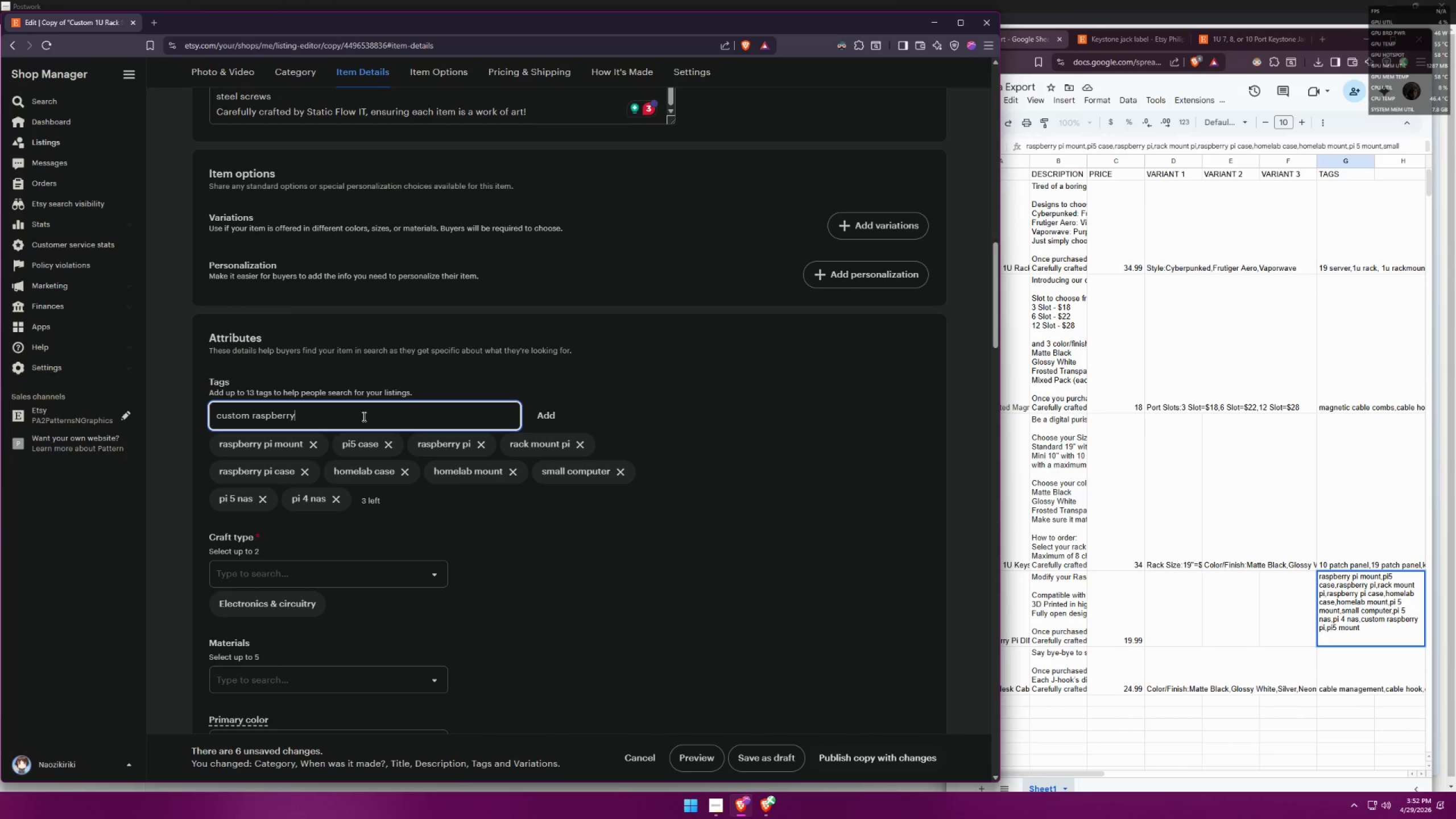 
key(Enter)
 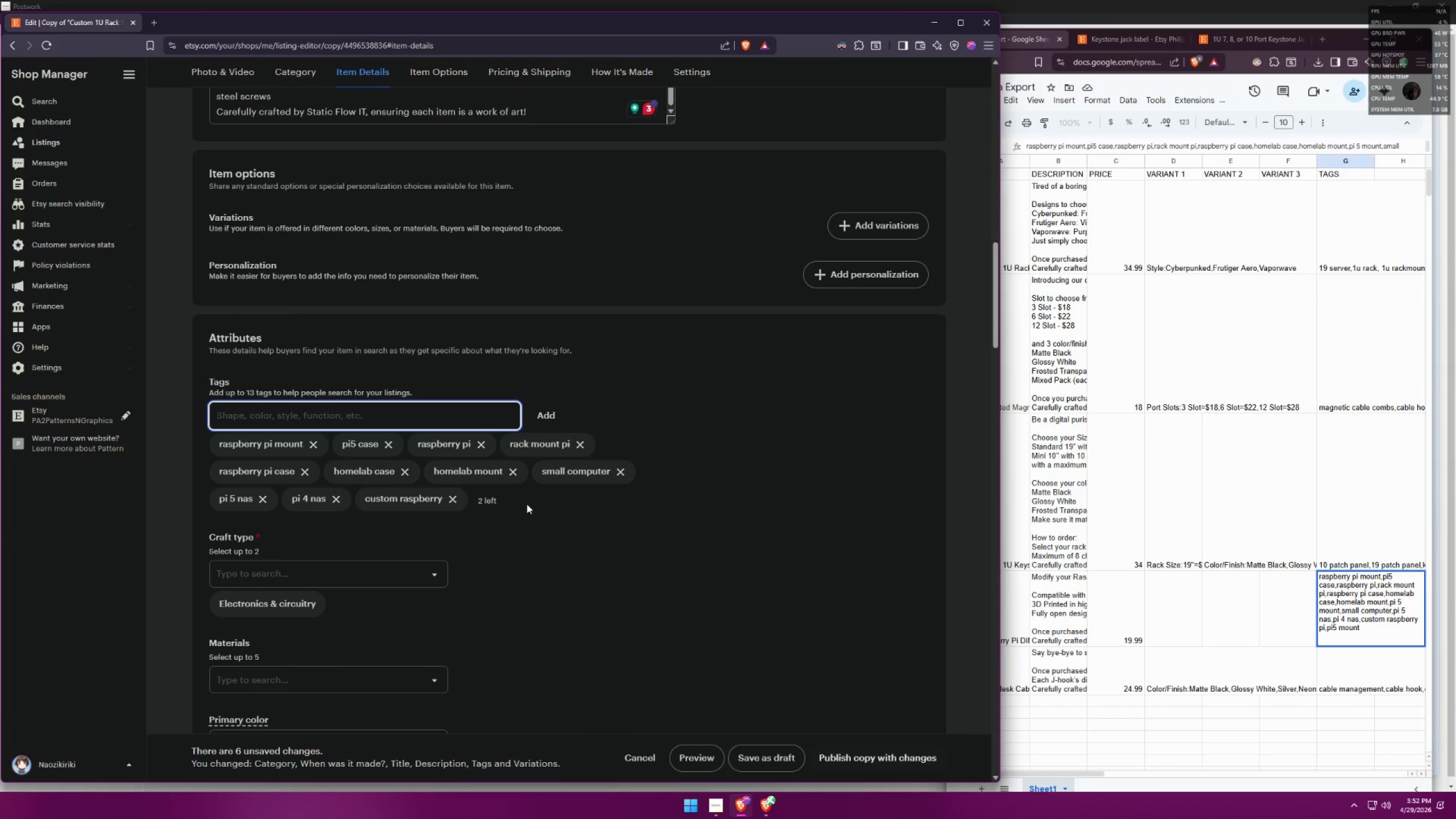 
left_click([455, 494])
 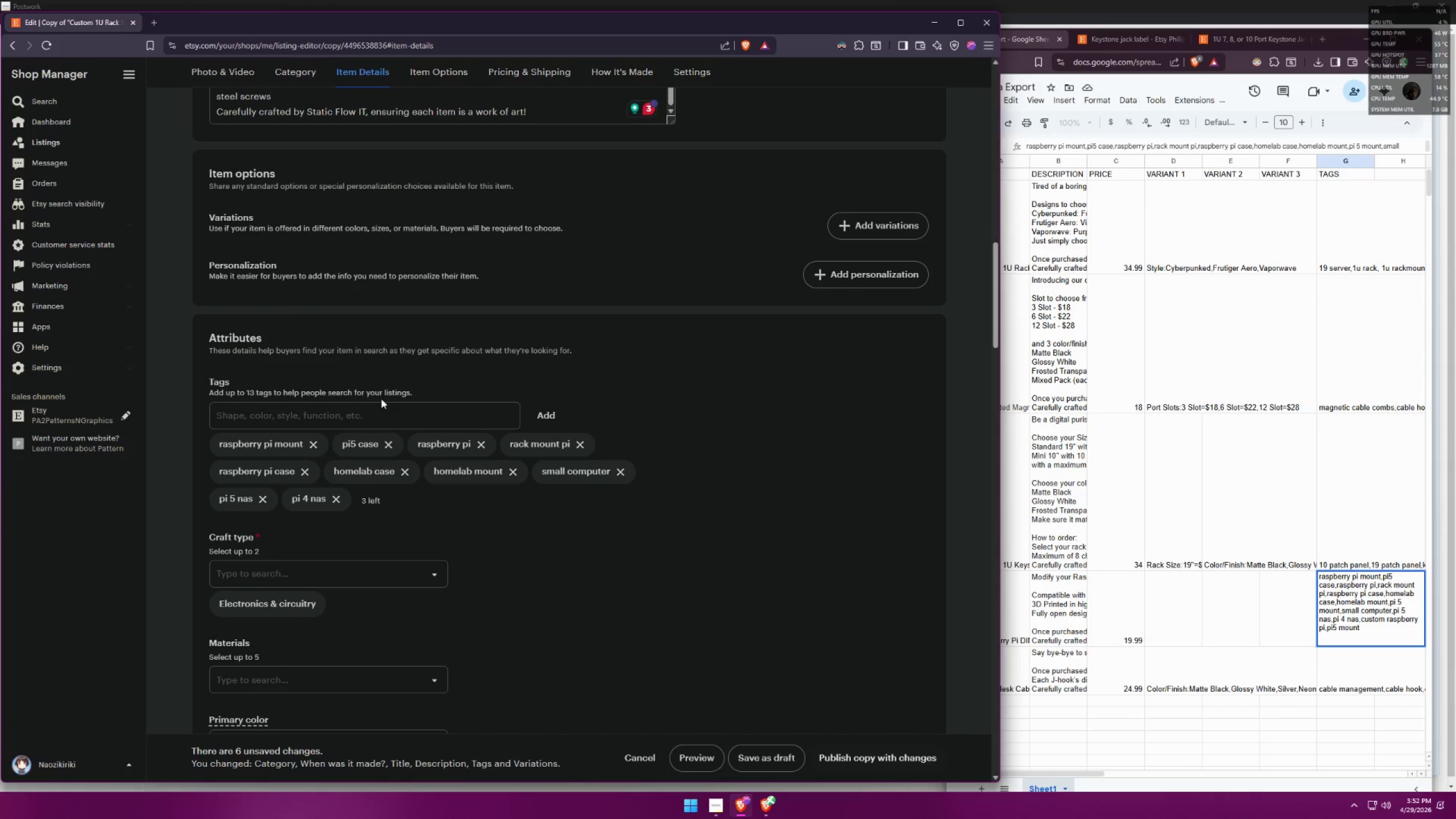 
left_click([380, 411])
 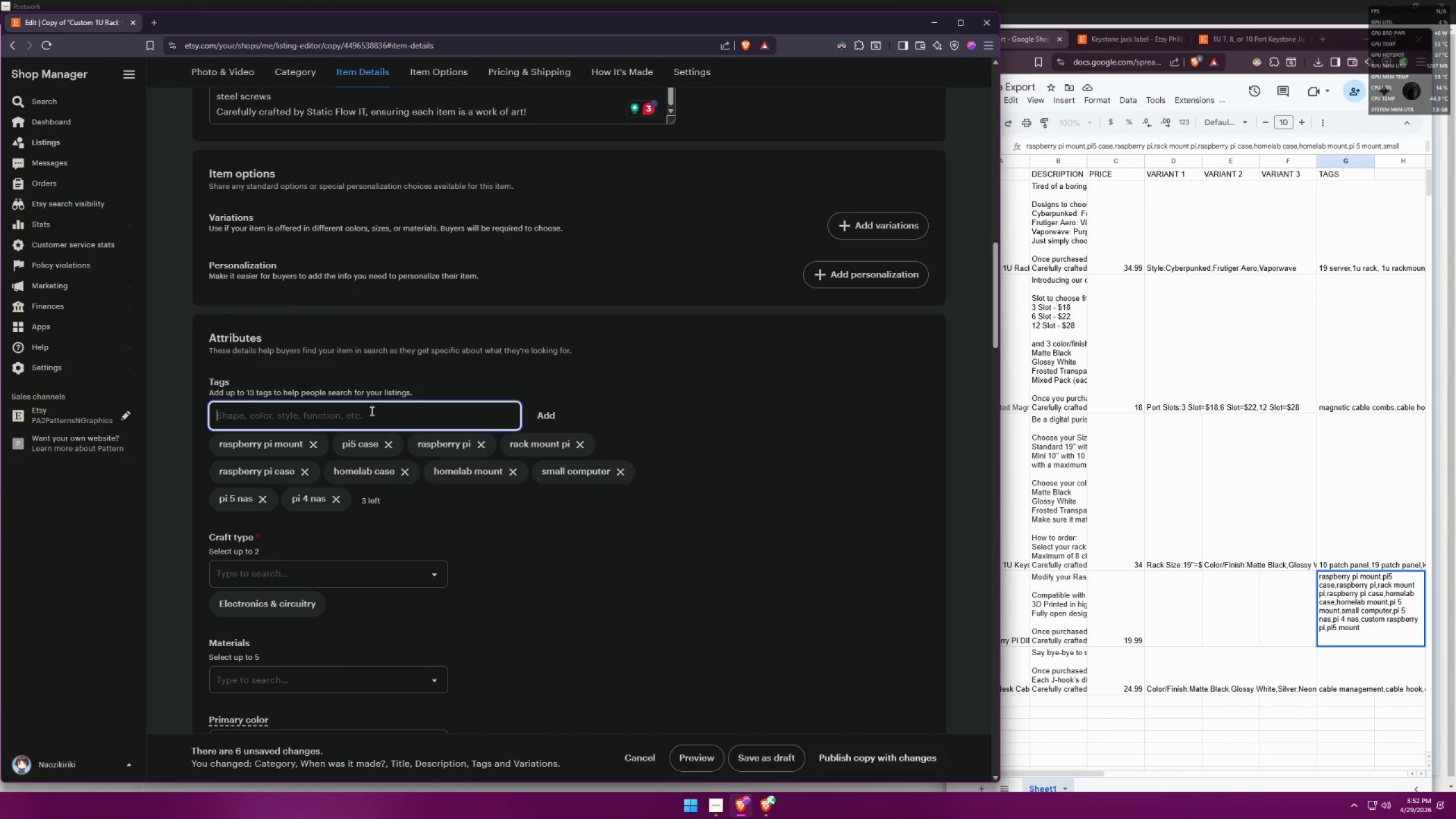 
type(custom raspberry pi)
 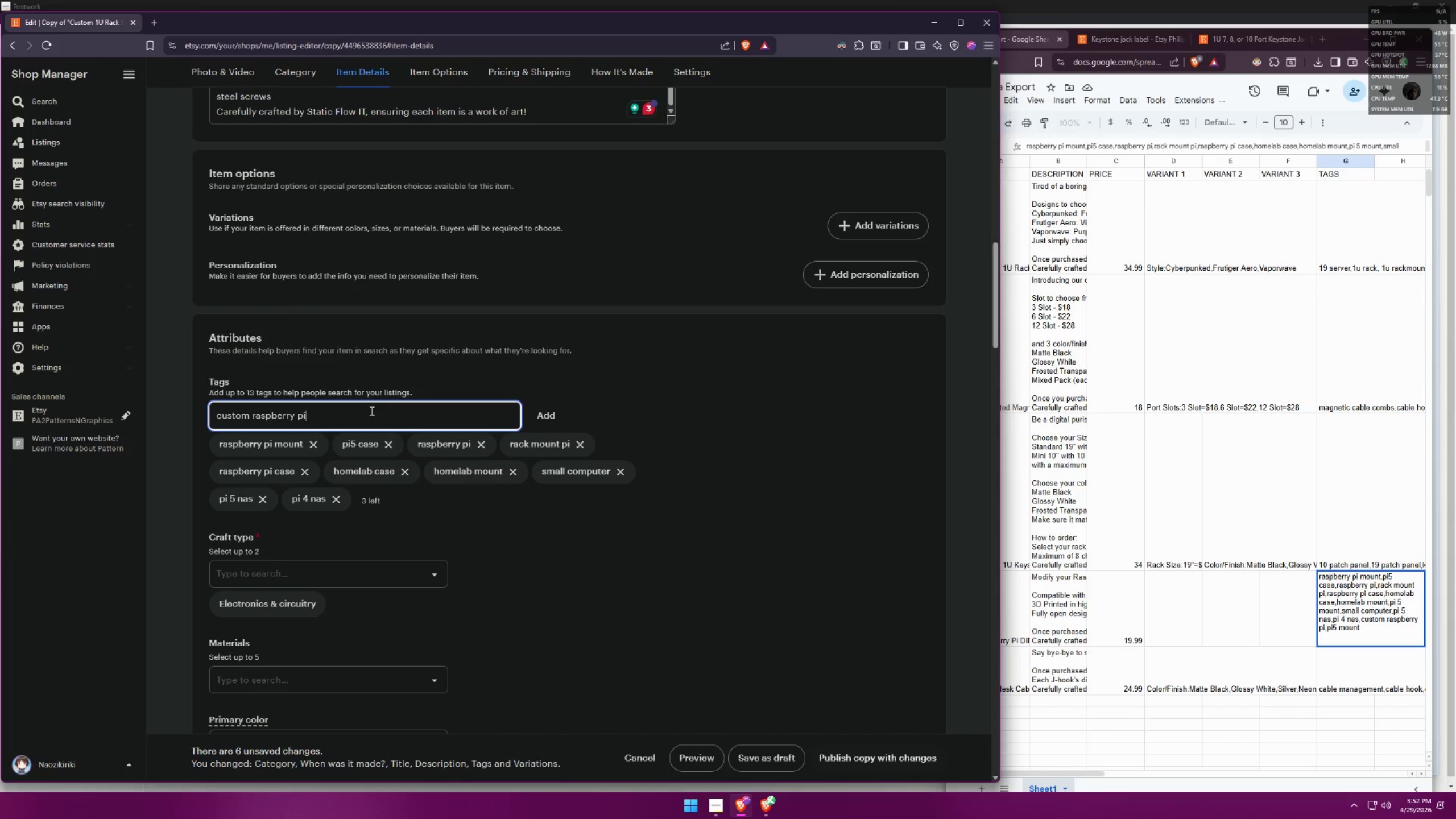 
key(Enter)
 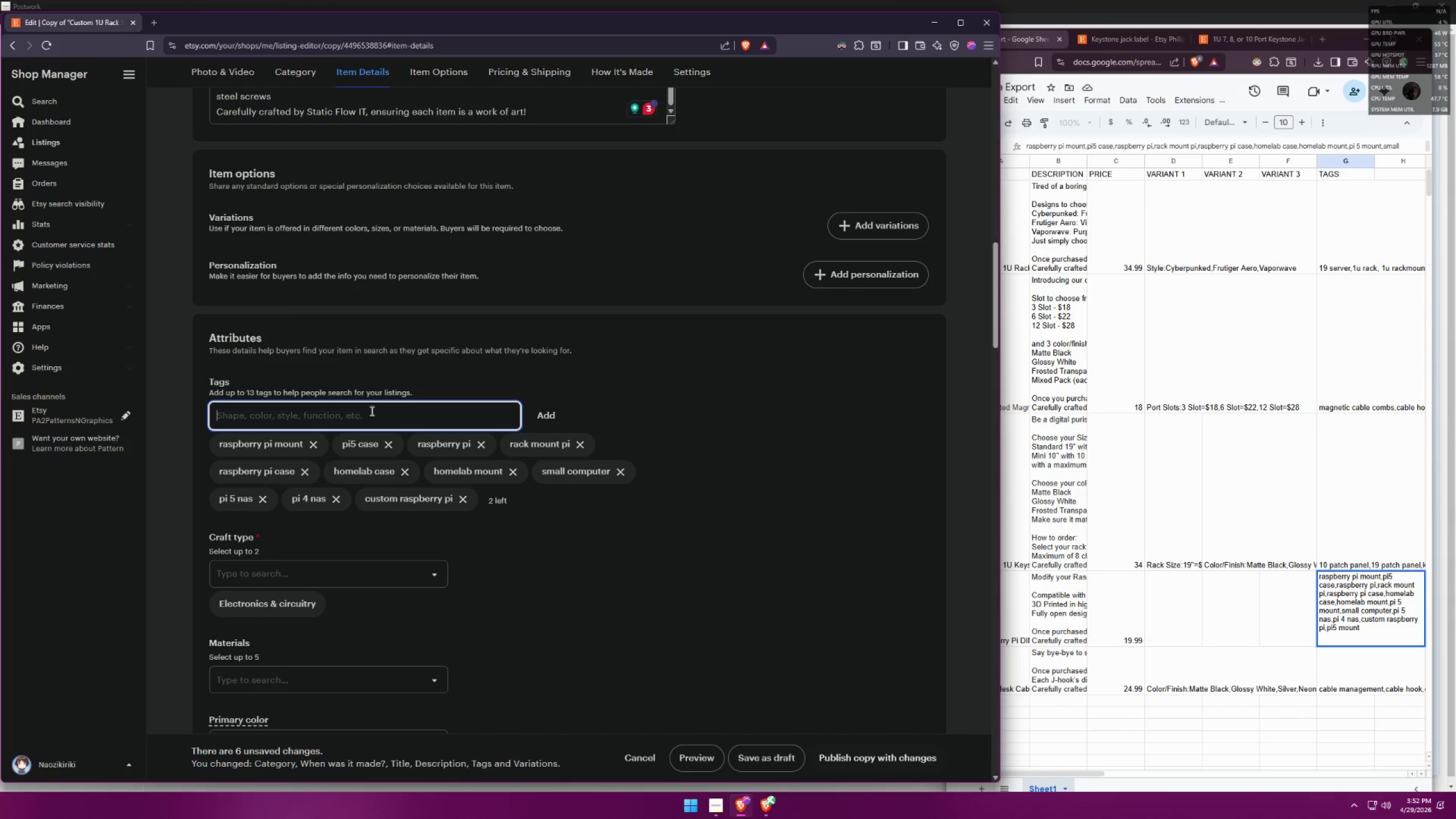 
type(pi5 mount)
 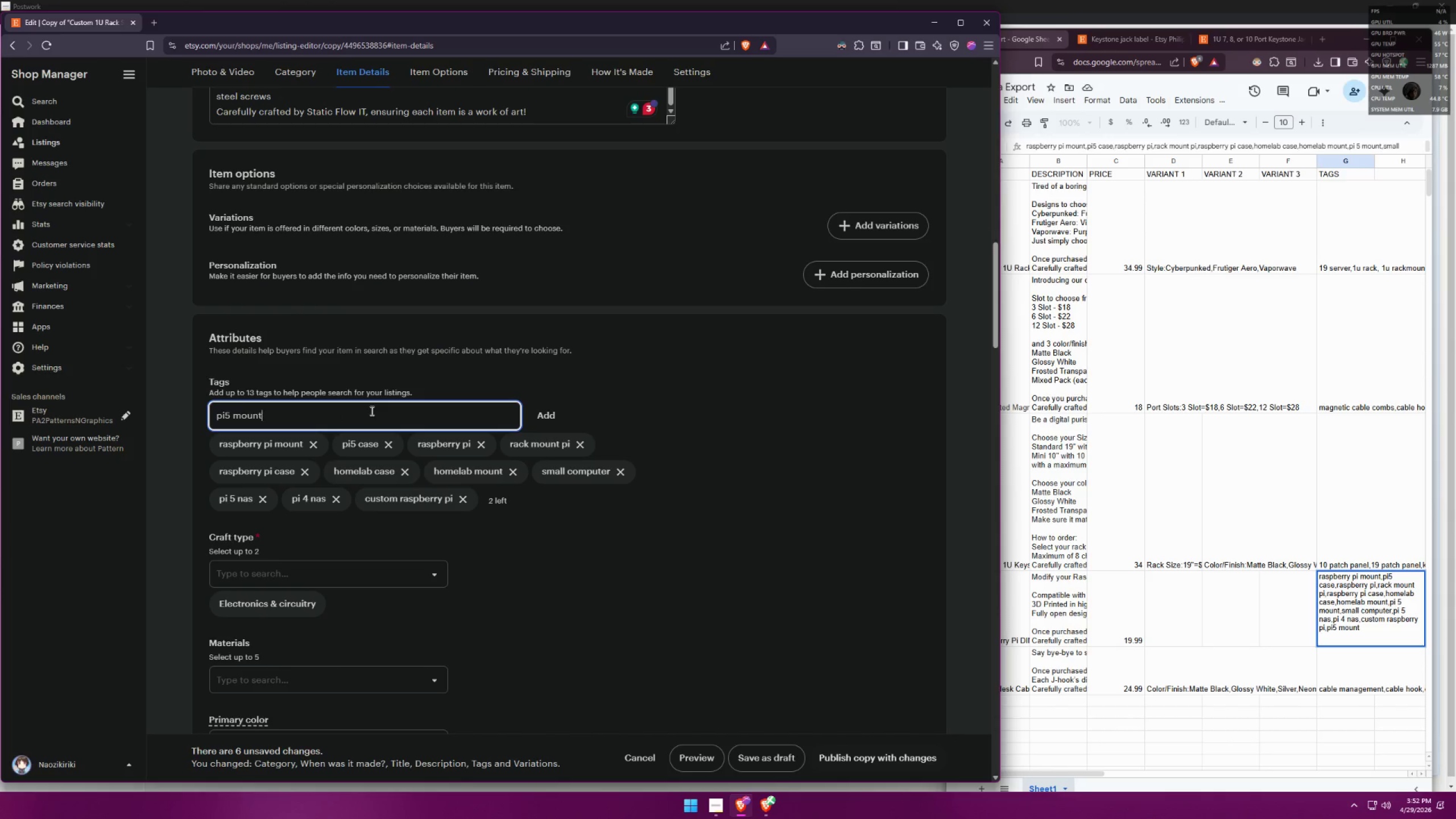 
key(Enter)
 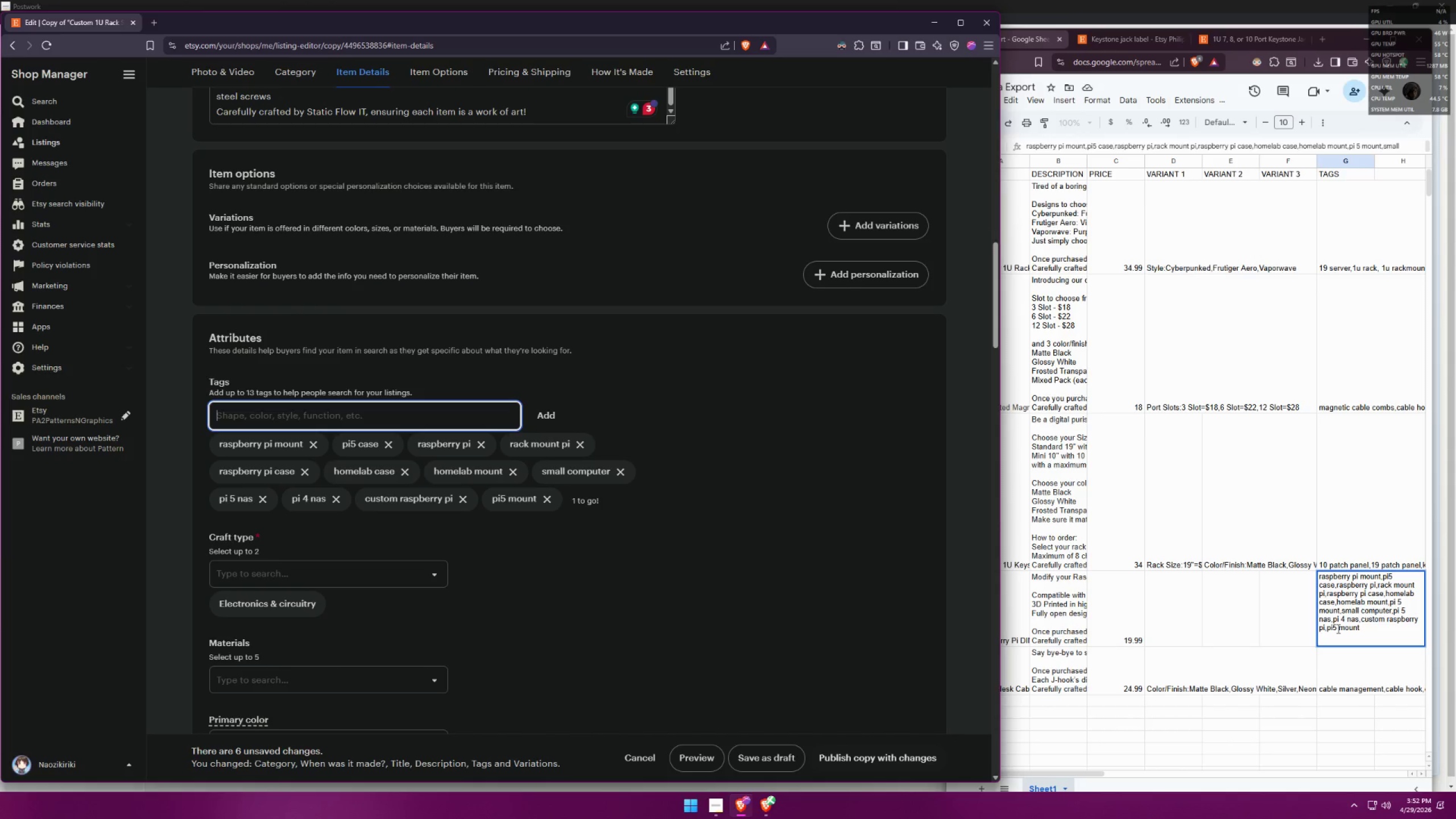 
wait(19.89)
 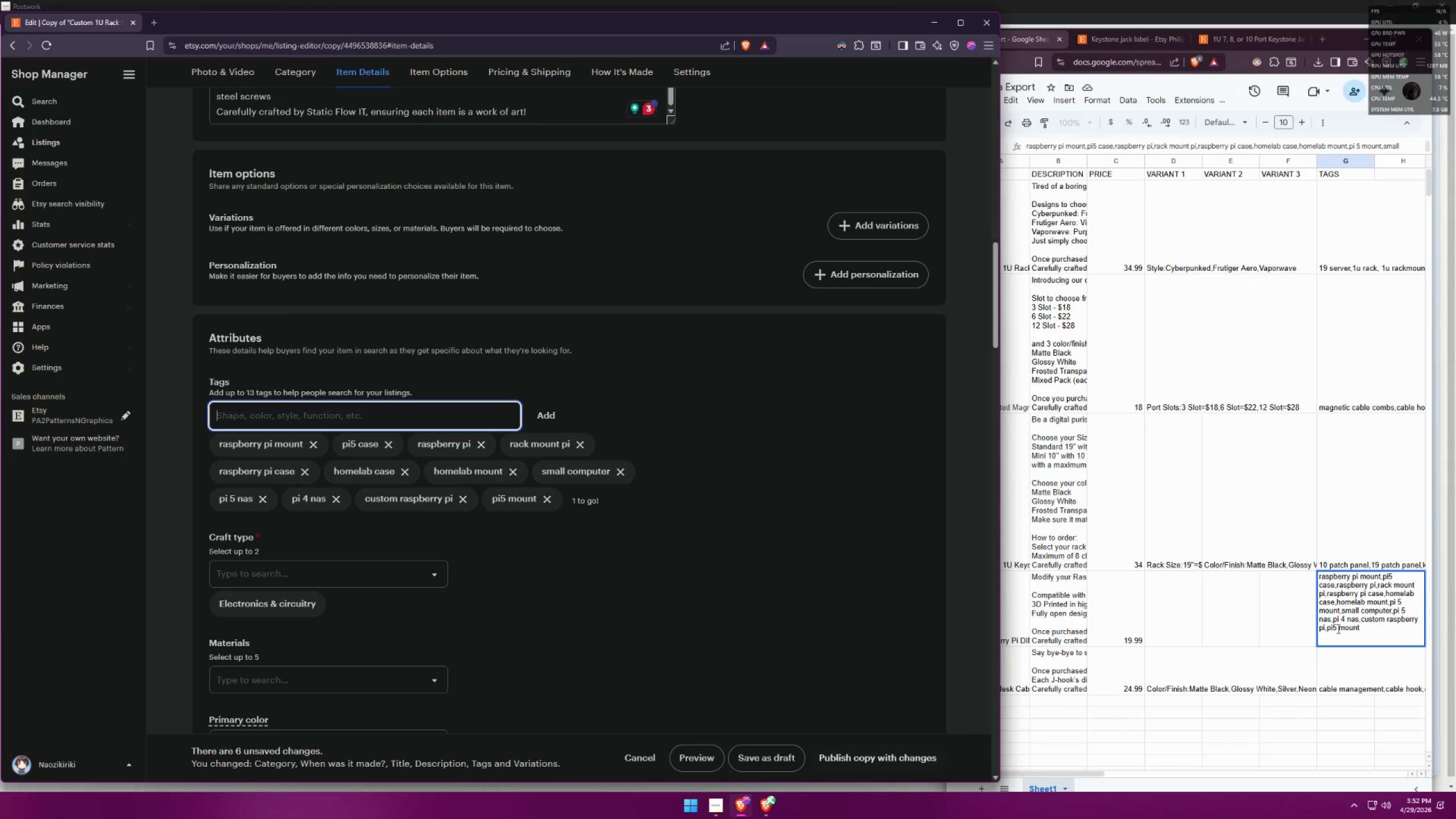 
left_click([1321, 573])
 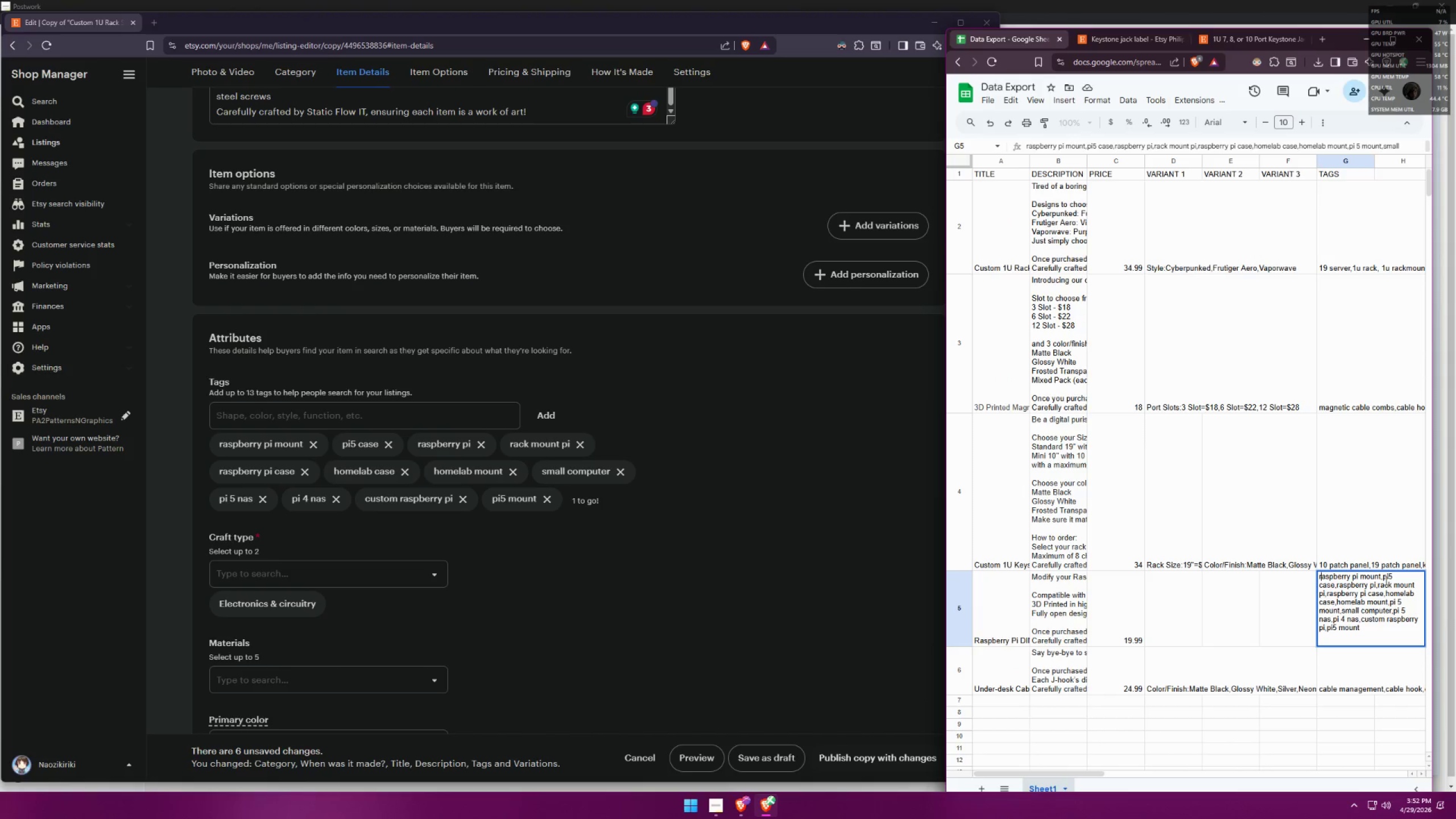 
left_click([1385, 580])
 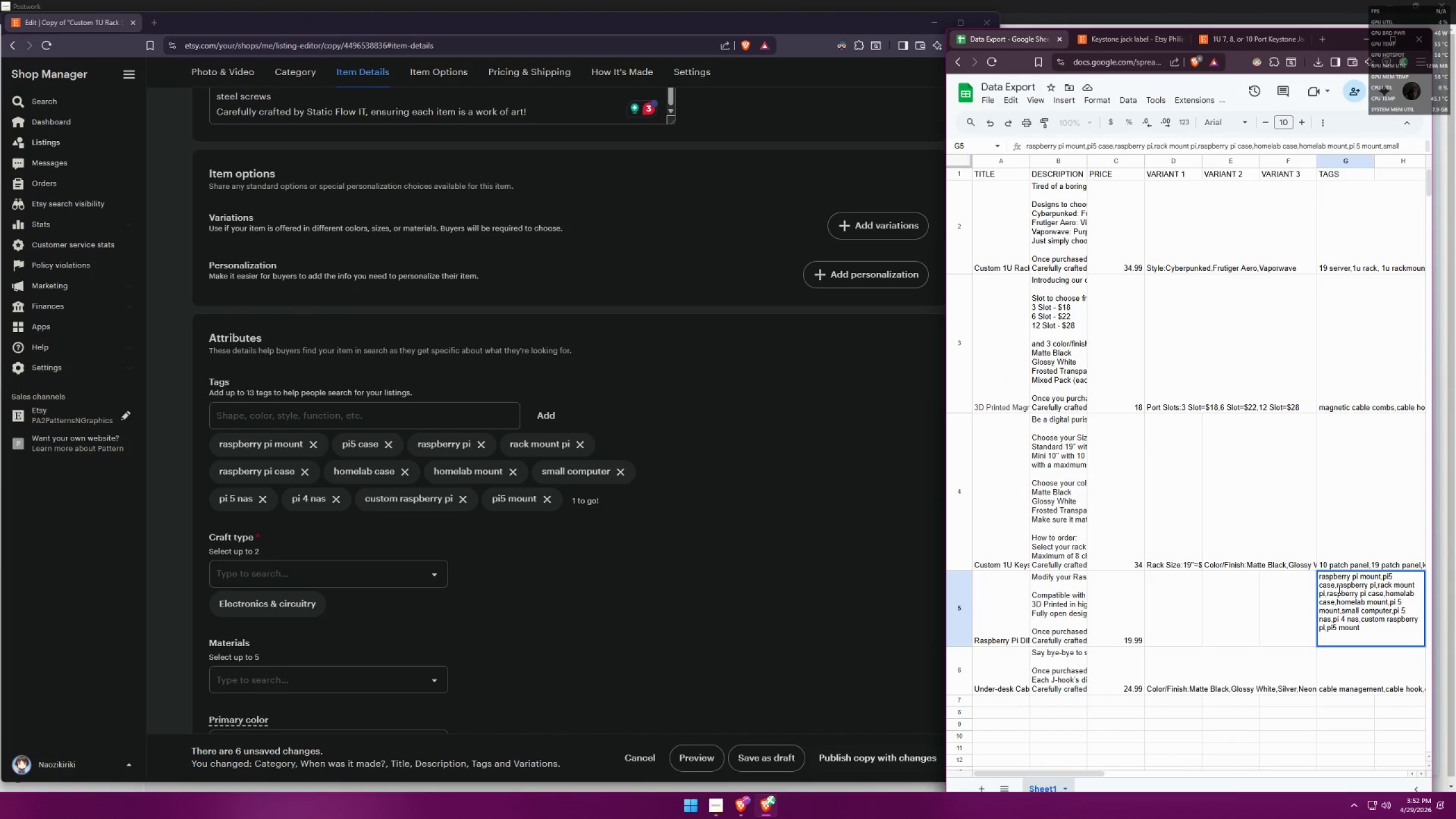 
left_click([1338, 589])
 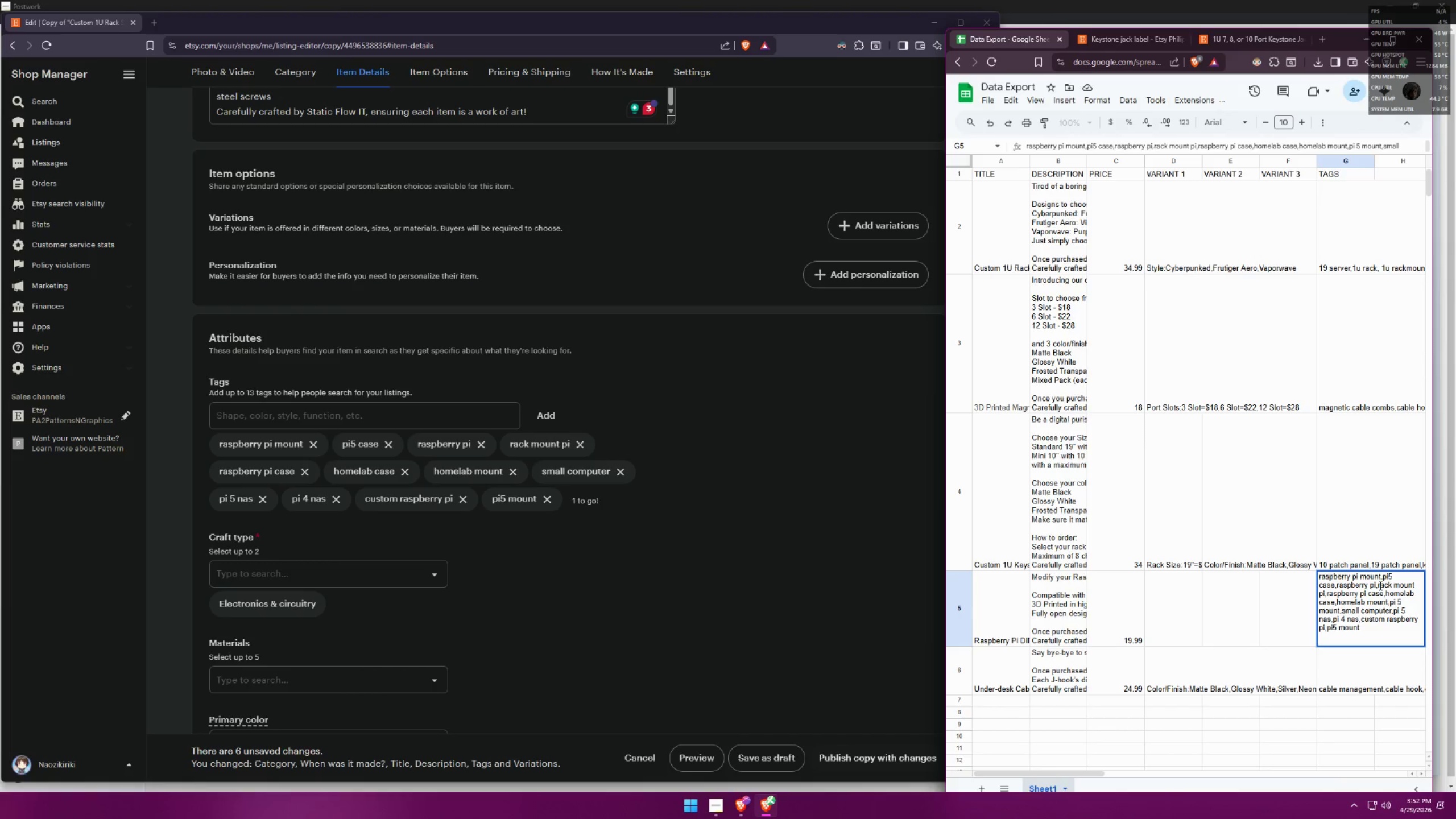 
wait(6.53)
 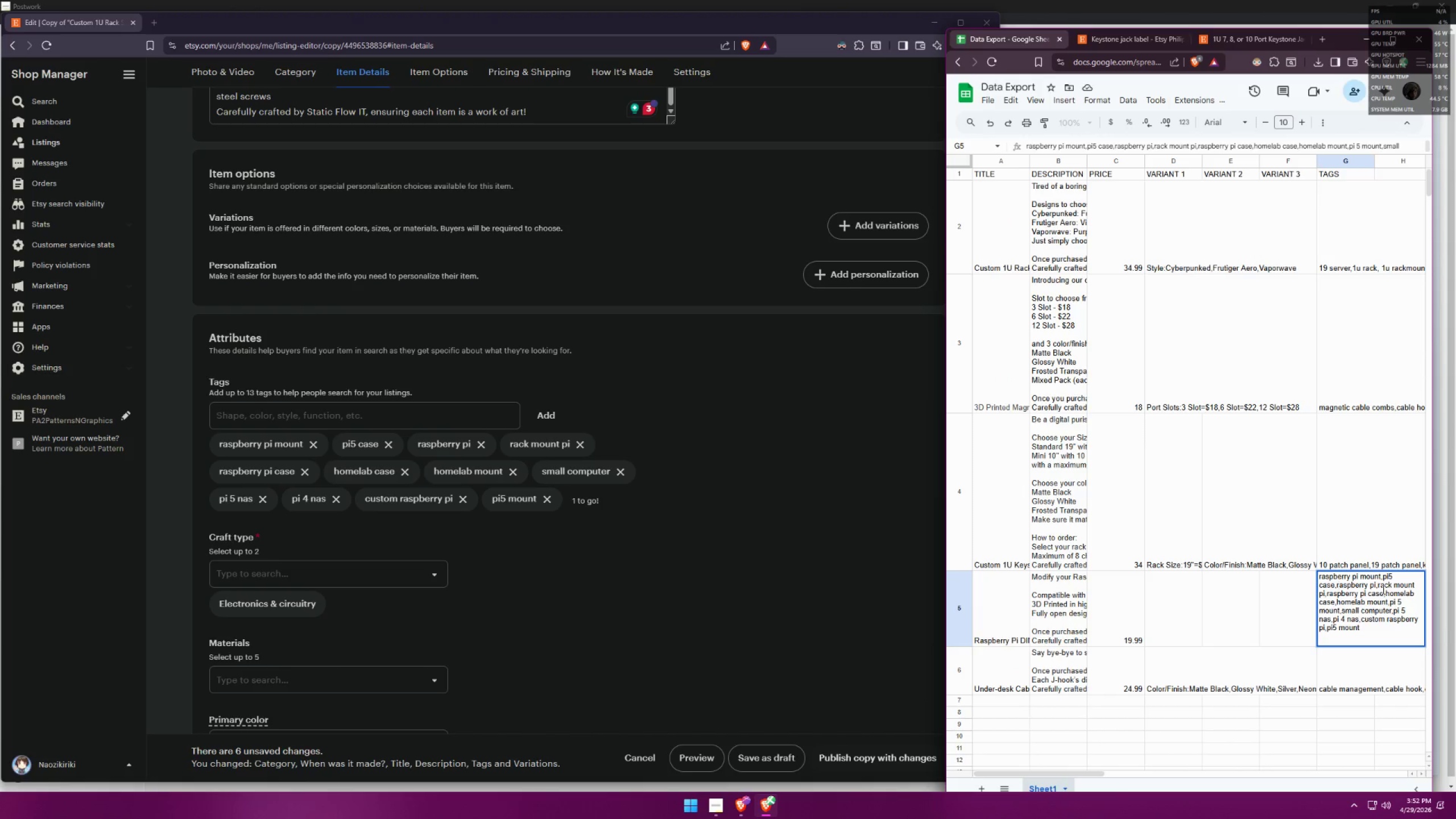 
left_click([1379, 585])
 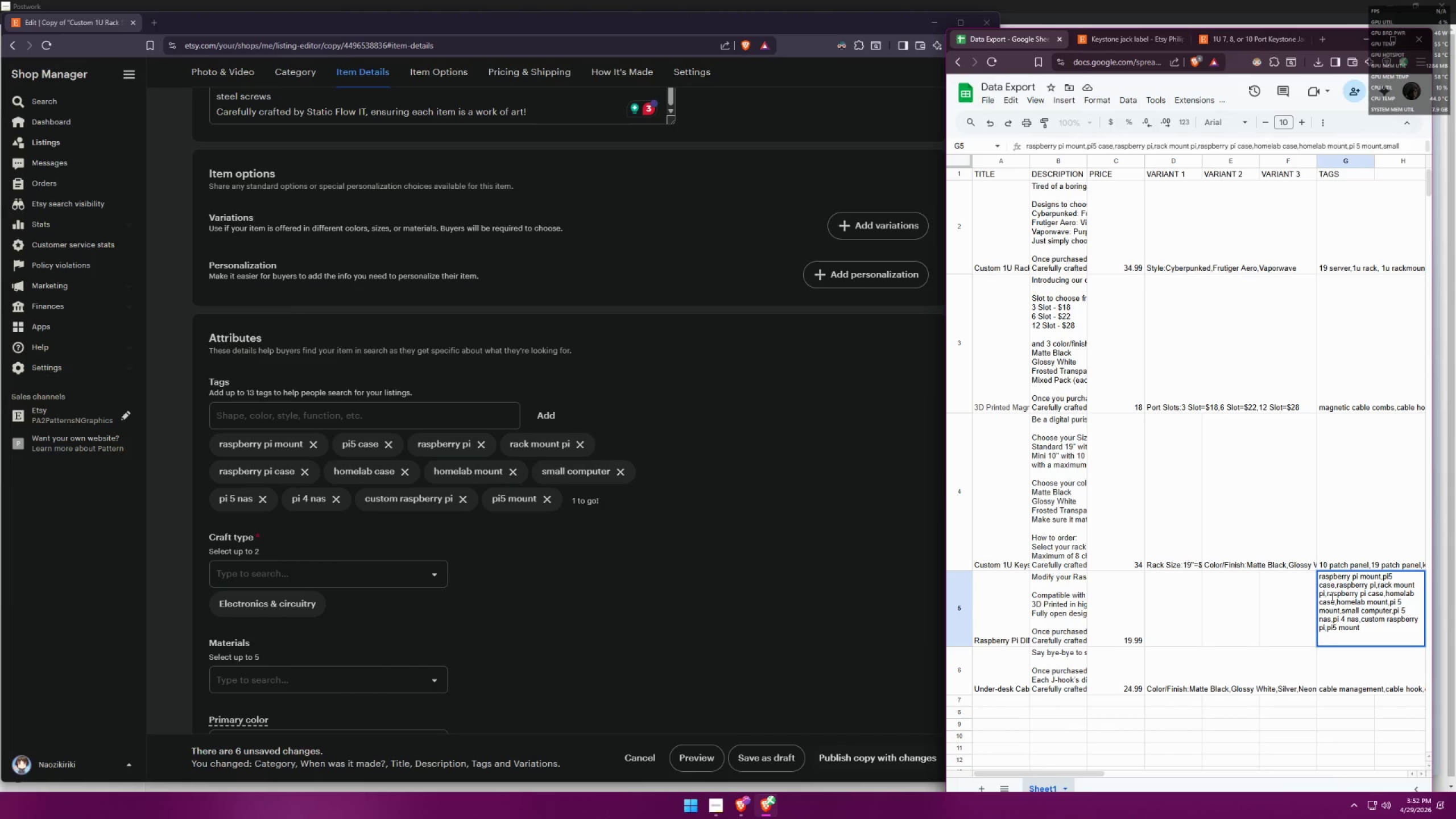 
left_click([1331, 596])
 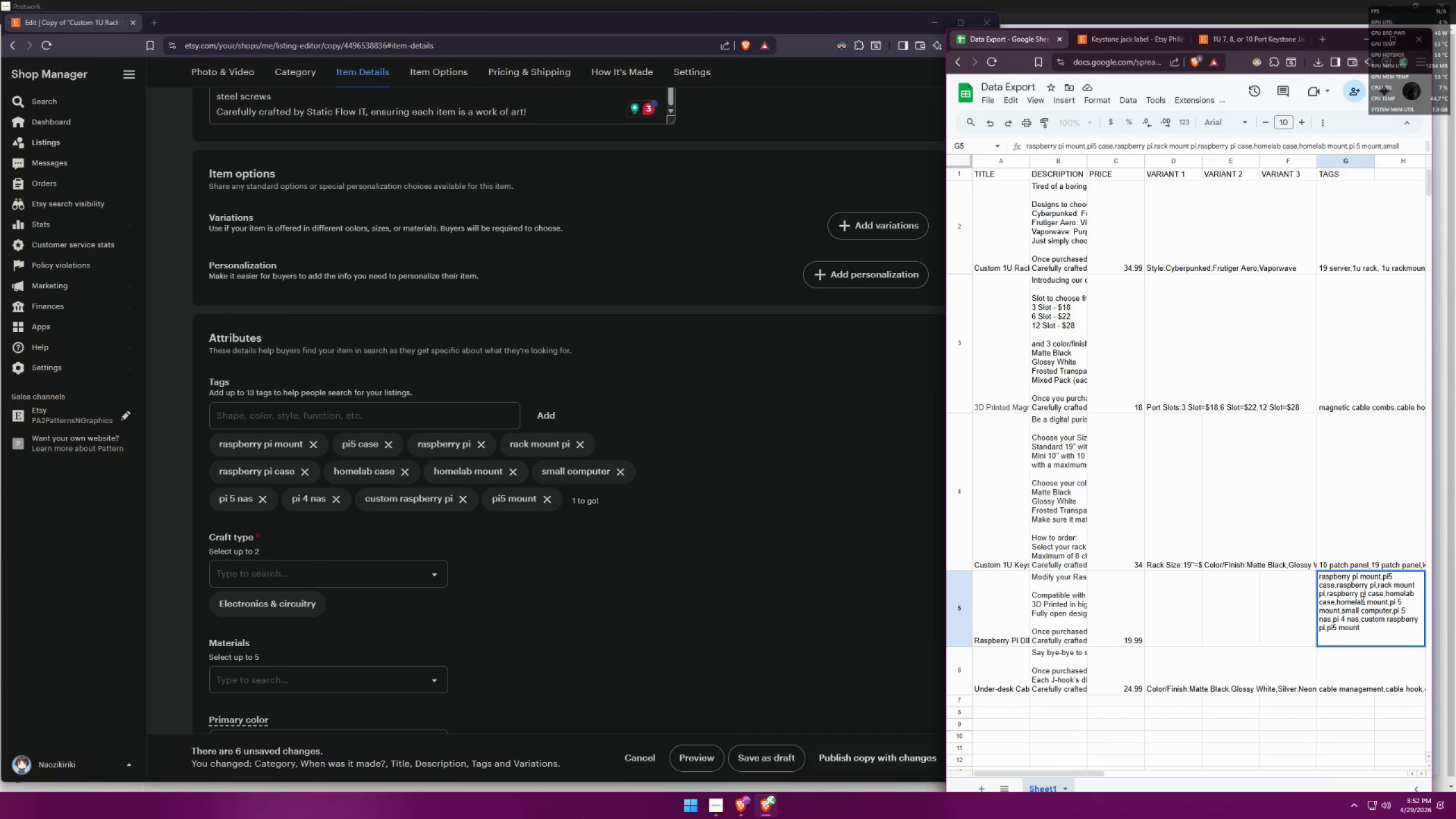 
wait(10.19)
 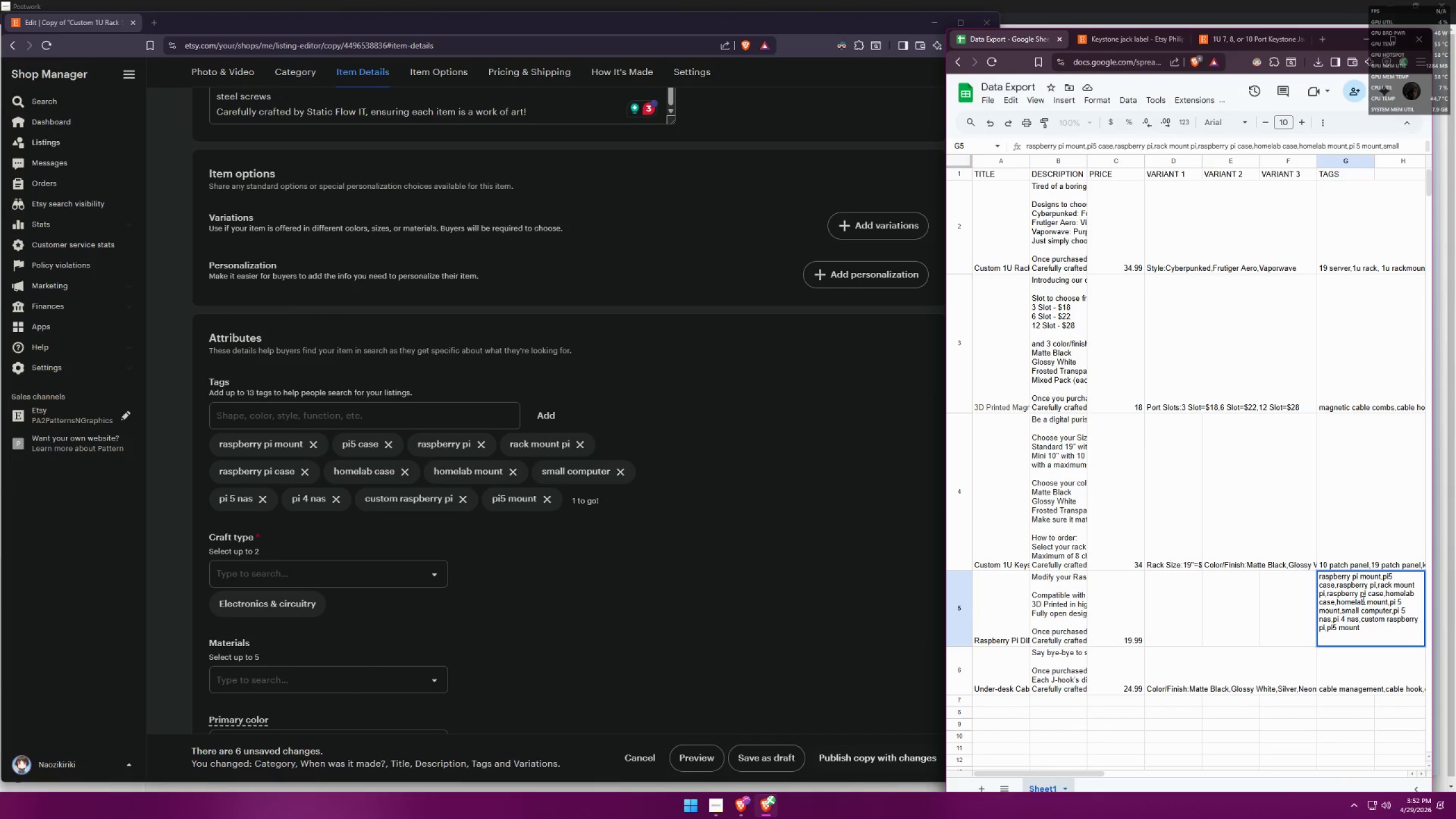 
left_click([456, 406])
 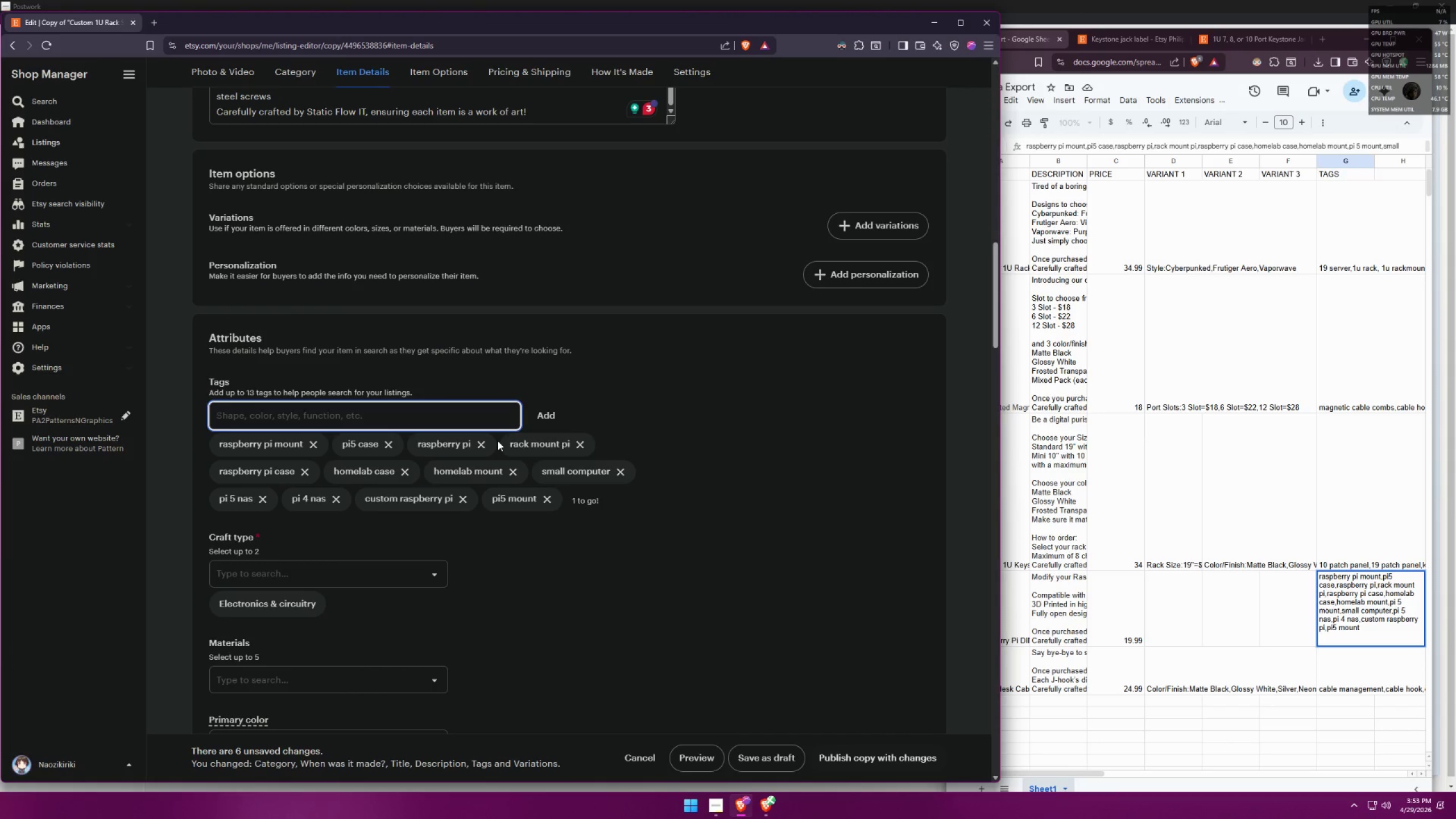 
type(pi 5 mount)
 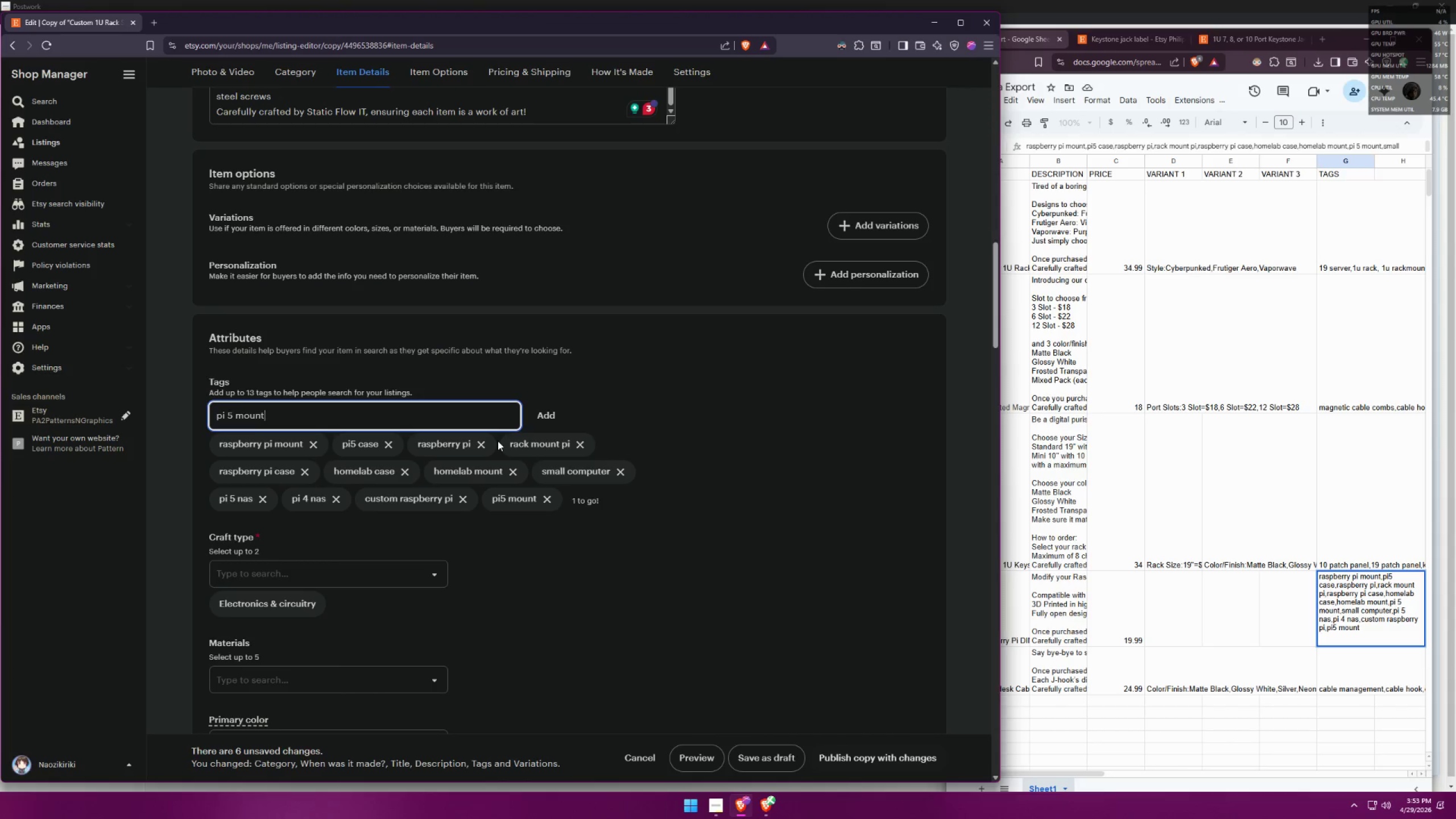 
key(Enter)
 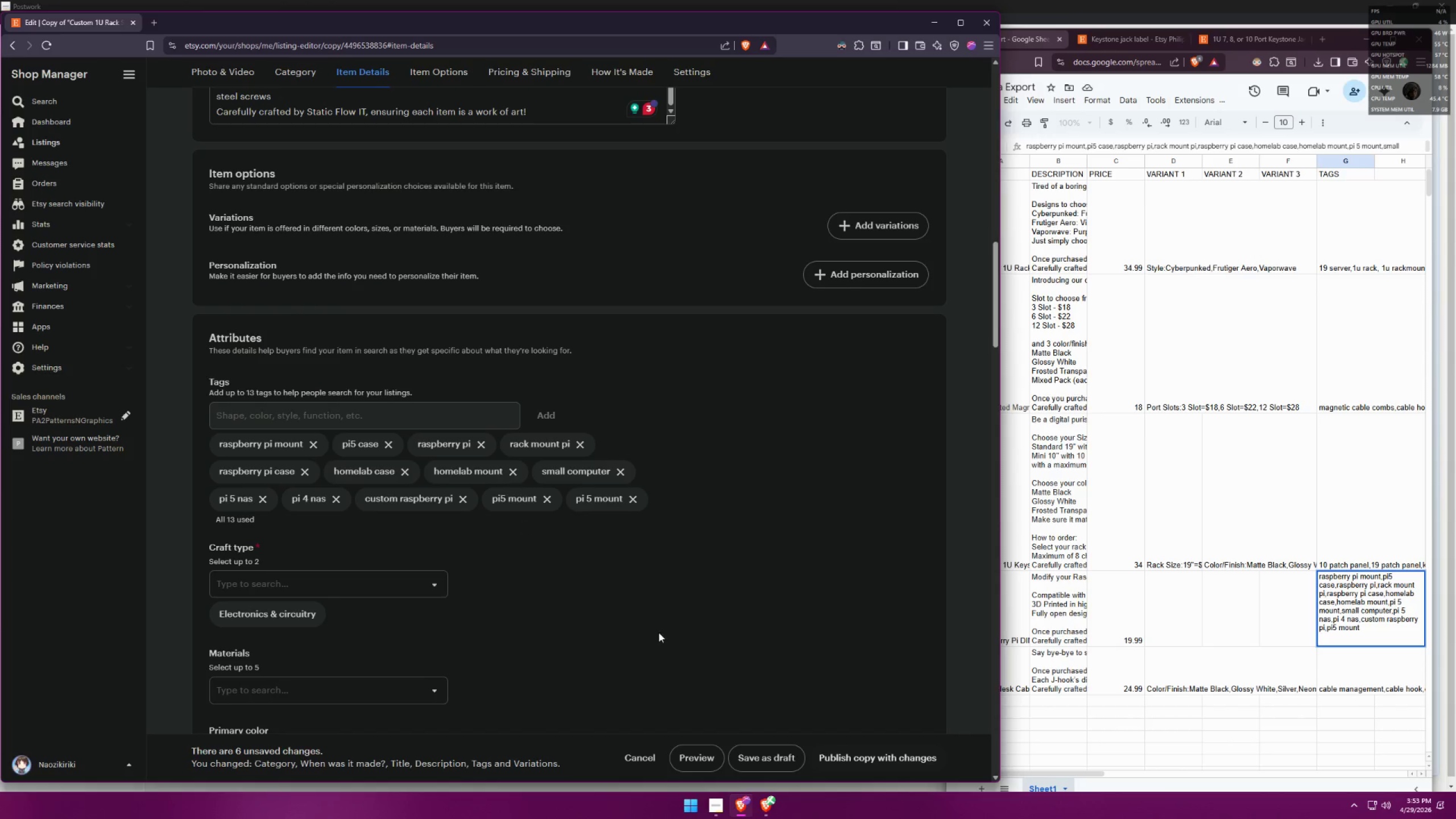 
left_click([640, 605])
 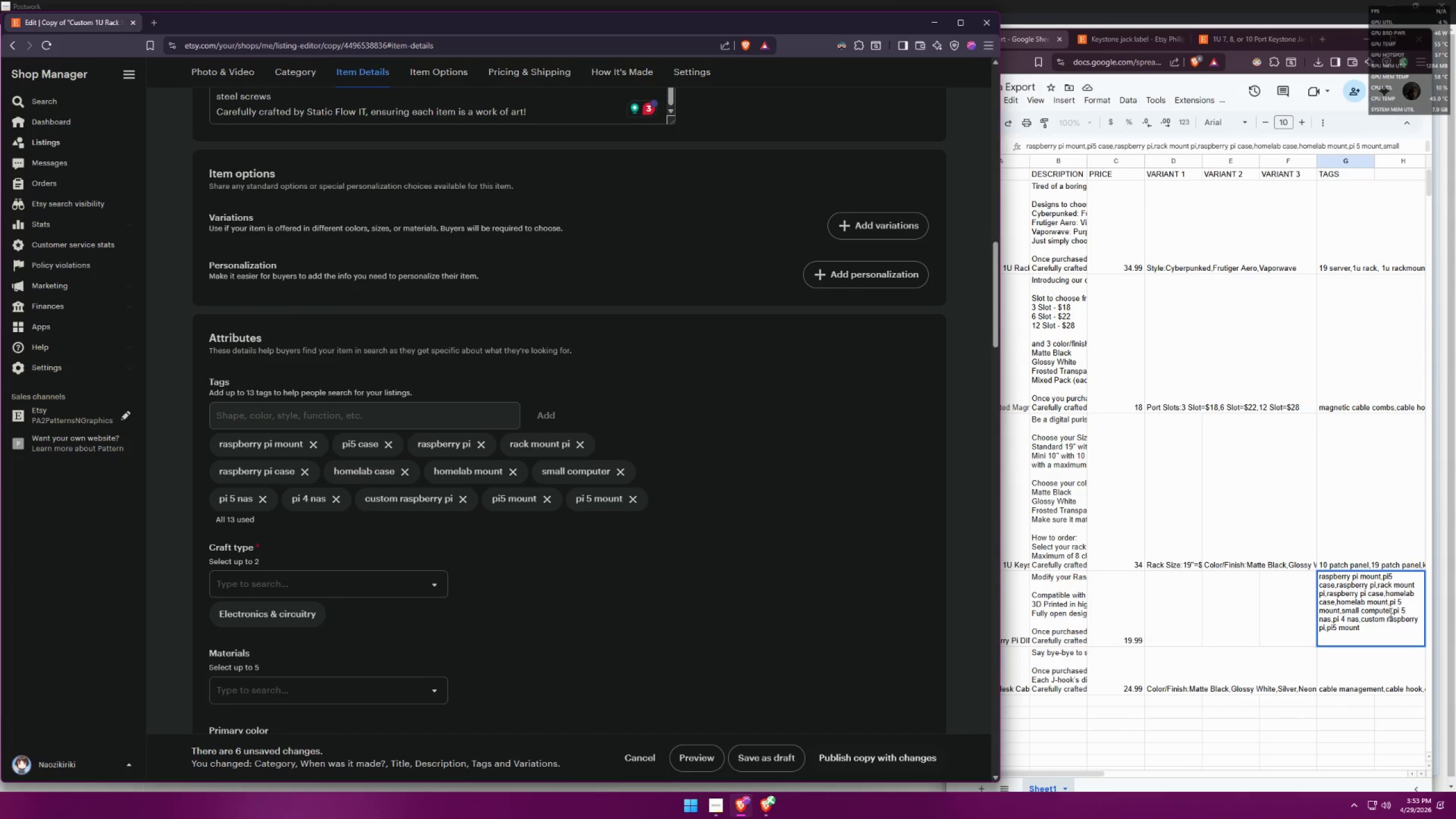 
wait(5.69)
 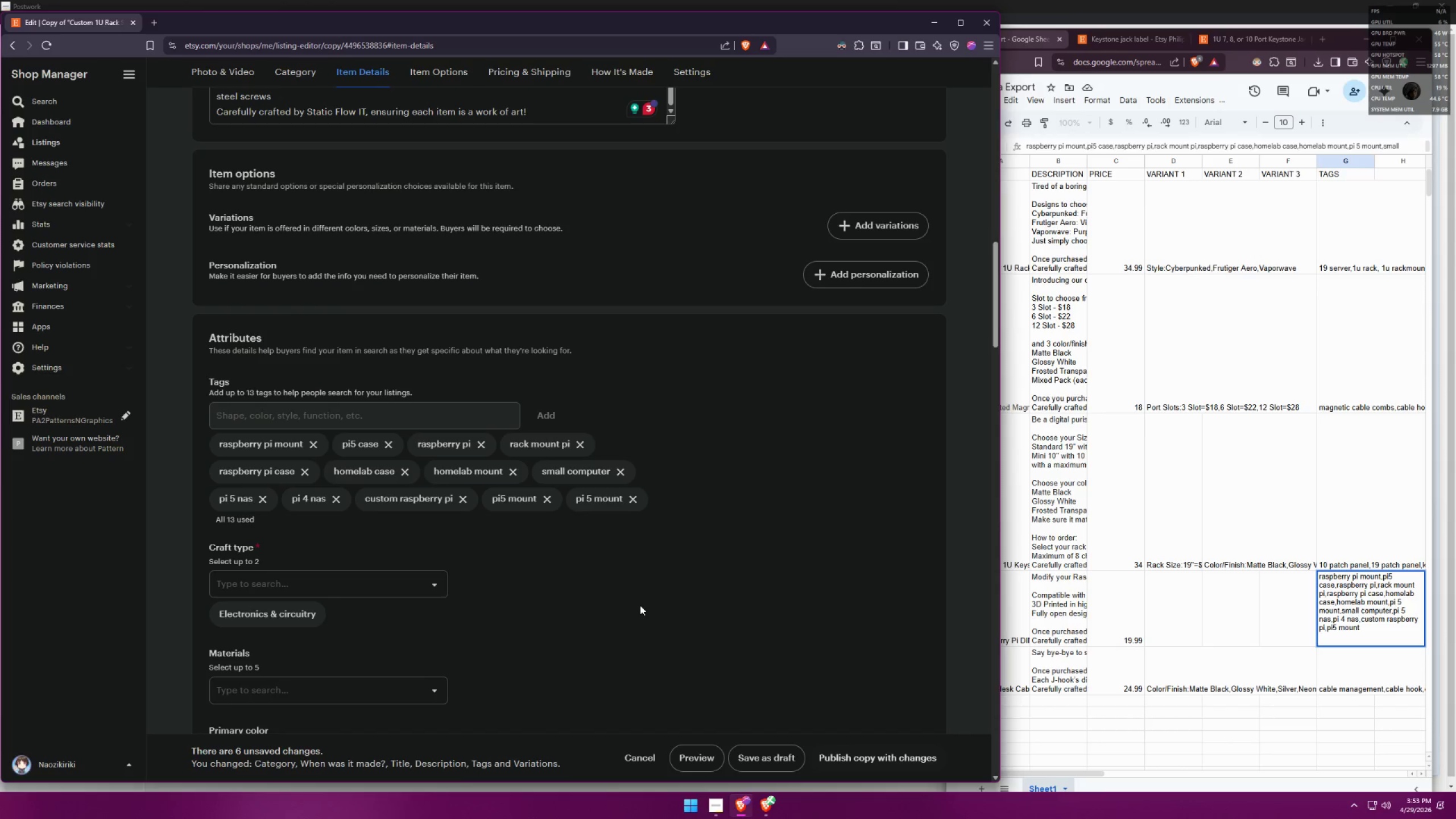 
scroll: coordinate [635, 548], scroll_direction: down, amount: 4.0
 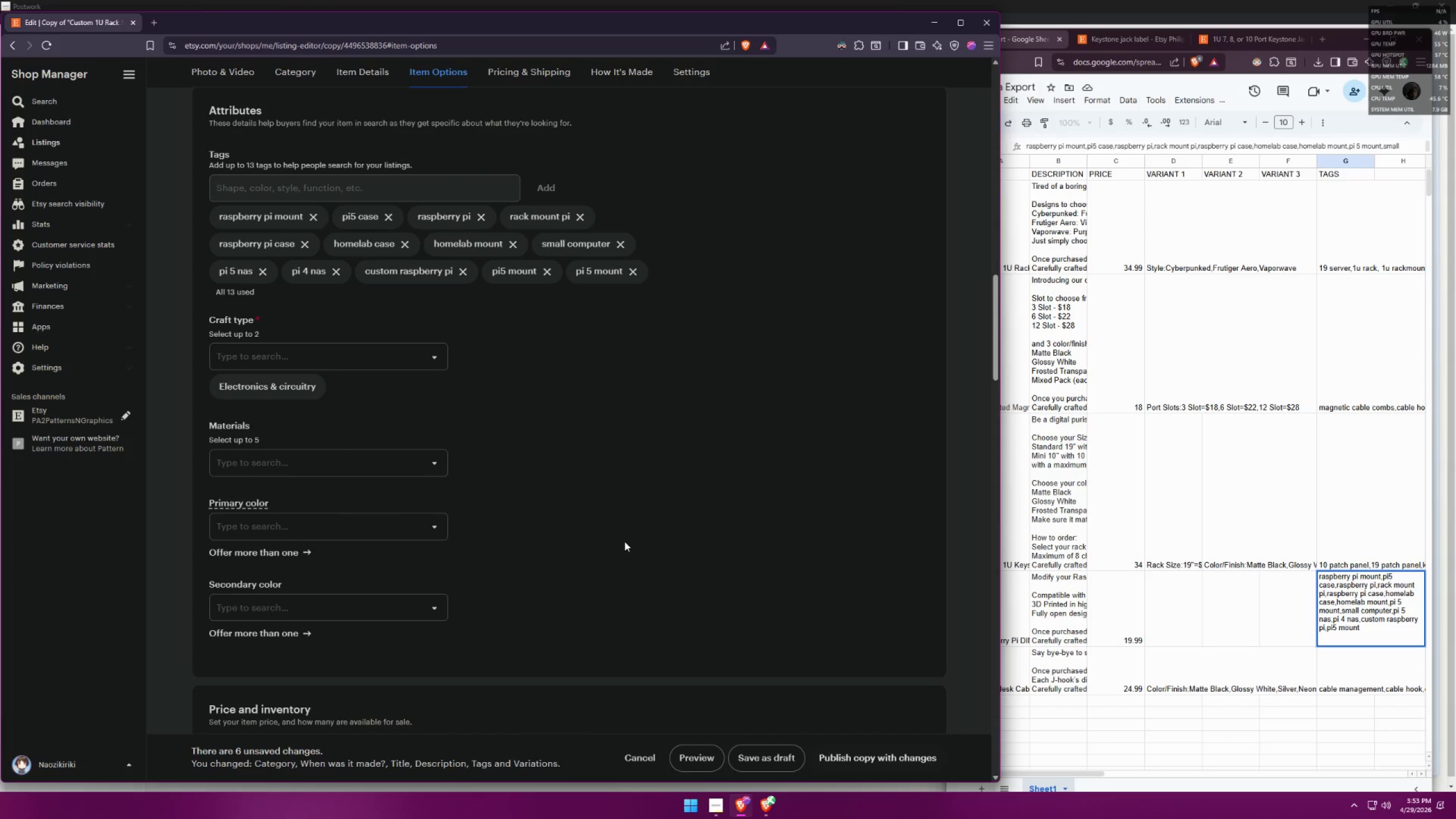 
wait(6.1)
 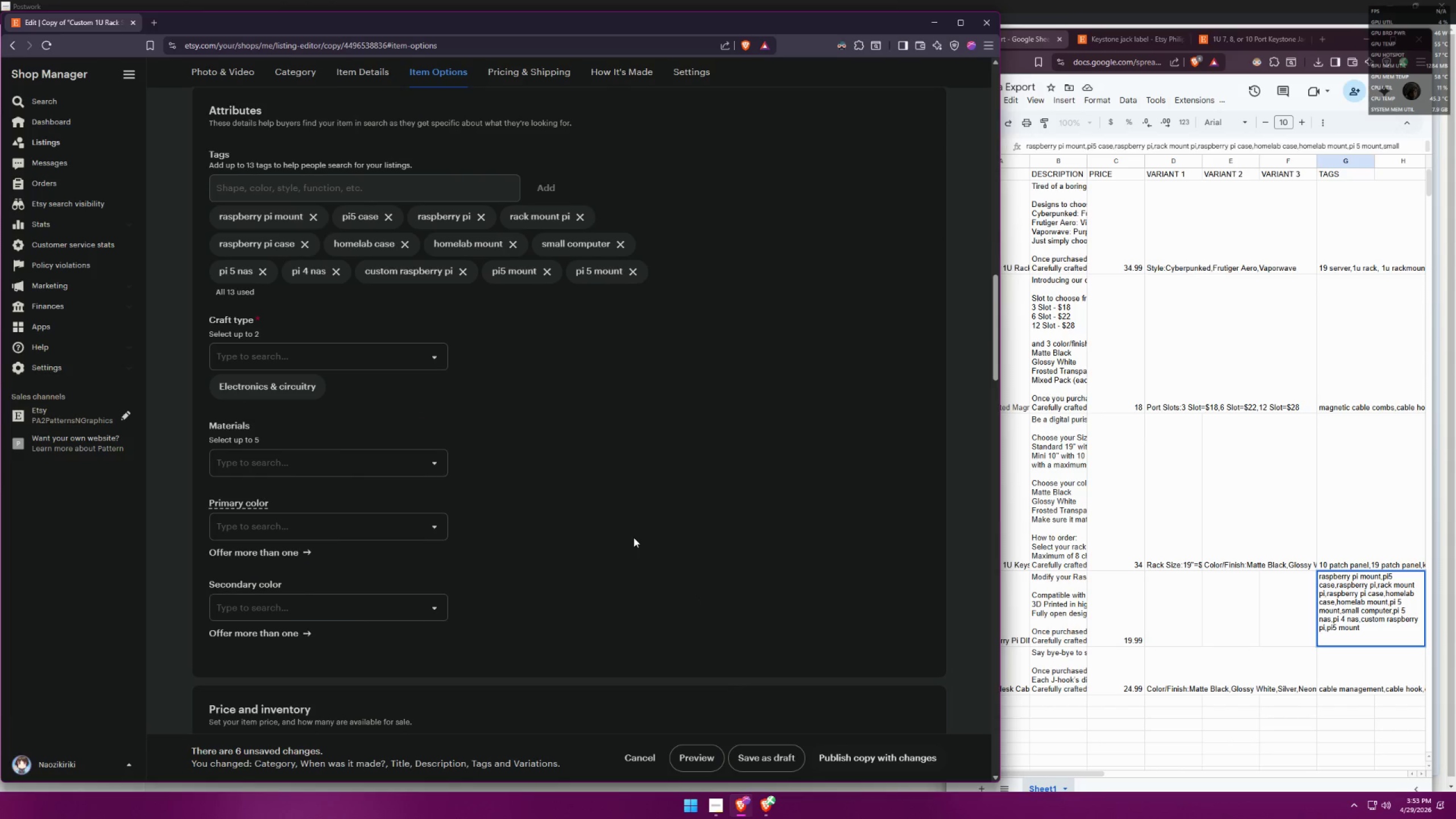 
left_click([304, 363])
 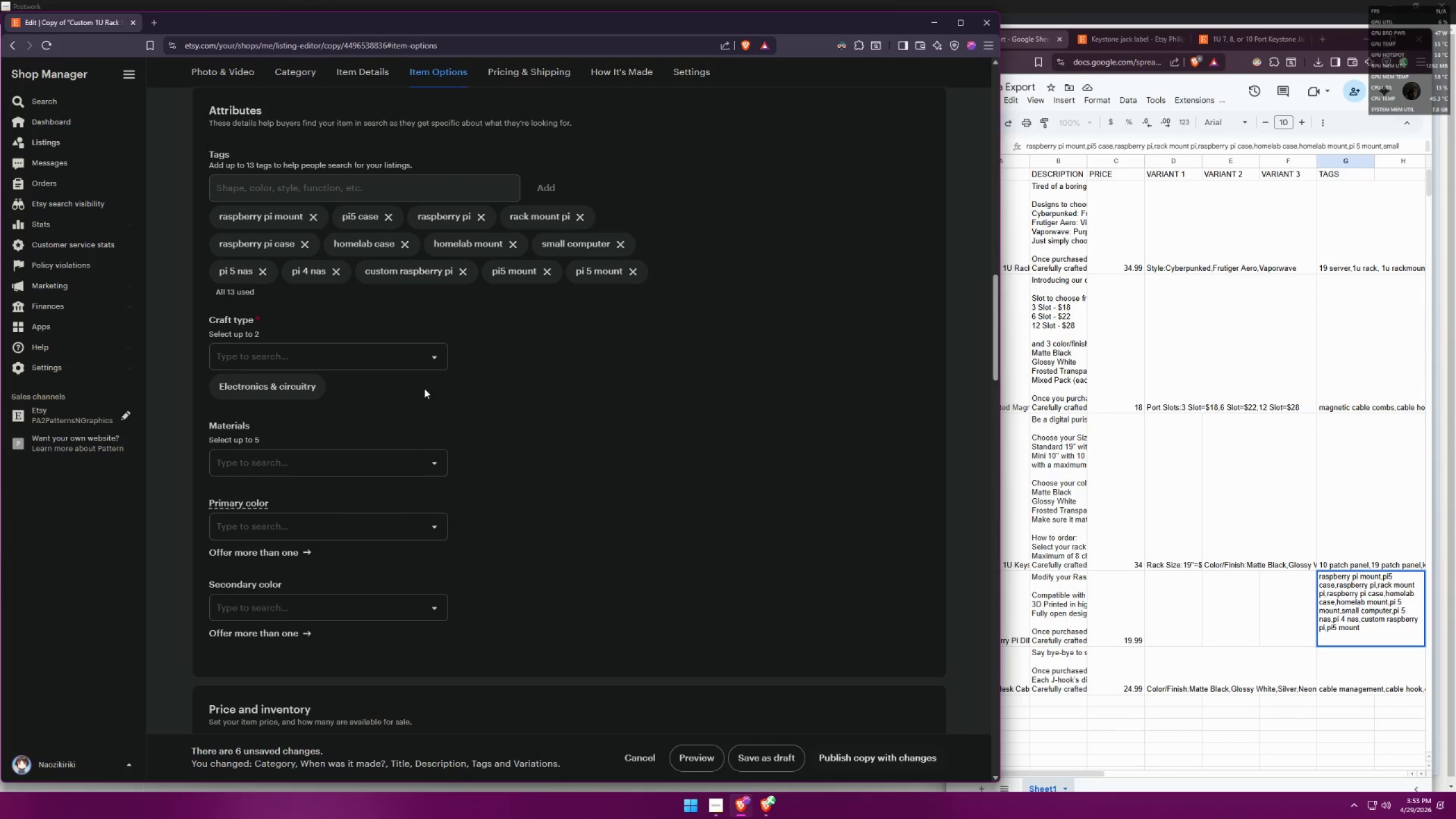 
scroll: coordinate [497, 419], scroll_direction: down, amount: 4.0
 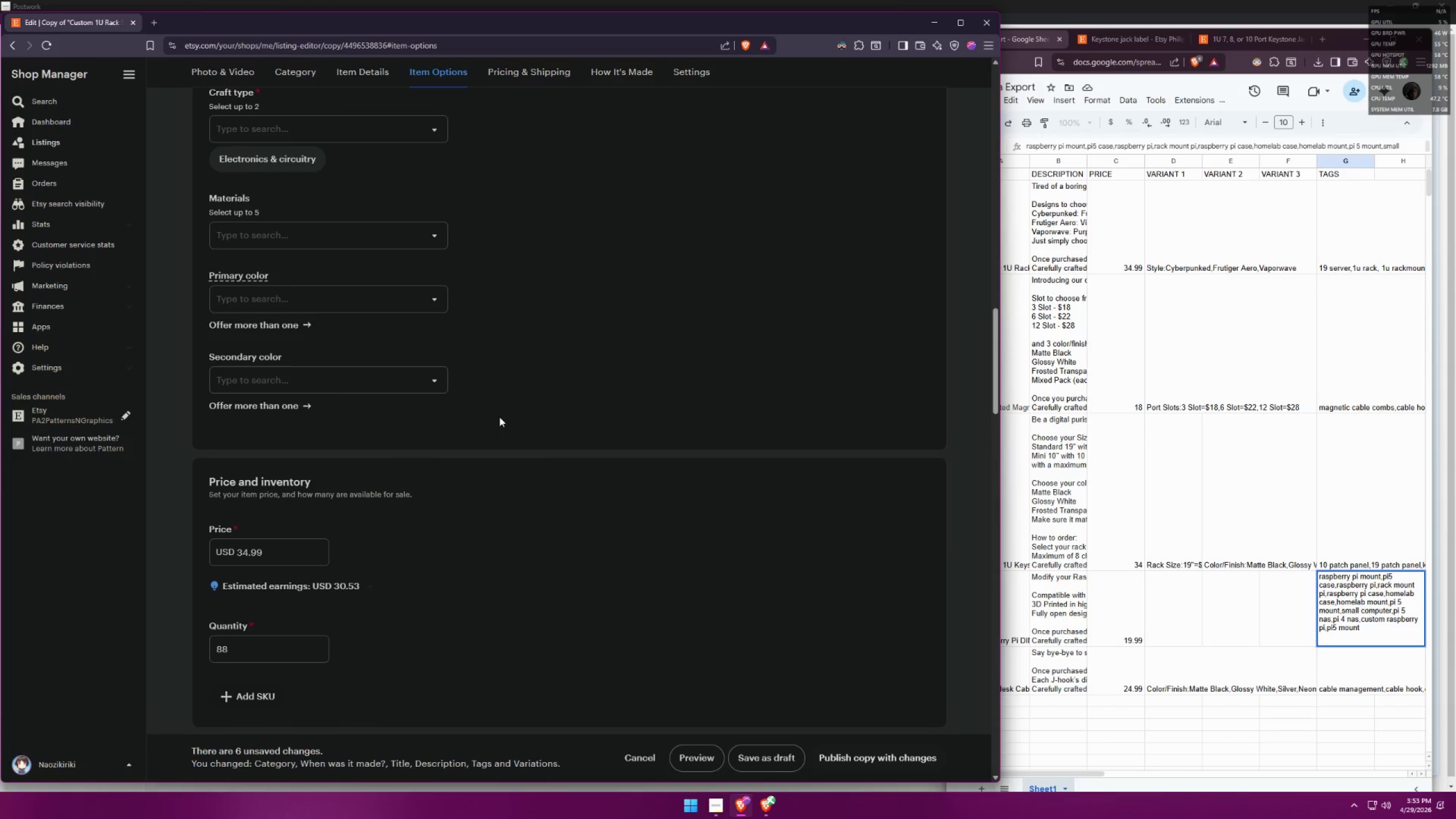 
left_click_drag(start_coordinate=[325, 548], to_coordinate=[159, 548])
 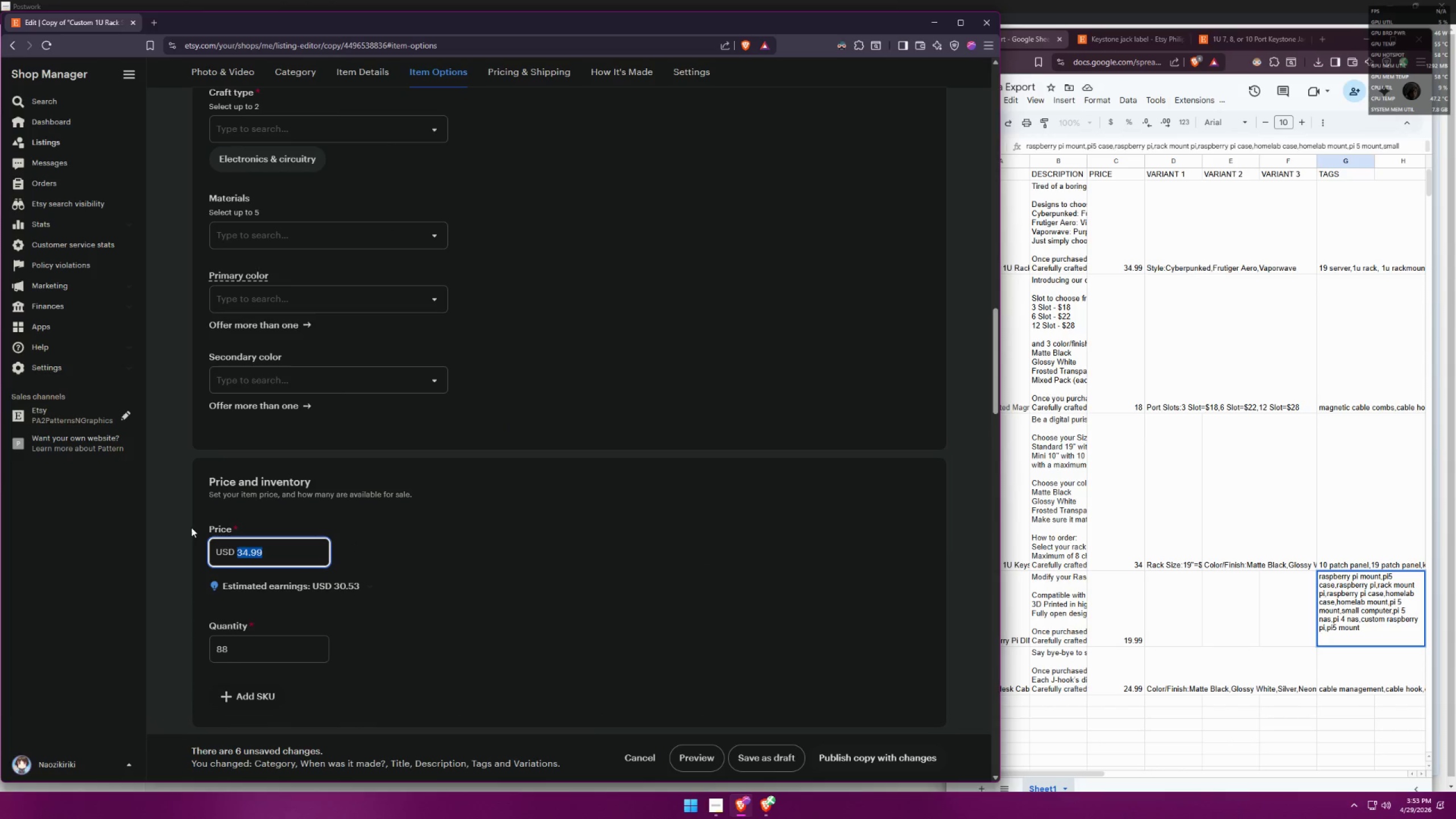 
type(19.99)
 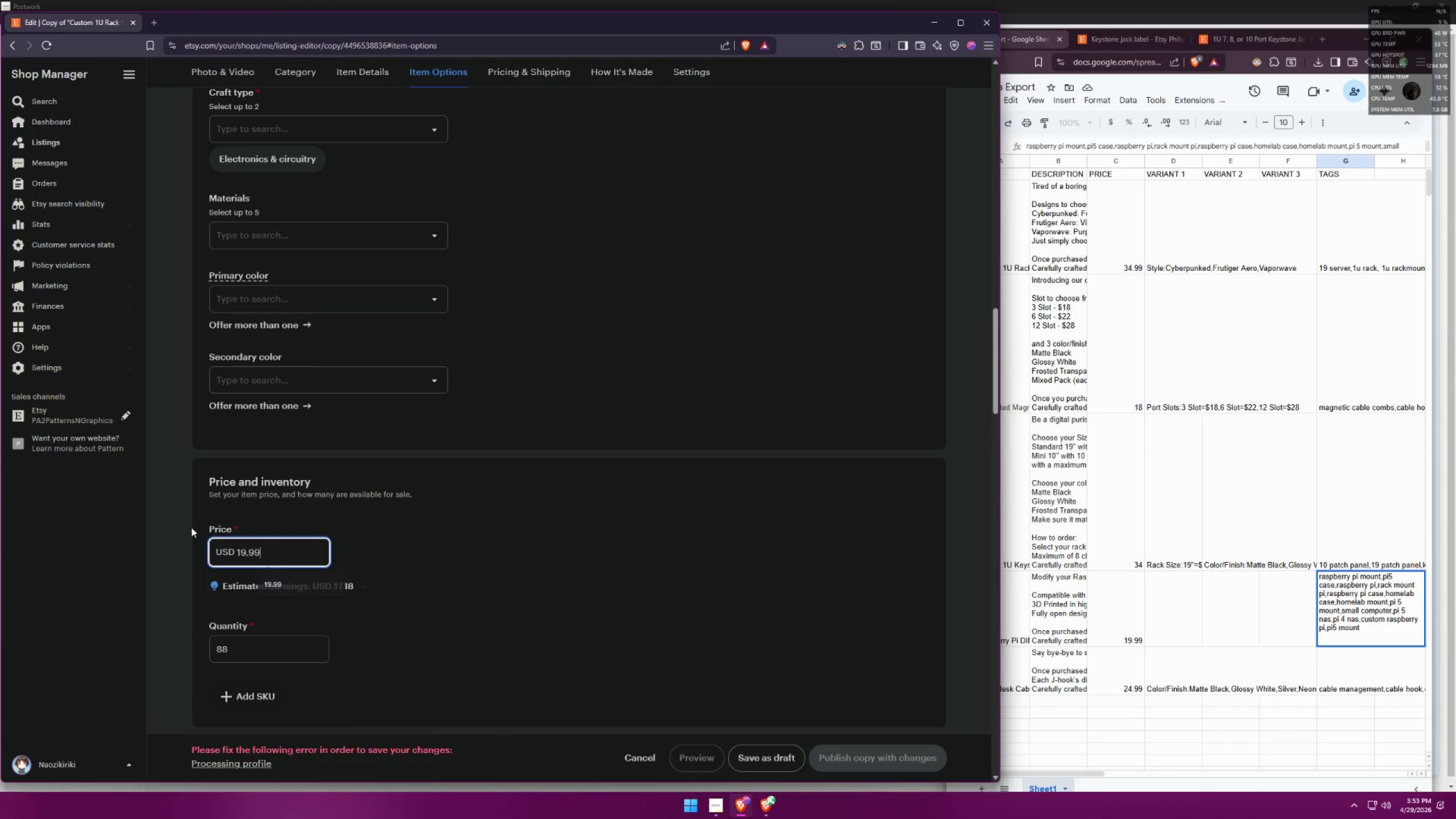 
key(Enter)
 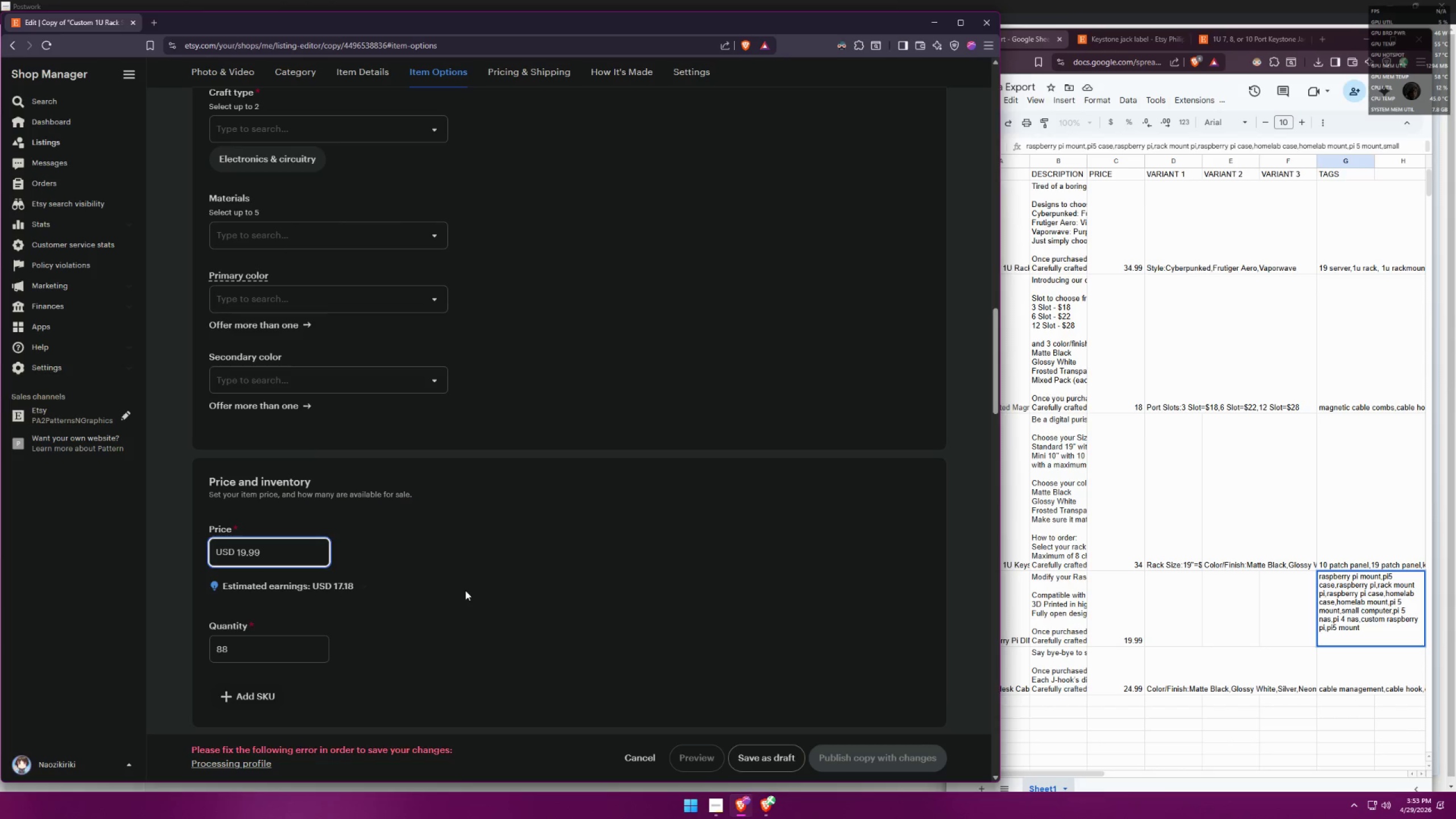 
scroll: coordinate [466, 590], scroll_direction: down, amount: 6.0
 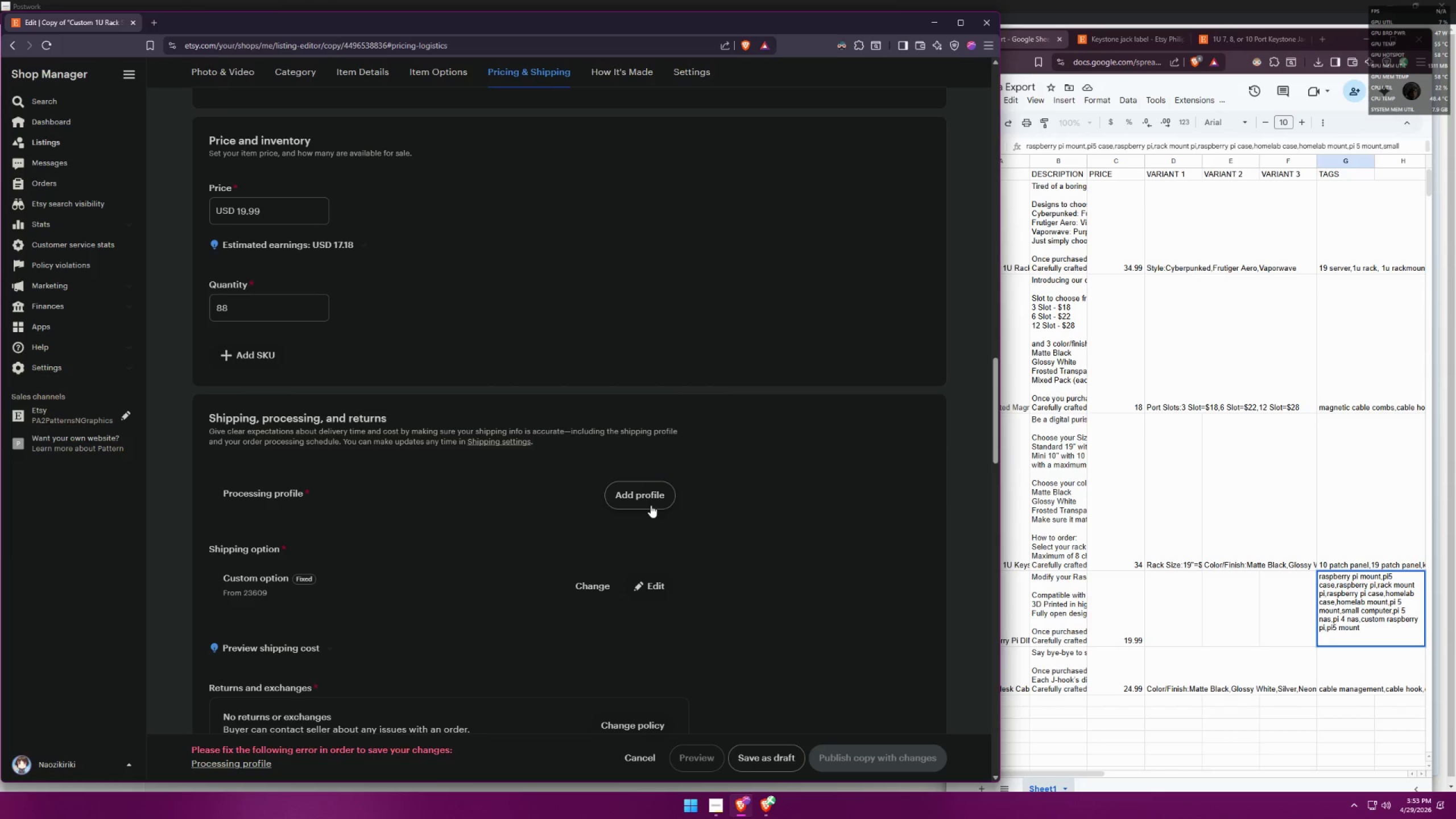 
left_click([644, 499])
 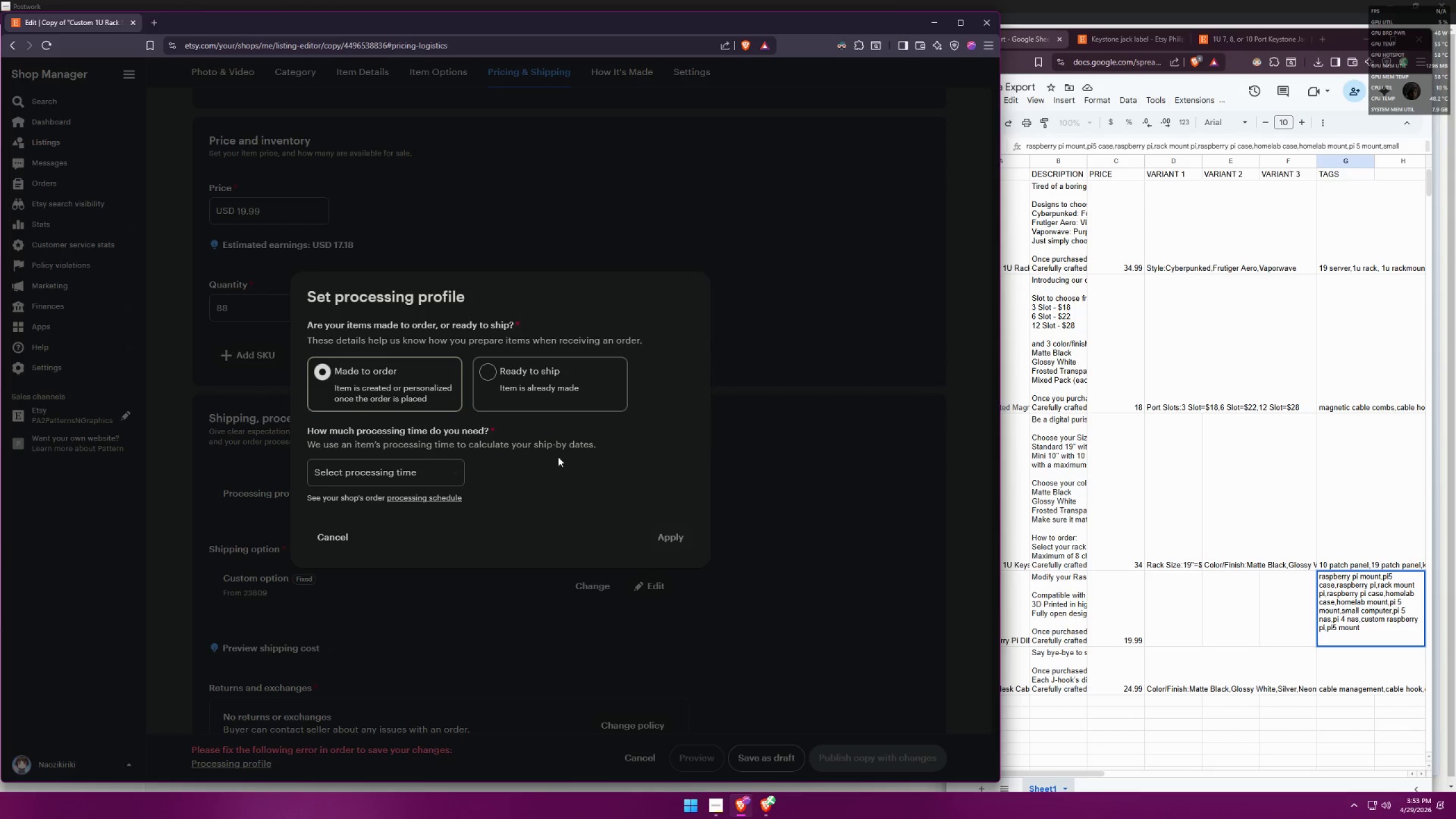 
left_click([436, 471])
 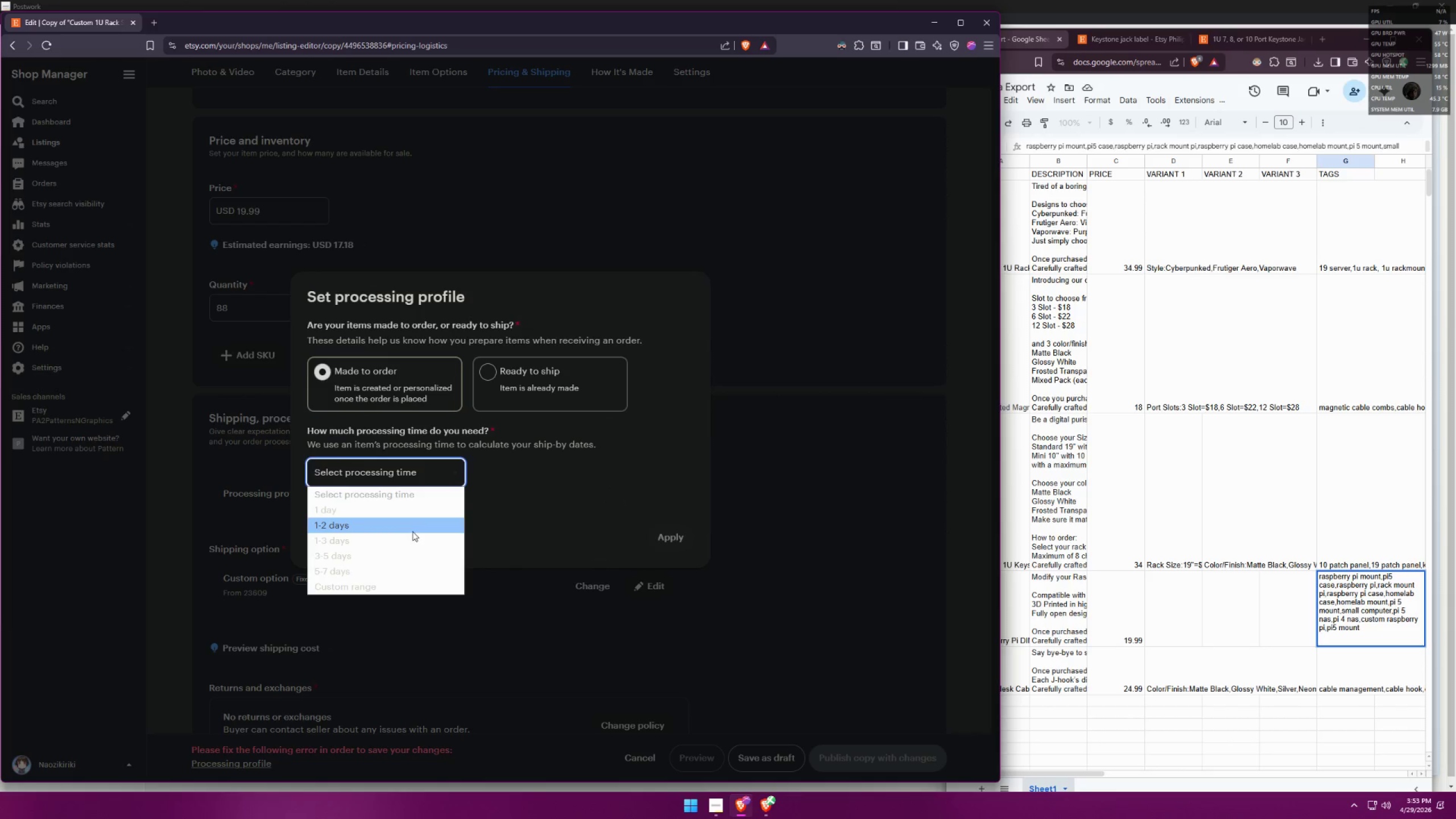 
left_click([408, 548])
 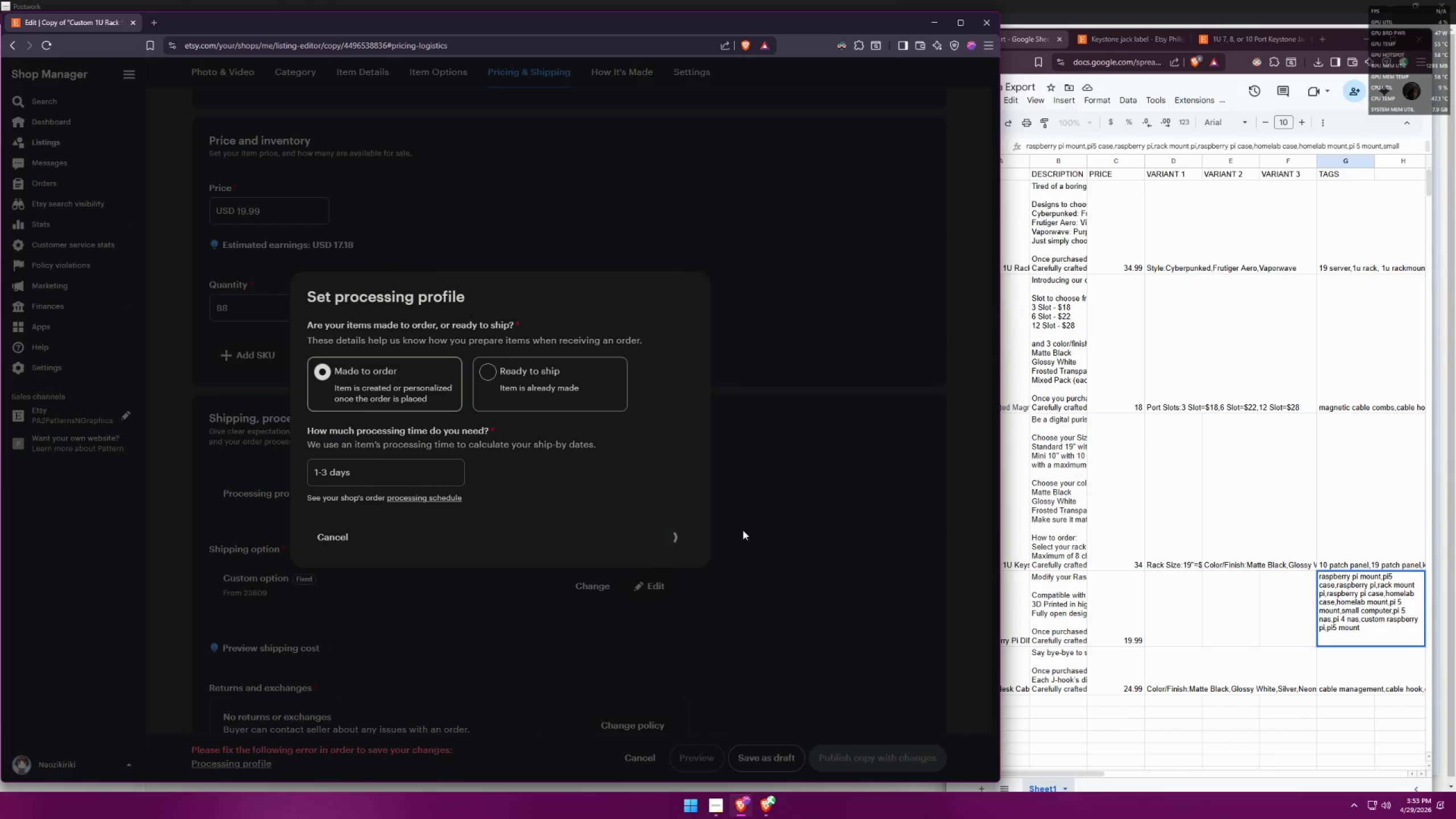 
left_click([750, 530])
 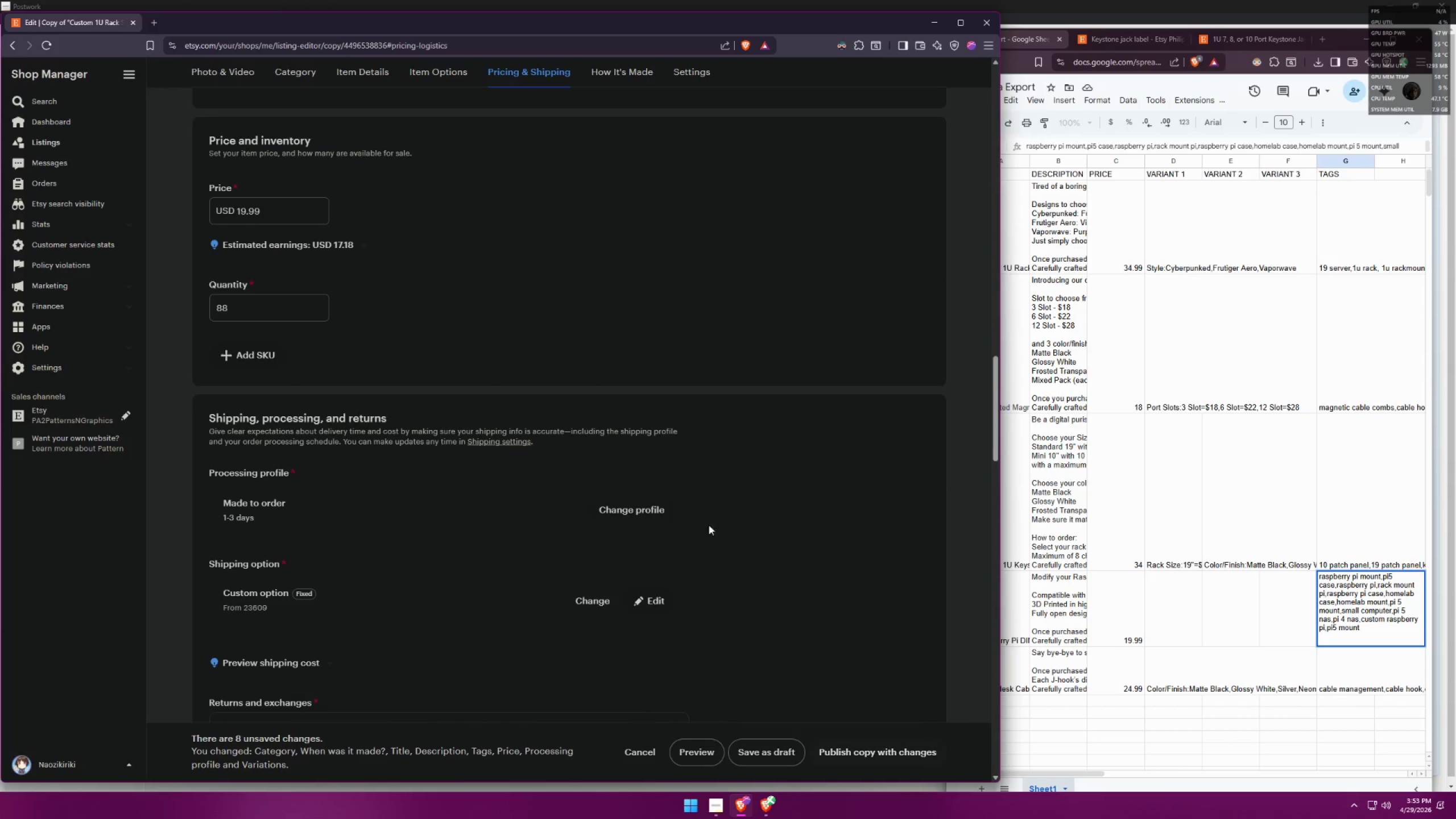 
left_click([637, 512])
 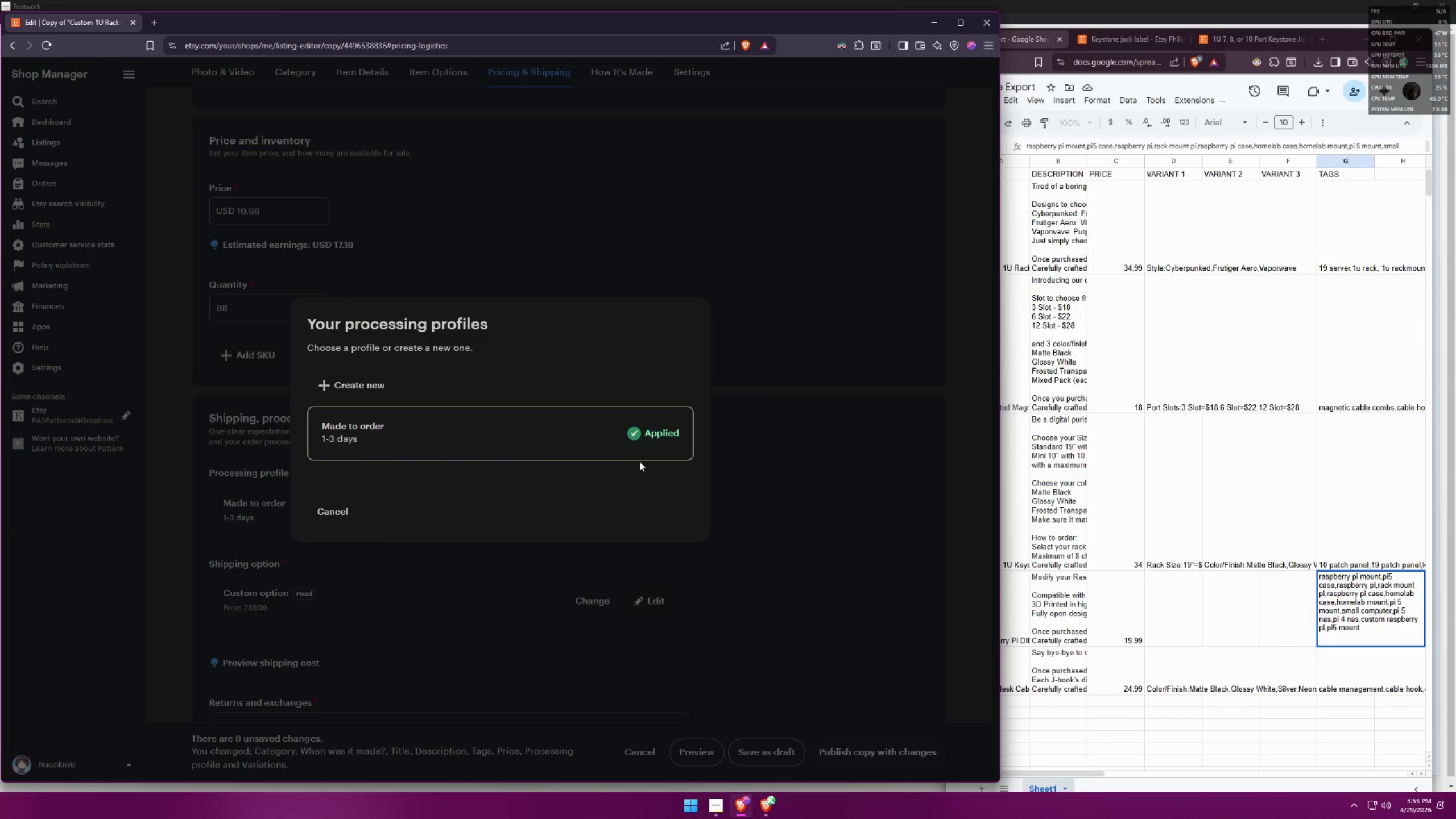 
left_click([631, 432])
 